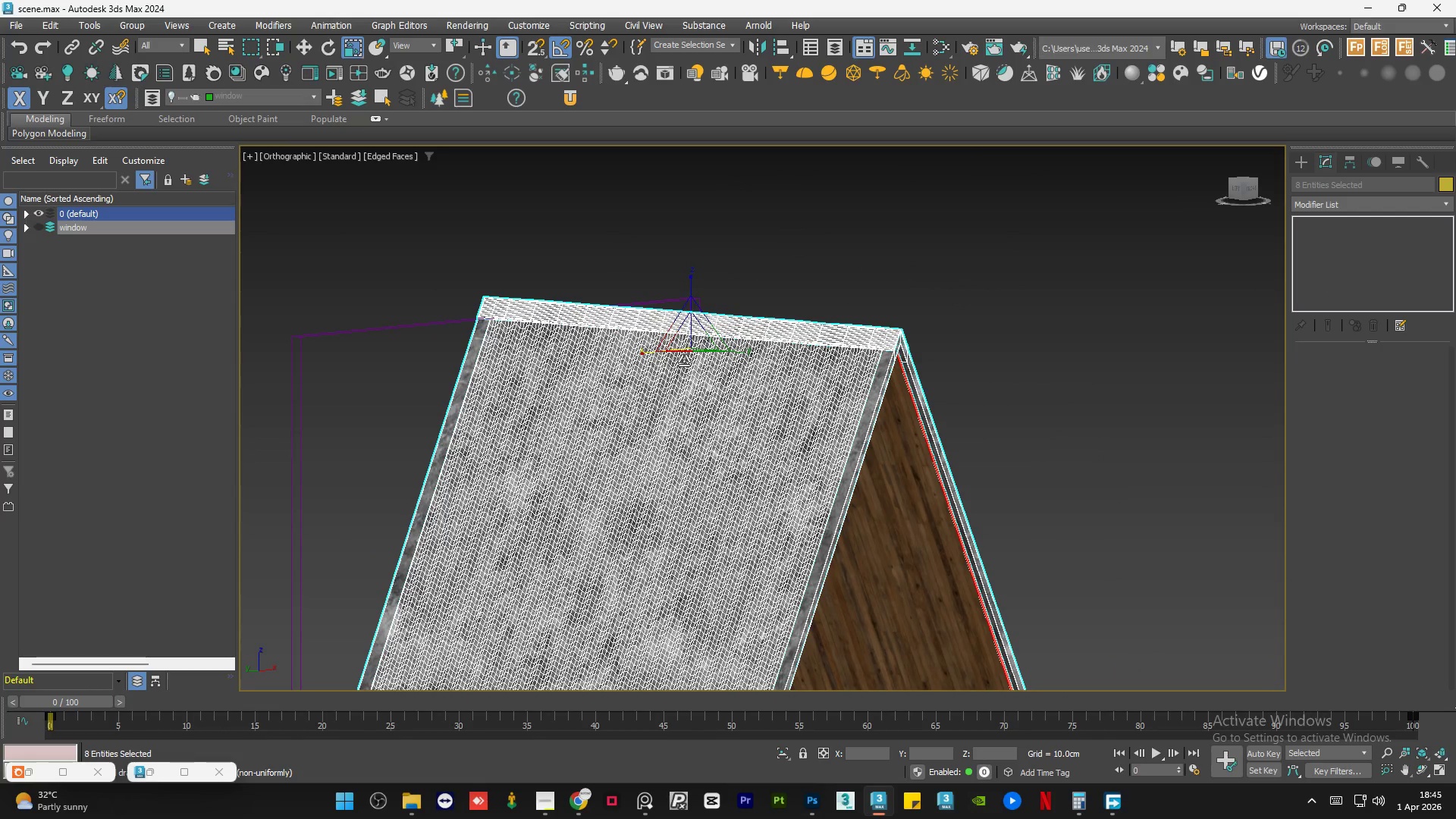 
hold_key(key=AltLeft, duration=1.22)
 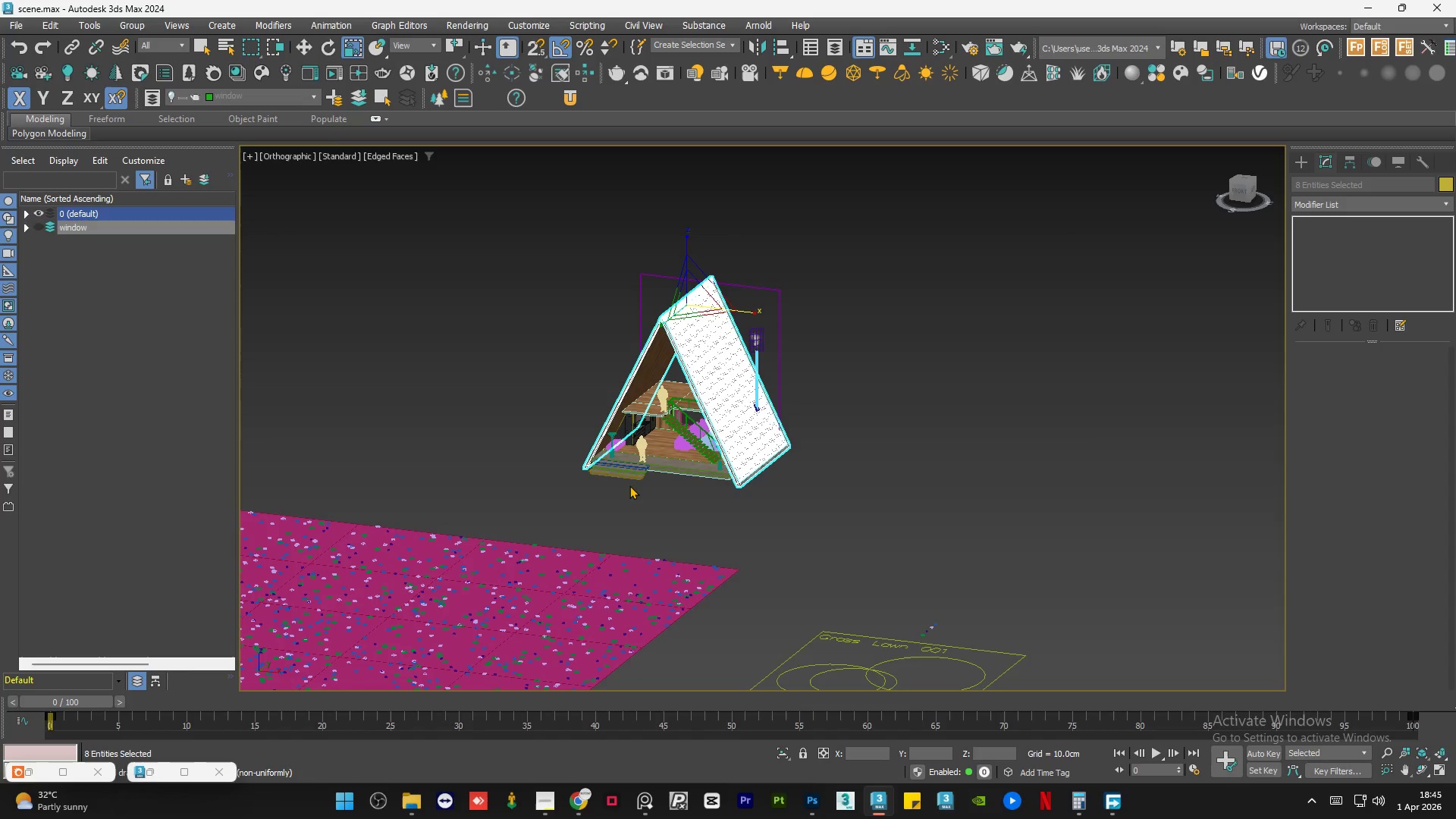 
scroll: coordinate [684, 288], scroll_direction: down, amount: 4.0
 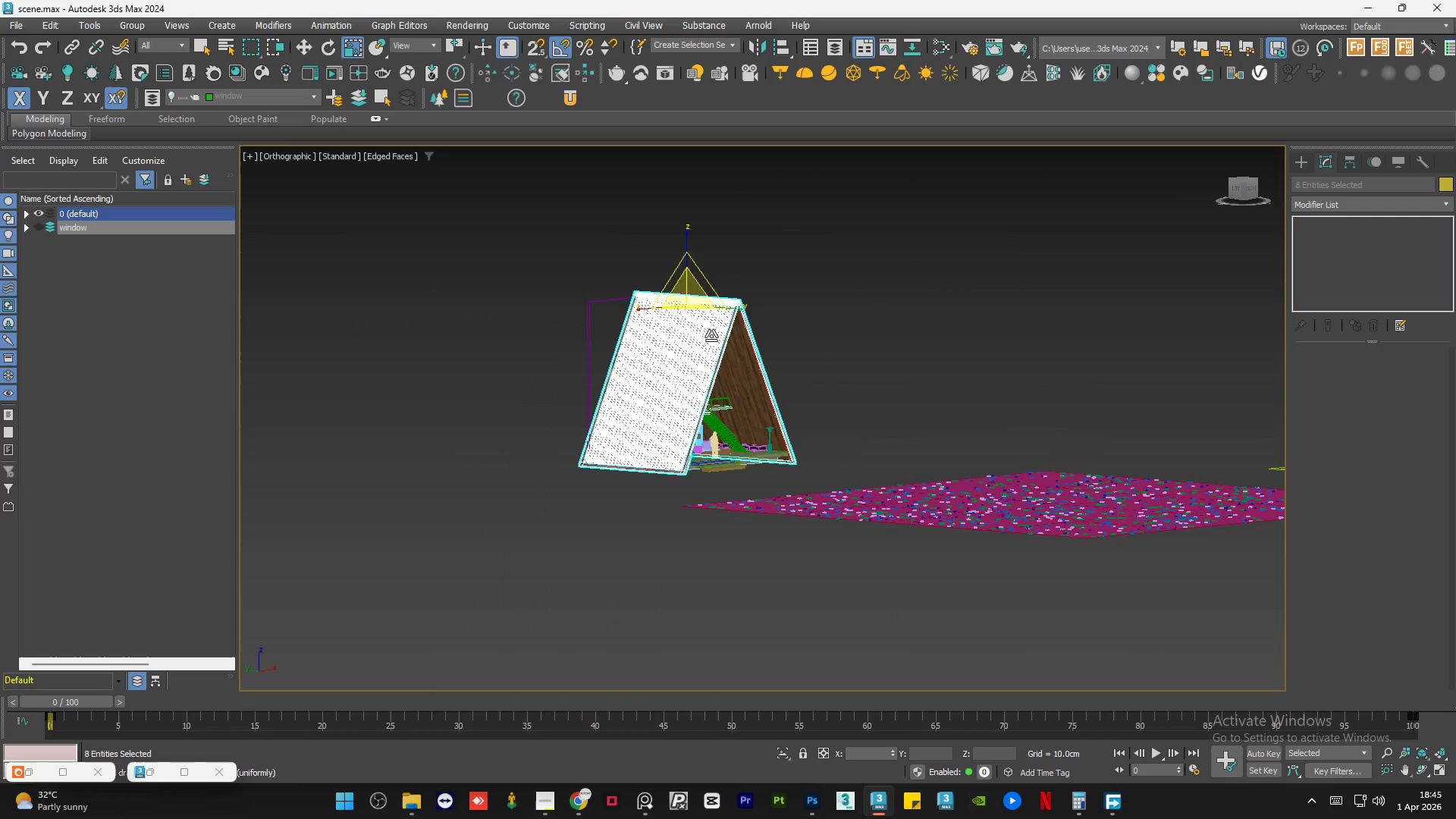 
scroll: coordinate [582, 460], scroll_direction: up, amount: 4.0
 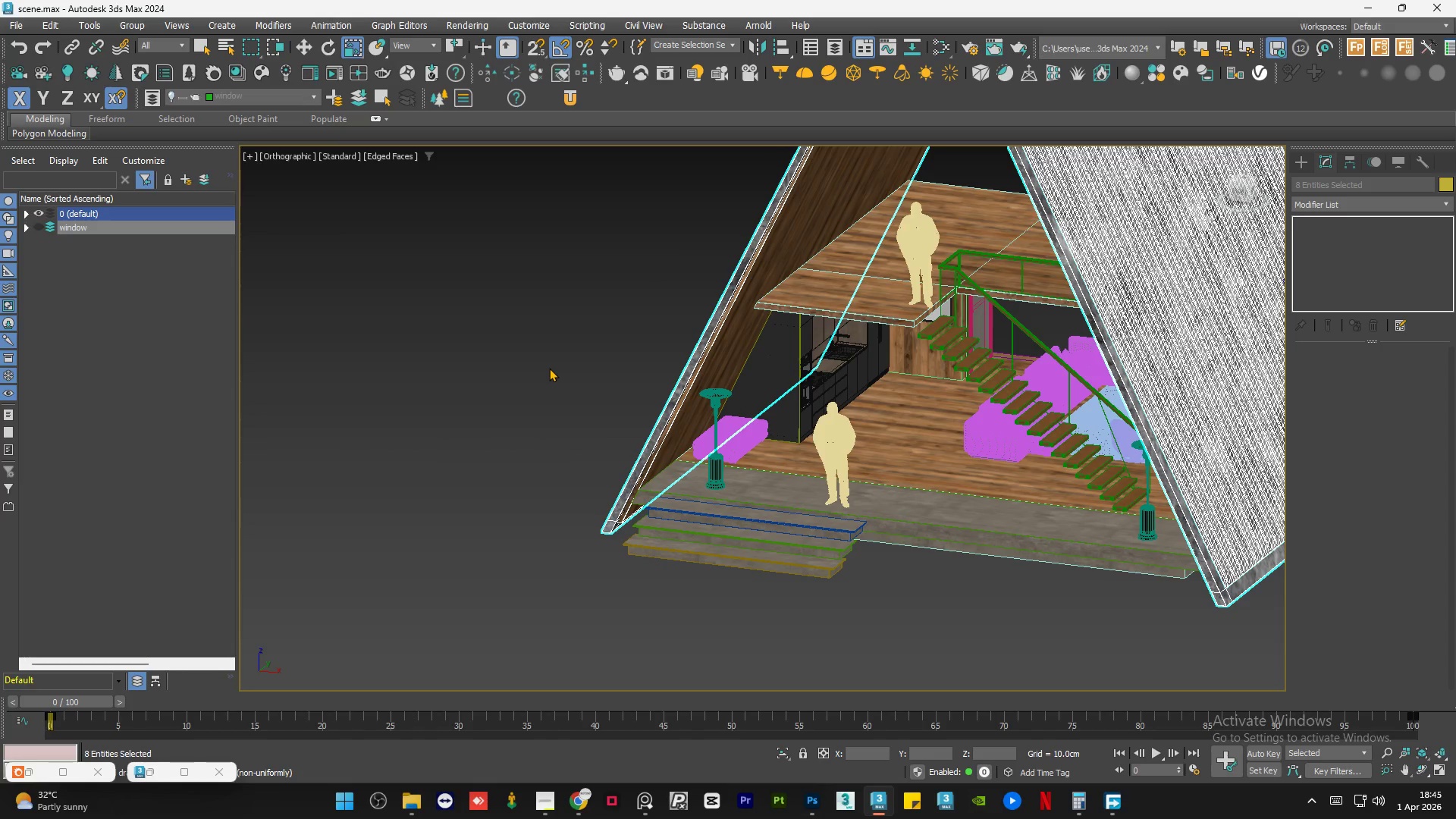 
wait(9.21)
 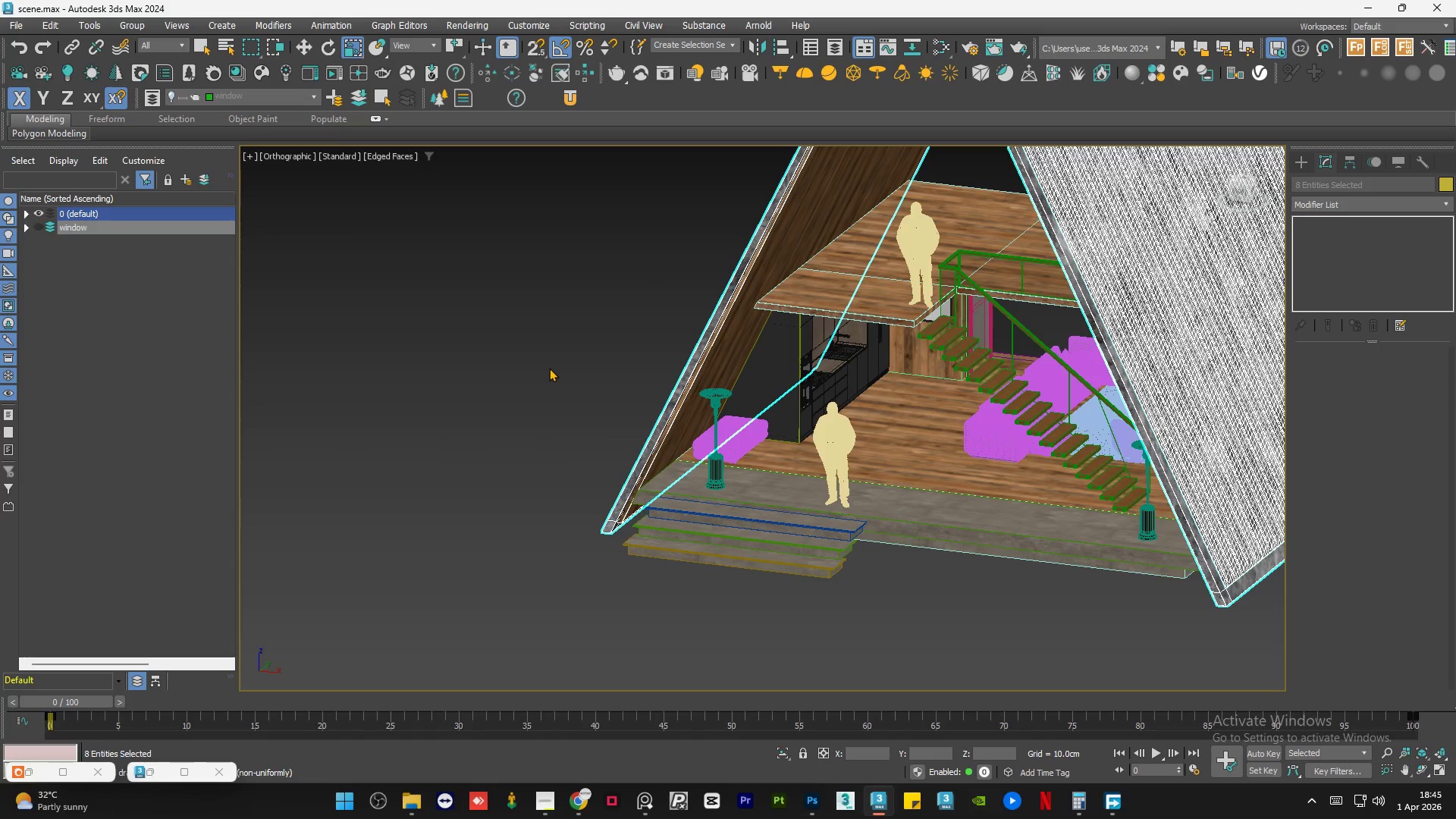 
left_click([549, 368])
 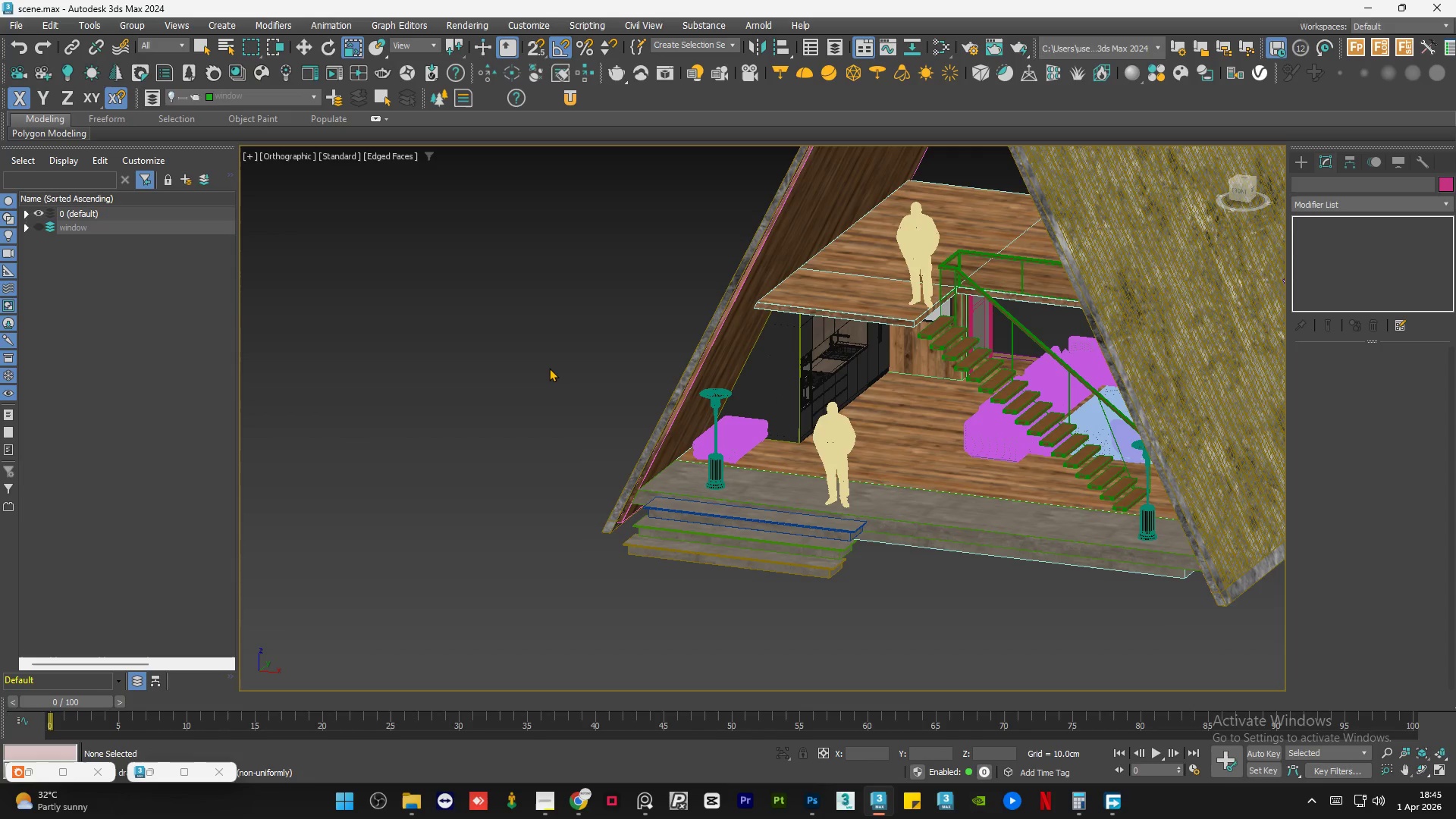 
key(Control+S)
 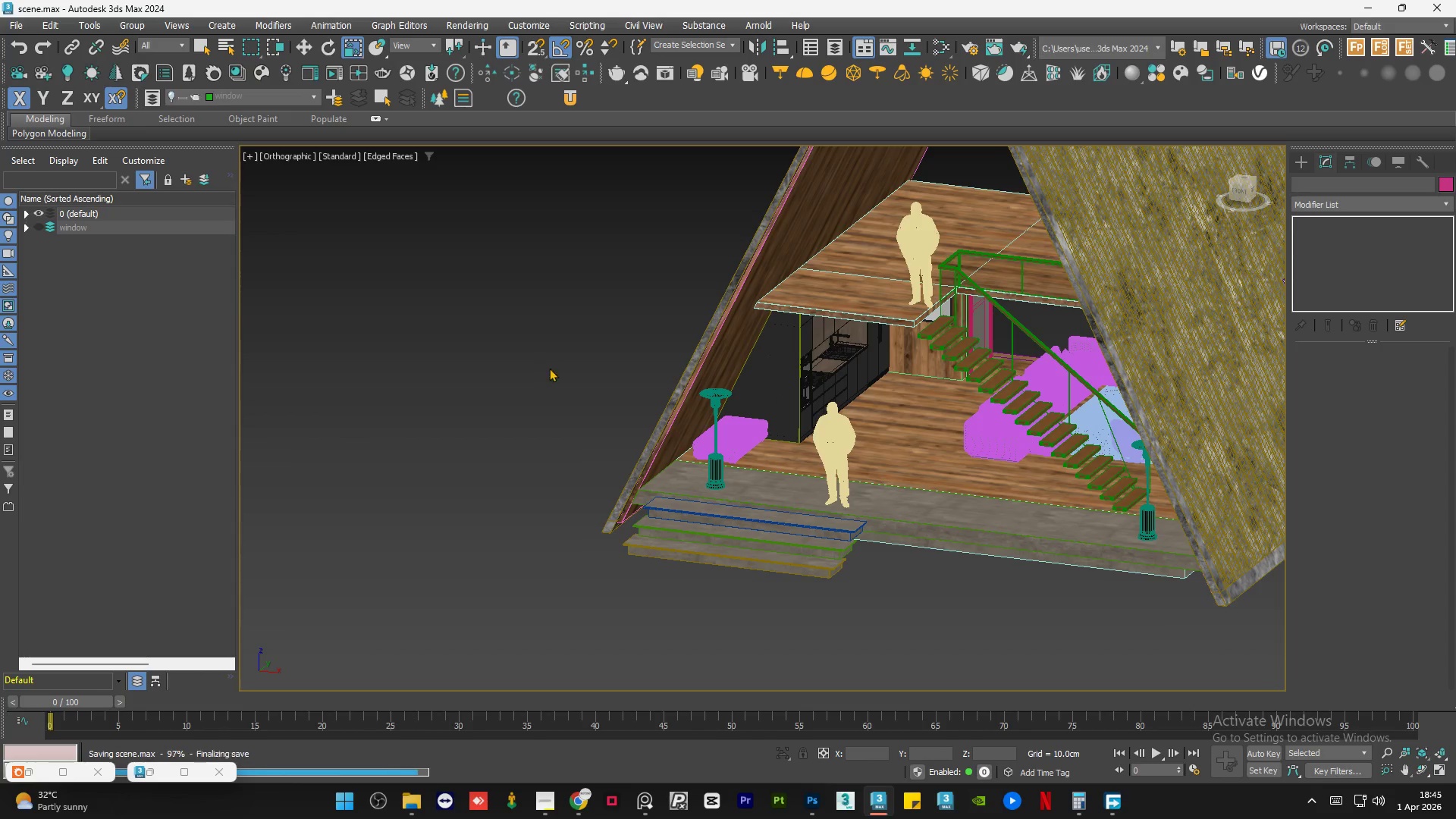 
hold_key(key=AltLeft, duration=1.01)
 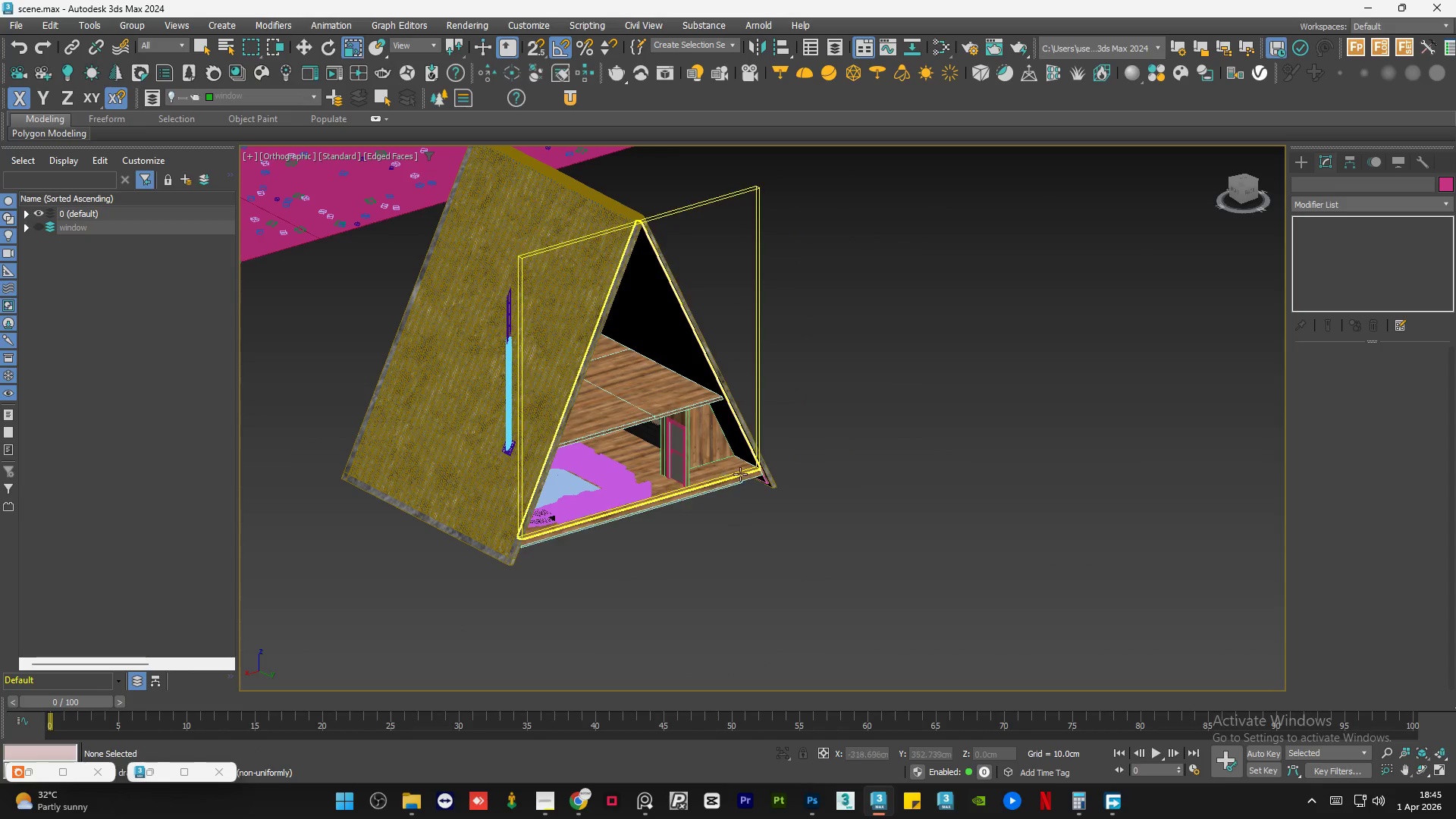 
scroll: coordinate [560, 422], scroll_direction: down, amount: 2.0
 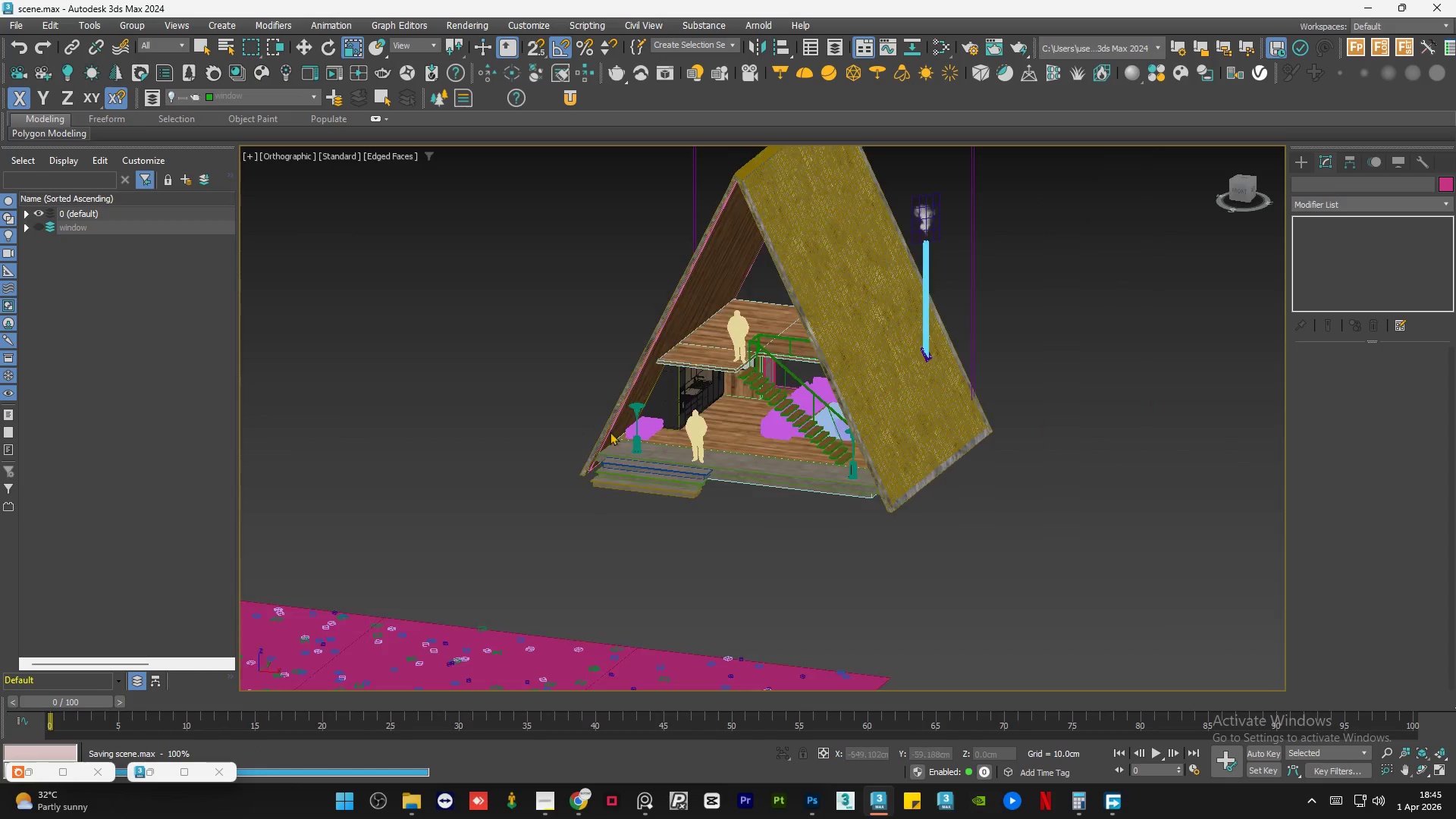 
scroll: coordinate [734, 468], scroll_direction: up, amount: 6.0
 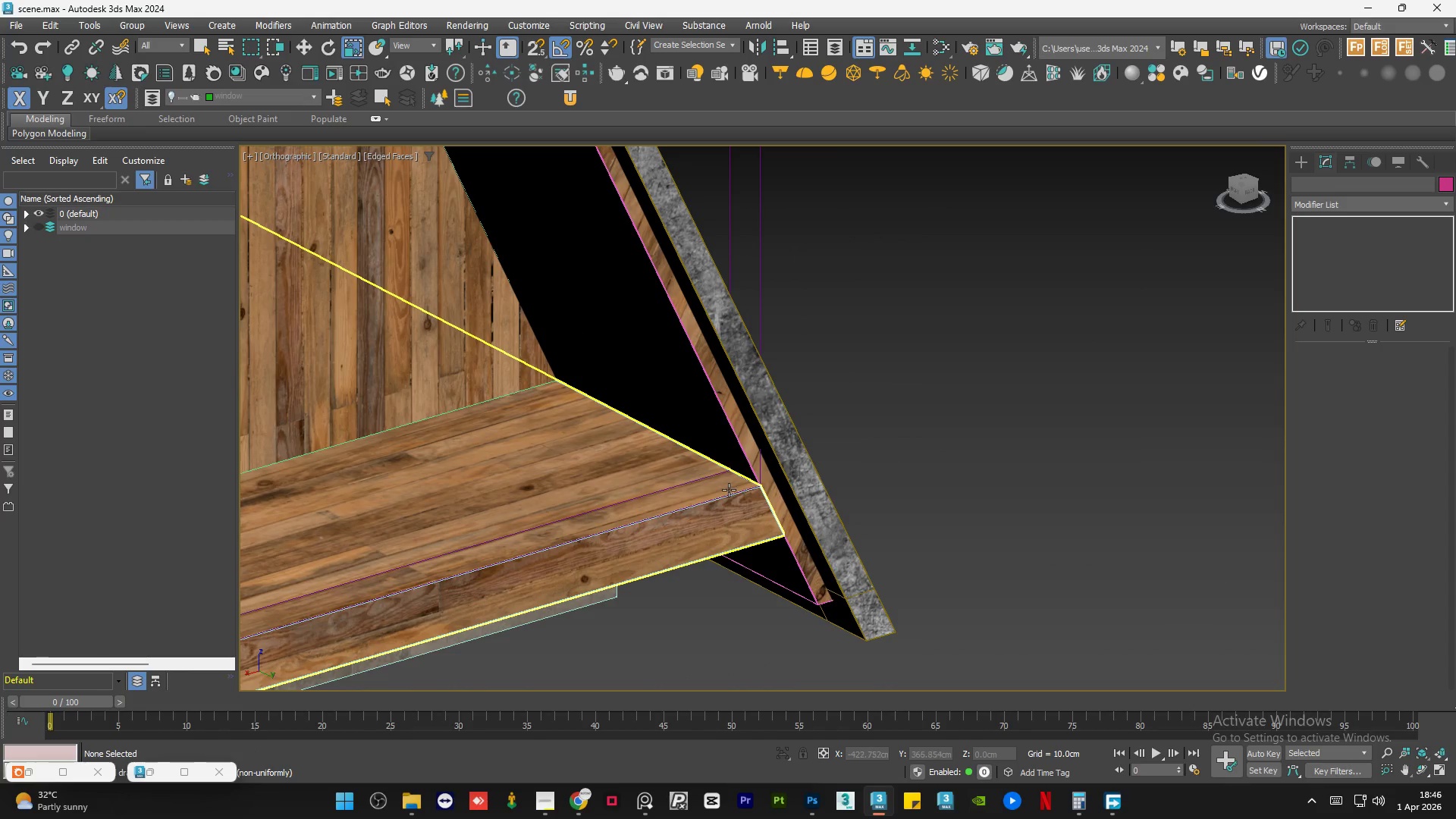 
left_click([729, 492])
 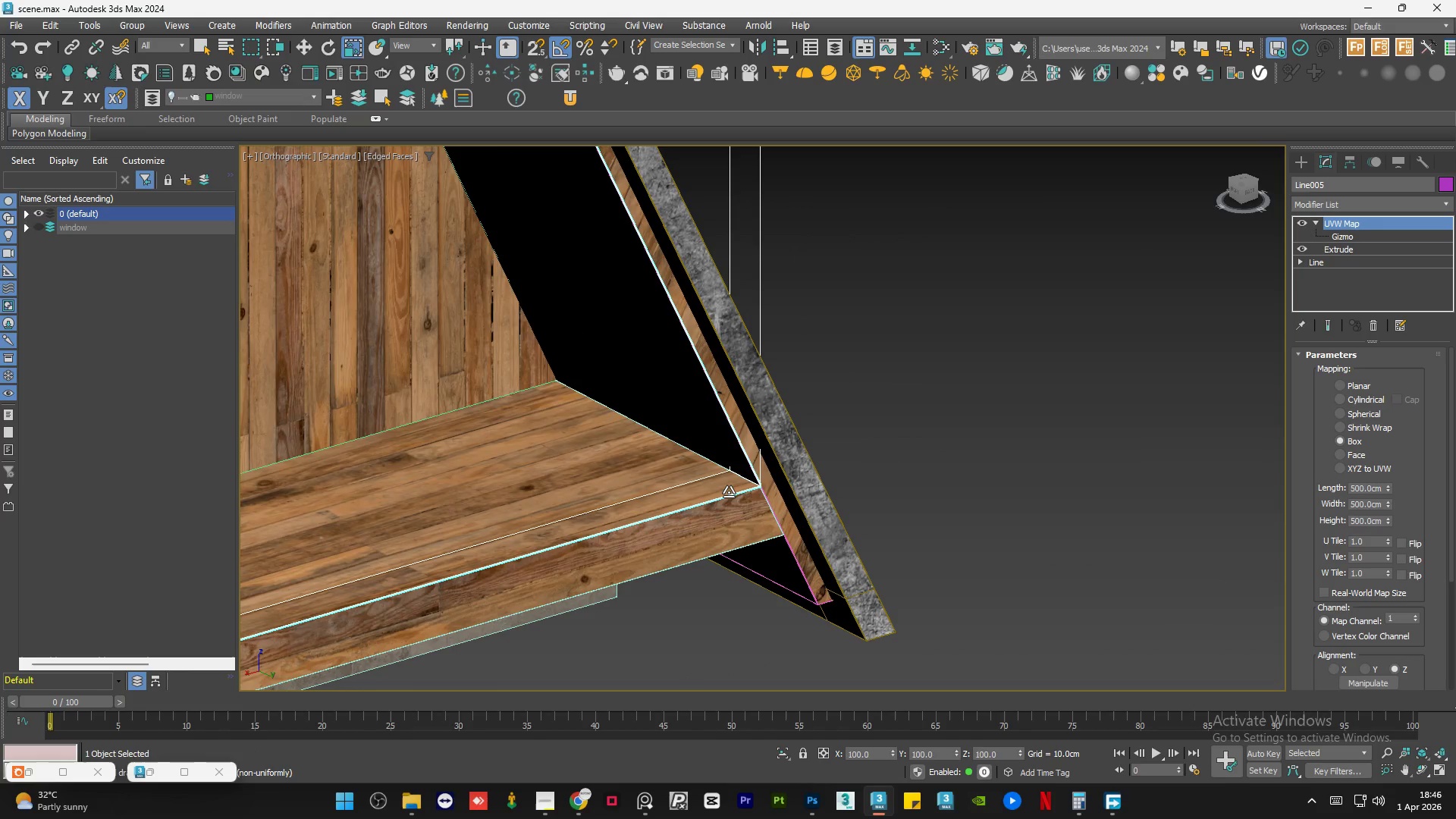 
right_click([729, 492])
 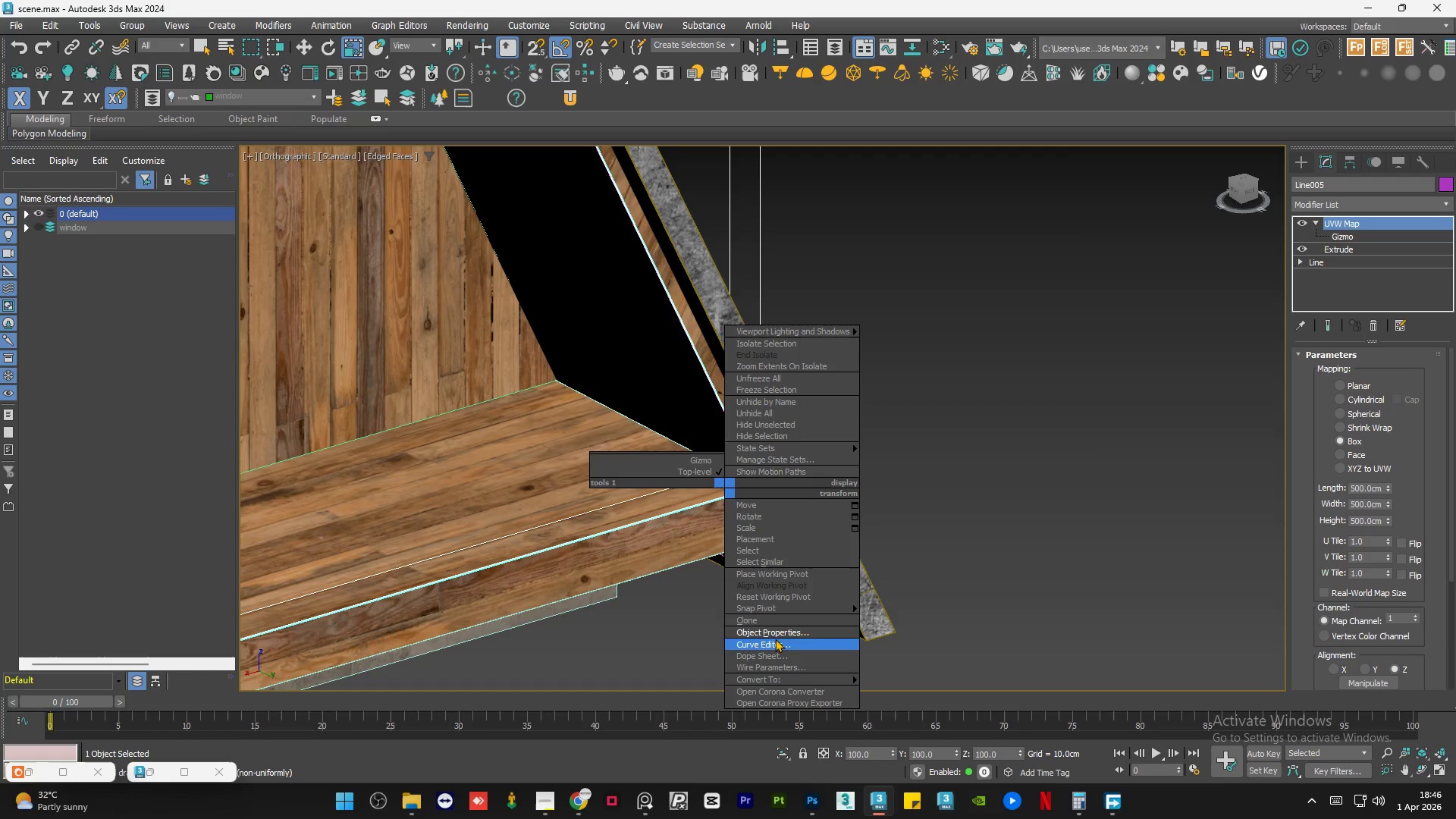 
left_click([781, 632])
 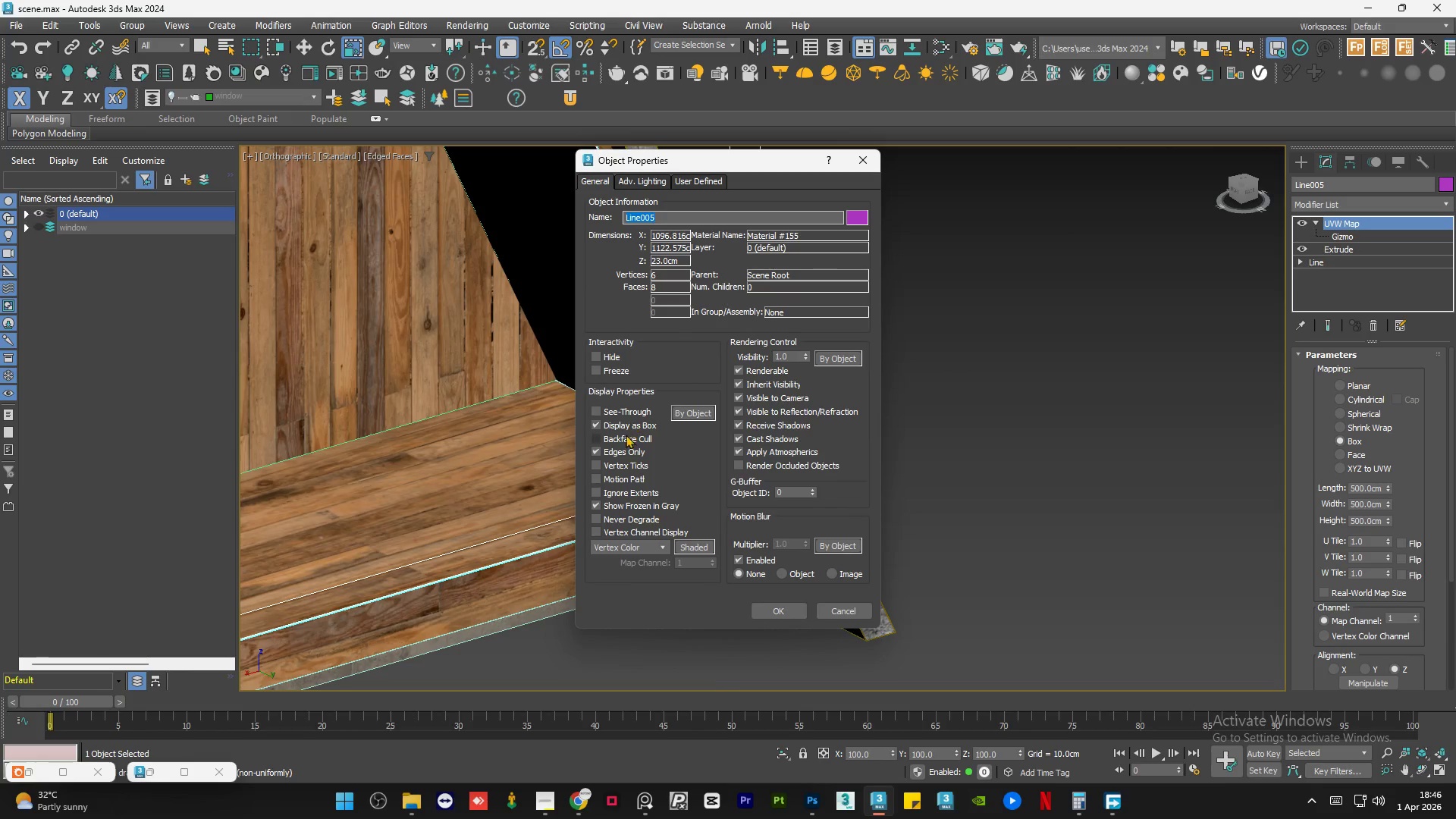 
left_click([626, 428])
 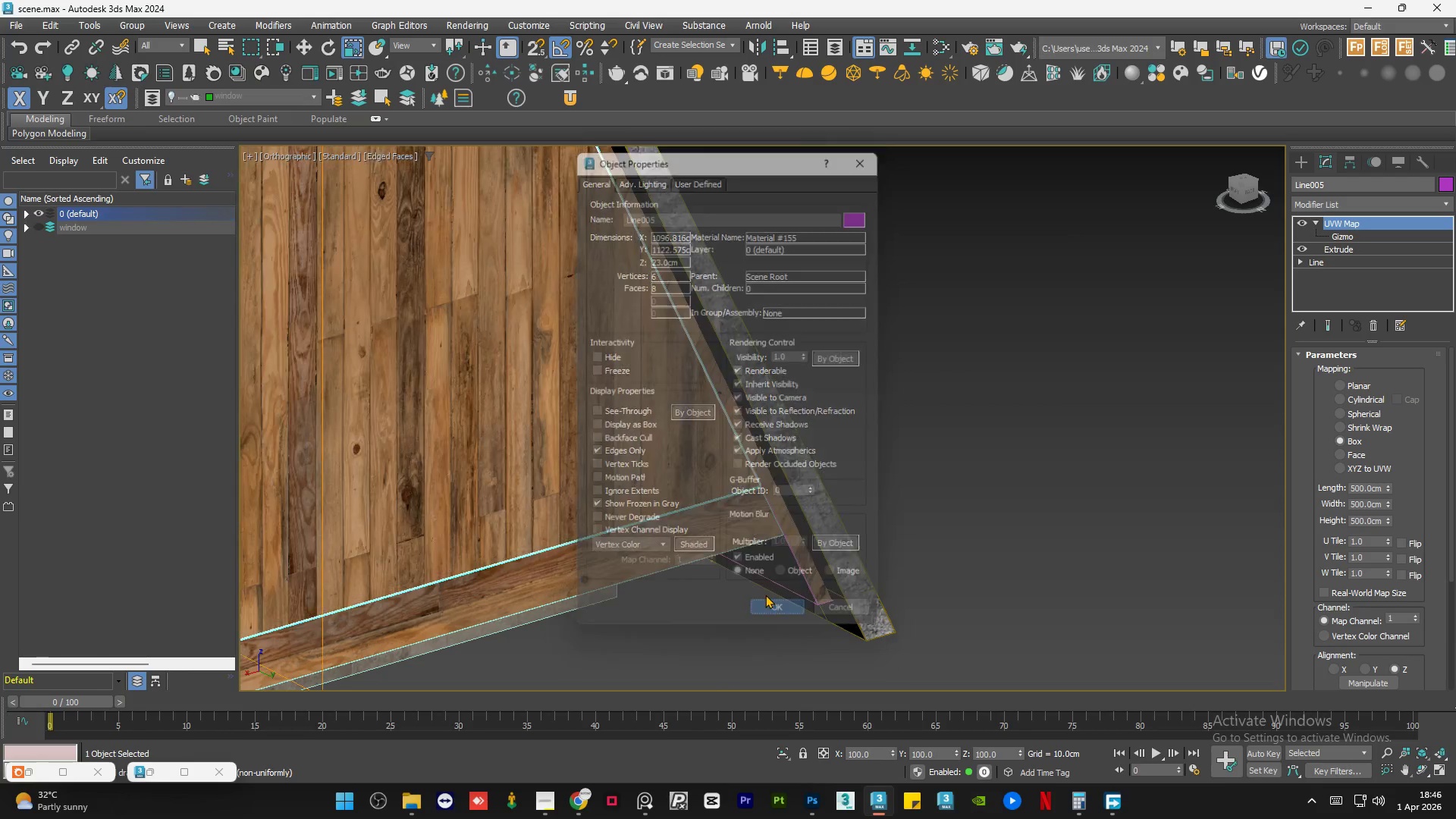 
double_click([956, 412])
 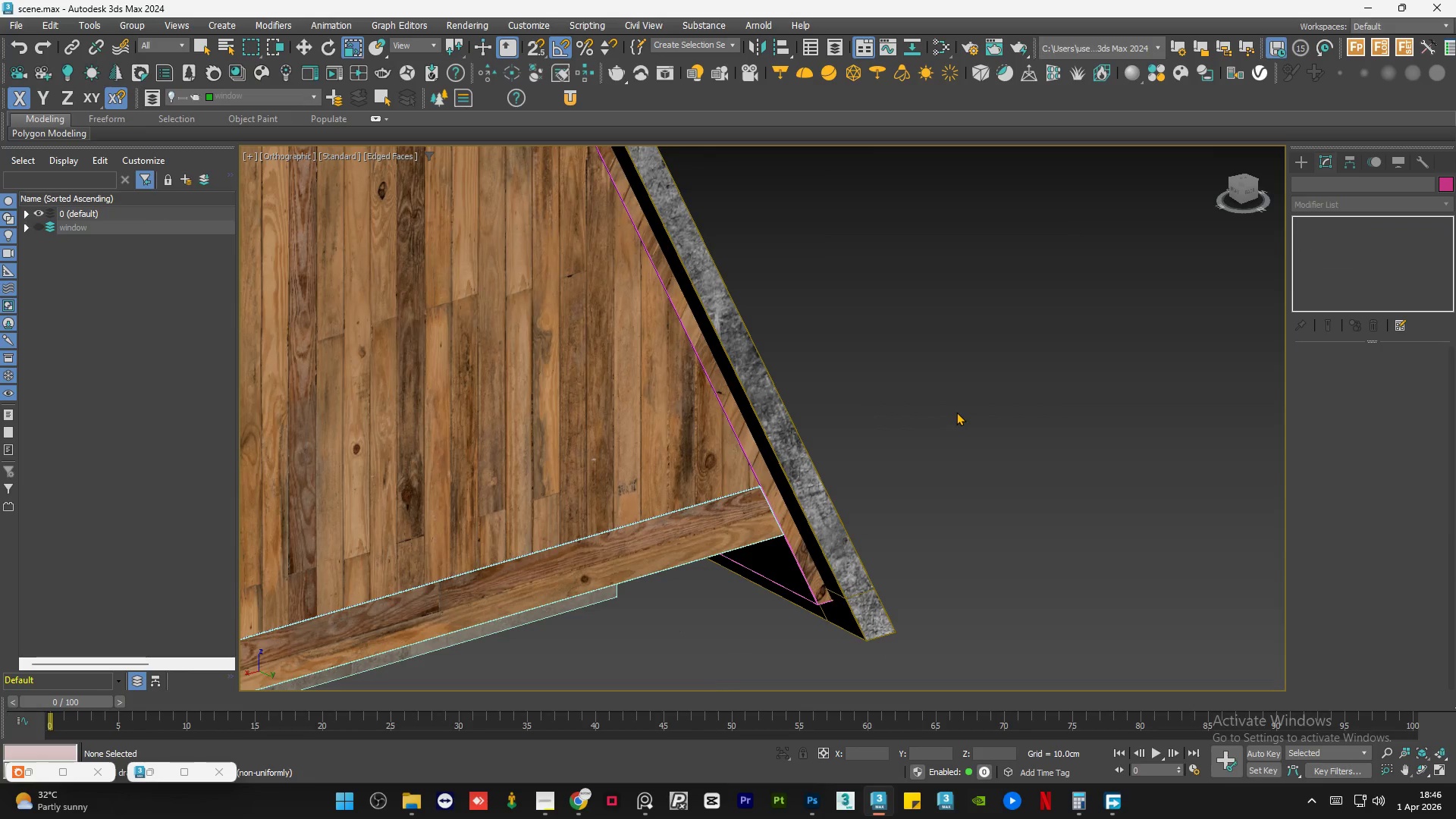 
key(Control+S)
 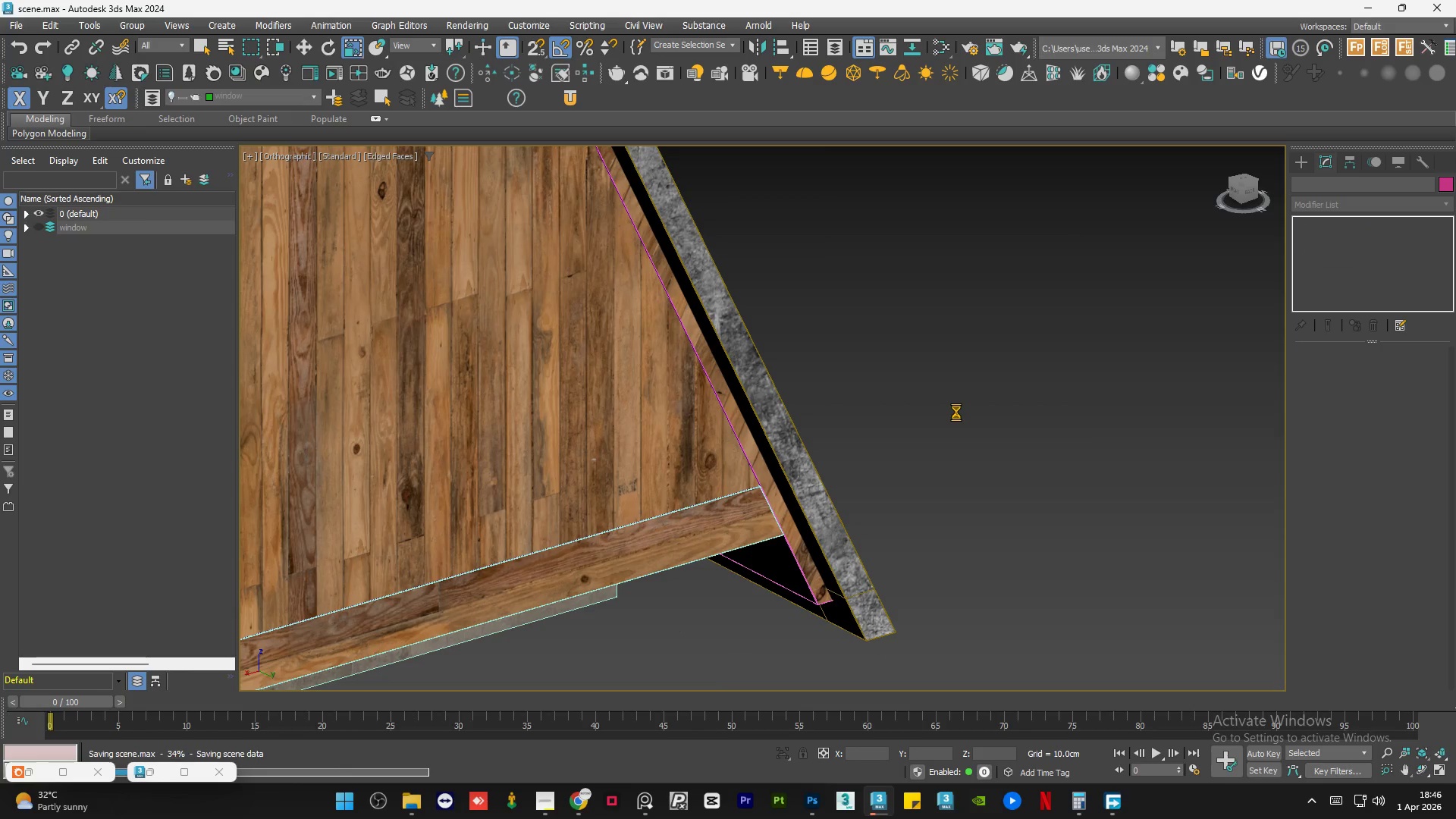 
scroll: coordinate [956, 412], scroll_direction: down, amount: 4.0
 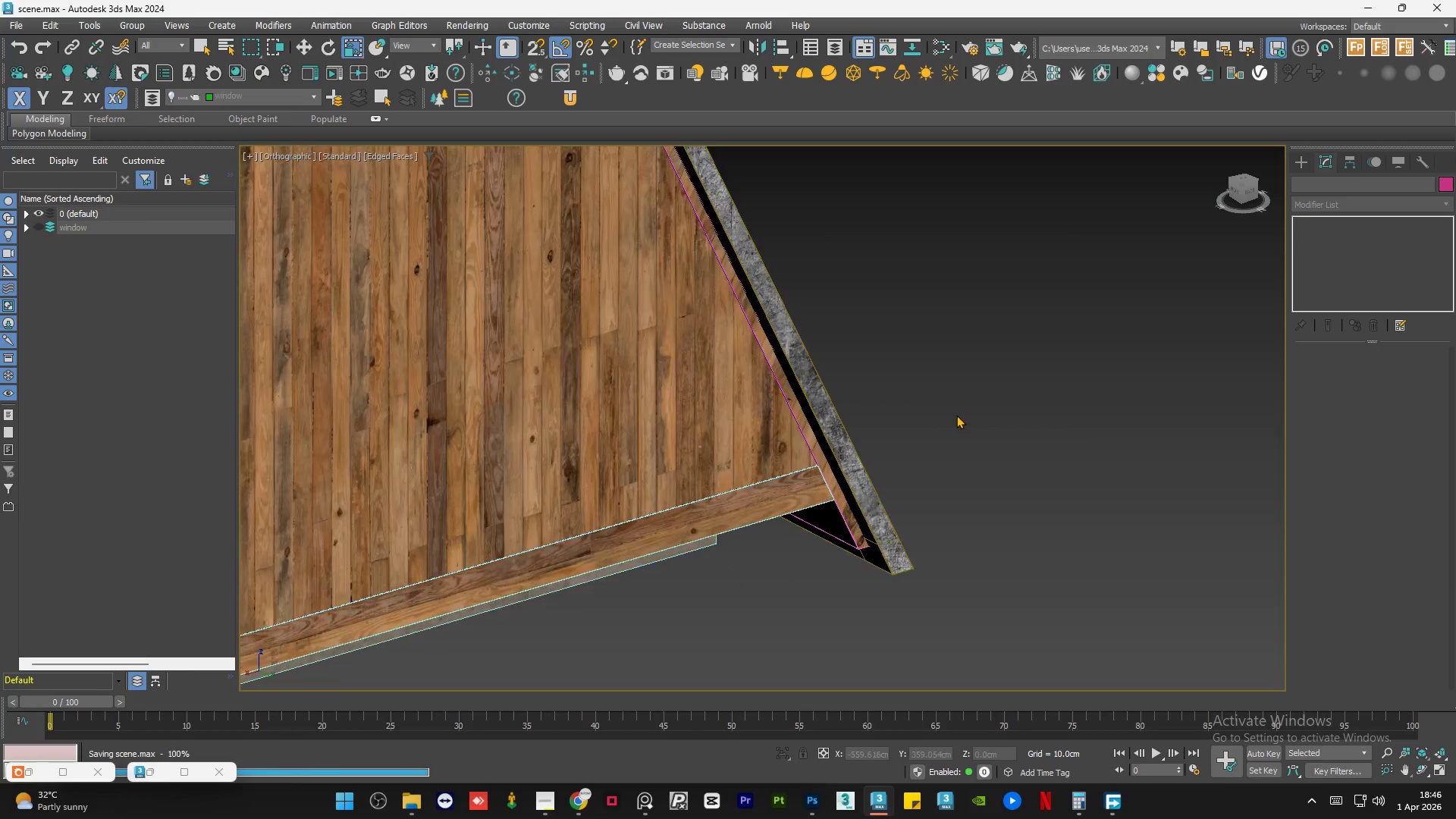 
hold_key(key=AltLeft, duration=1.5)
 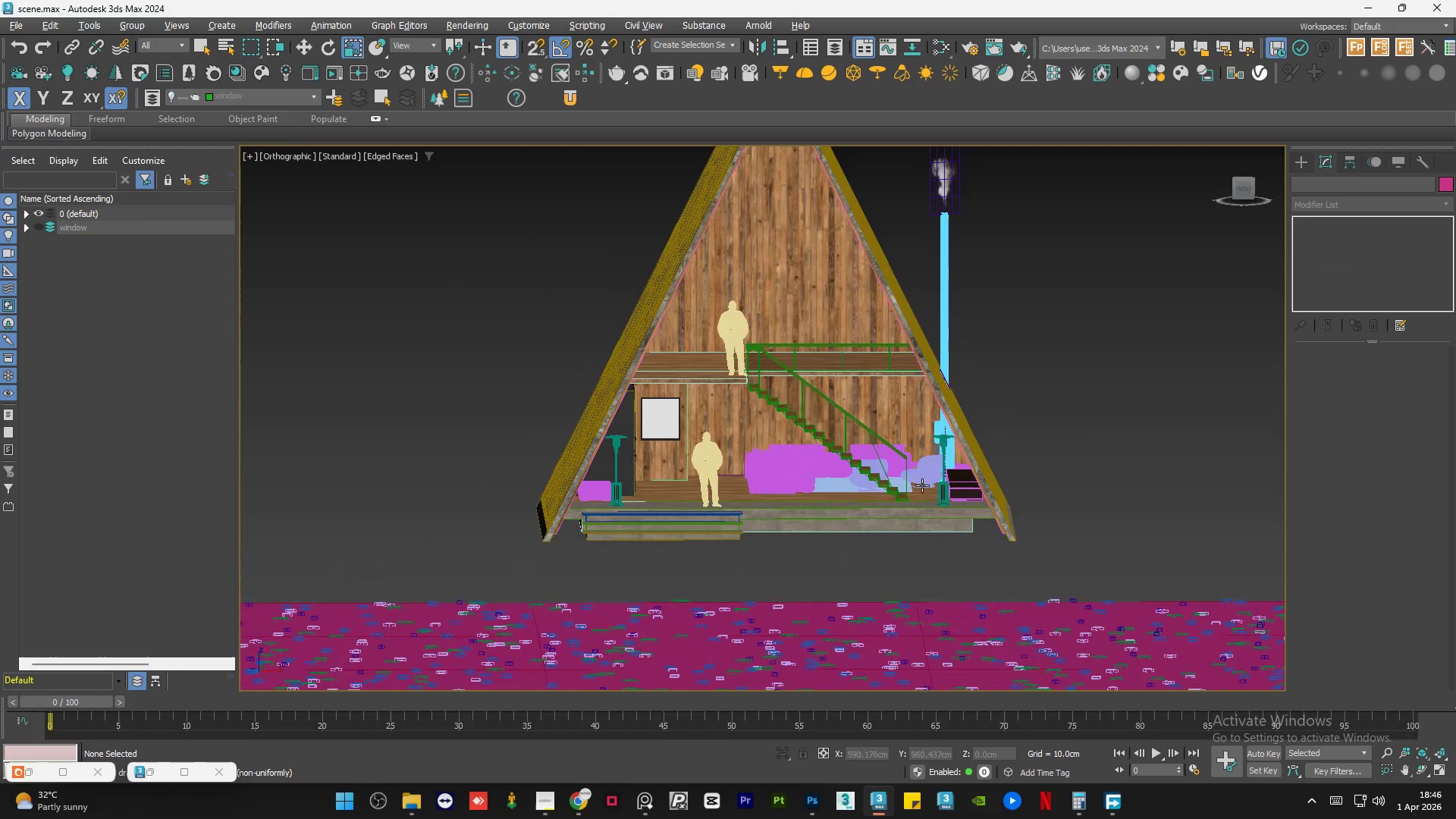 
scroll: coordinate [920, 522], scroll_direction: down, amount: 4.0
 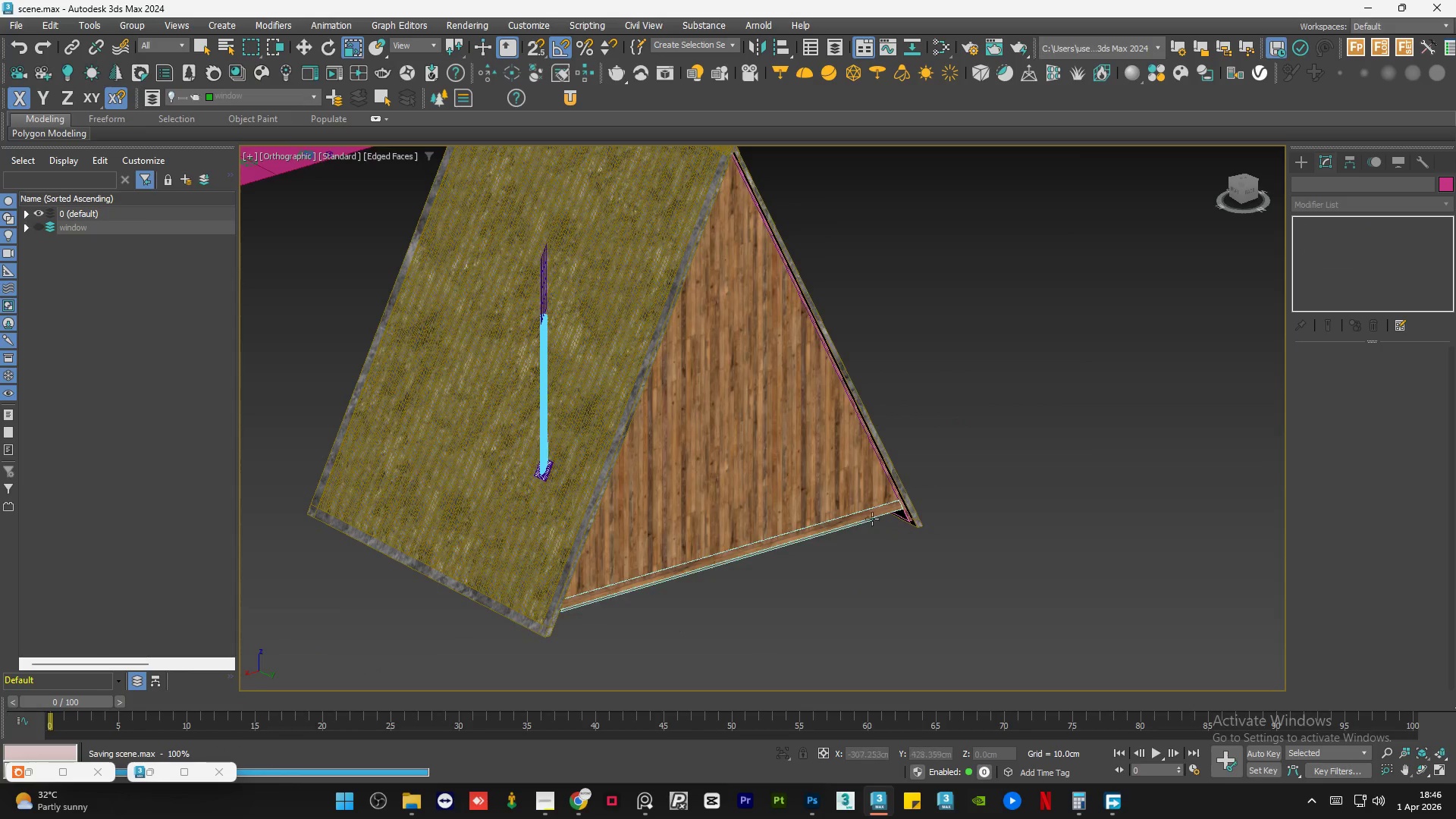 
hold_key(key=AltLeft, duration=0.95)
 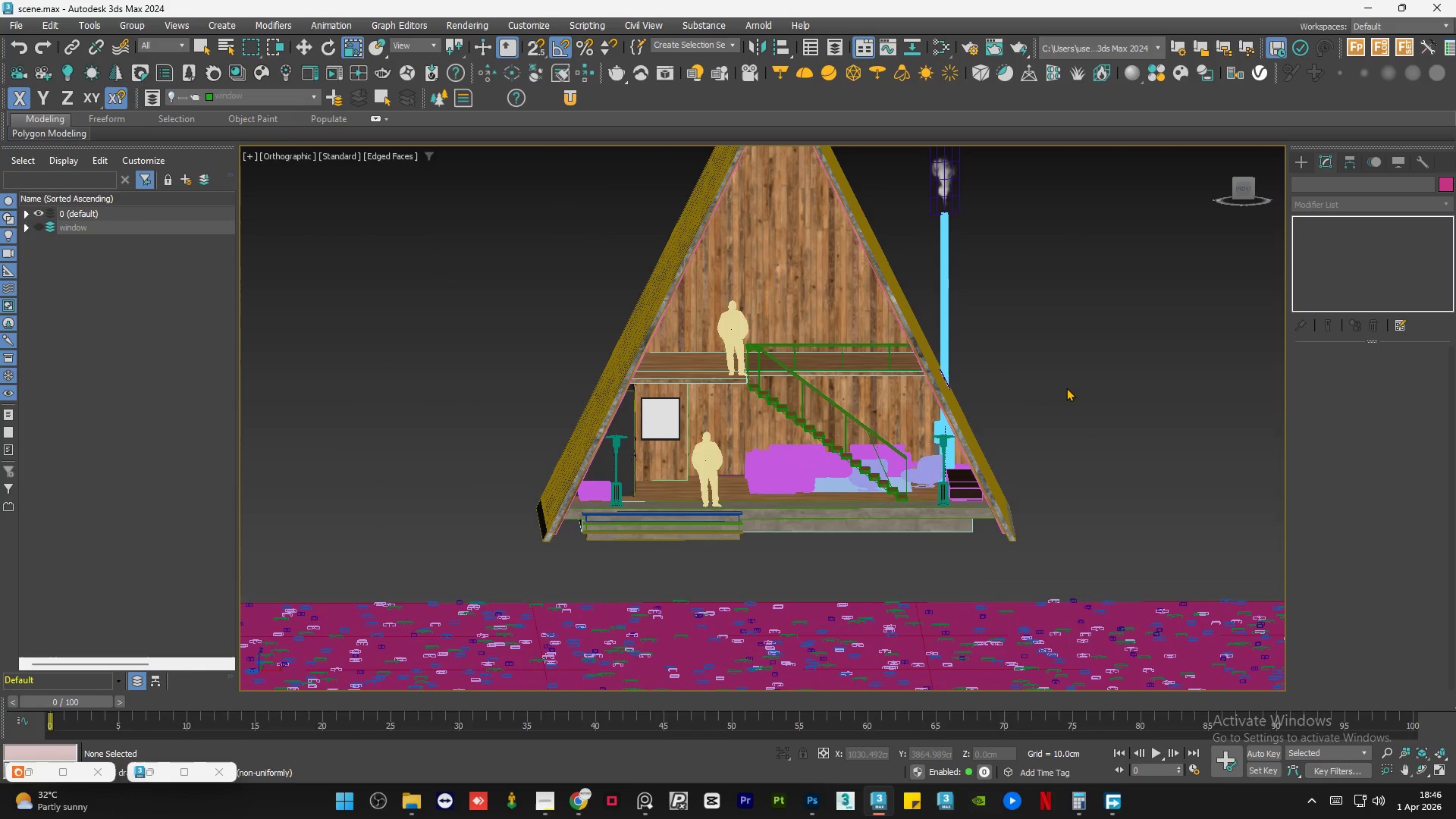 
left_click([1066, 388])
 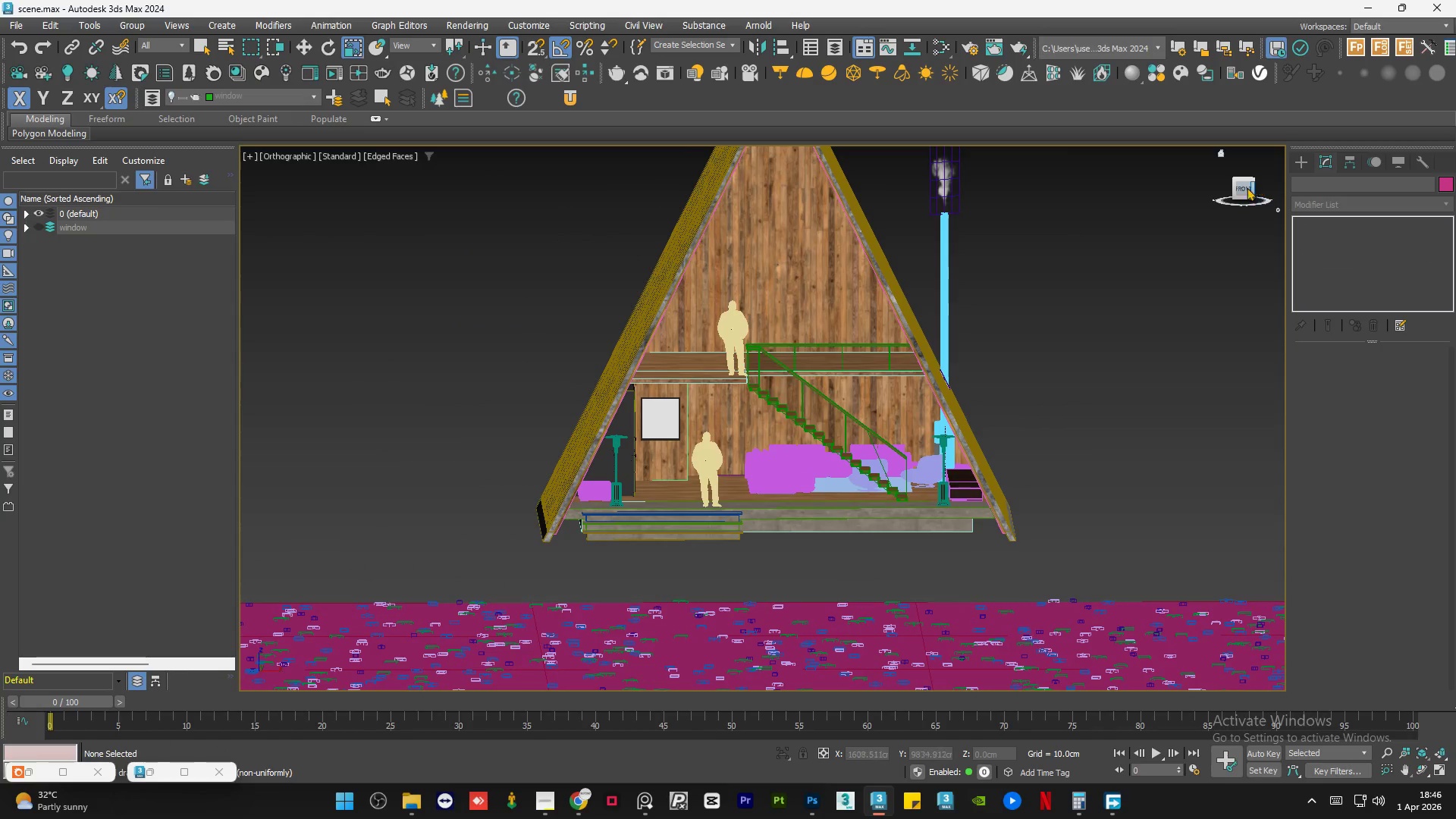 
left_click([1242, 188])
 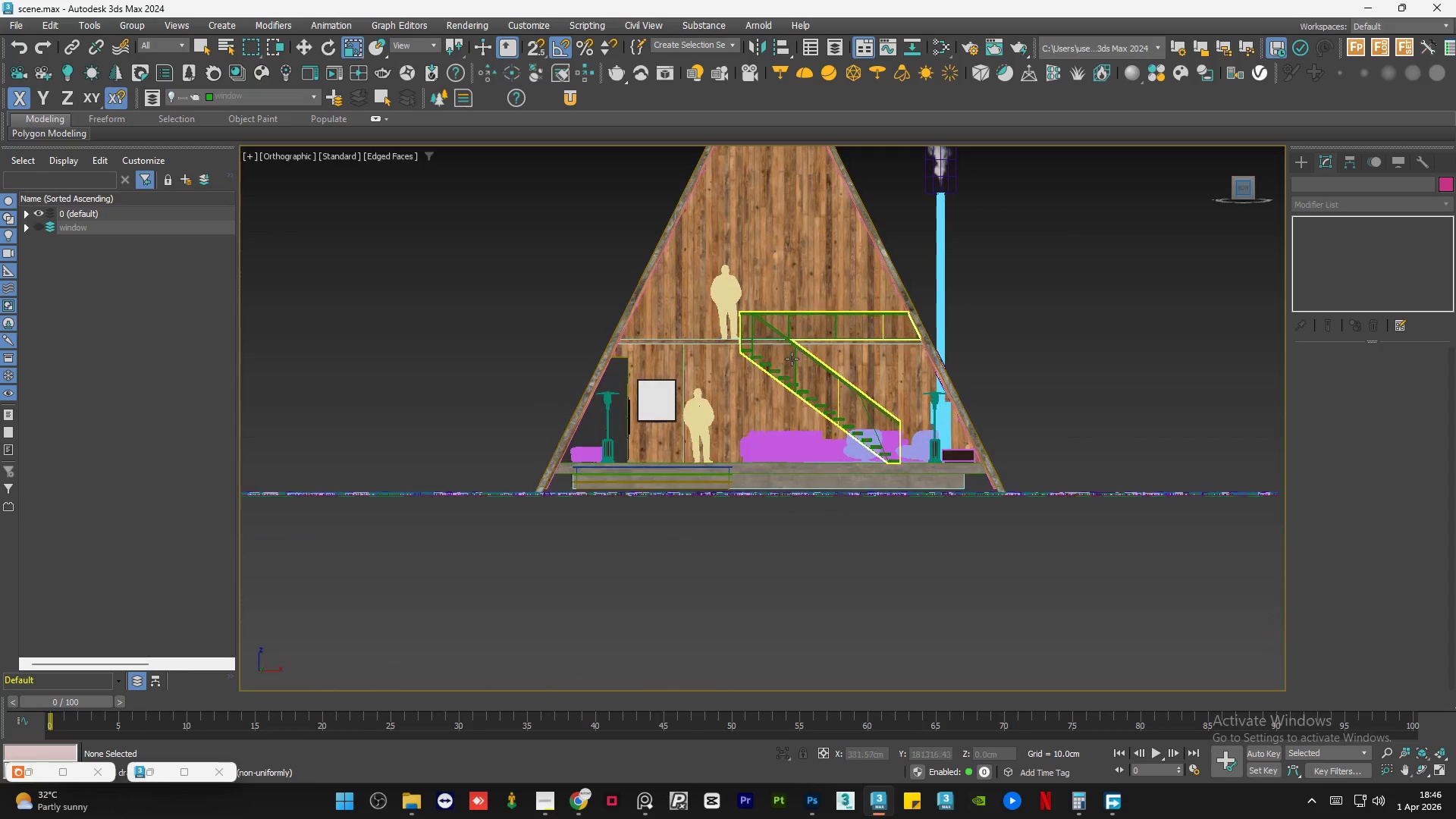 
scroll: coordinate [805, 388], scroll_direction: up, amount: 3.0
 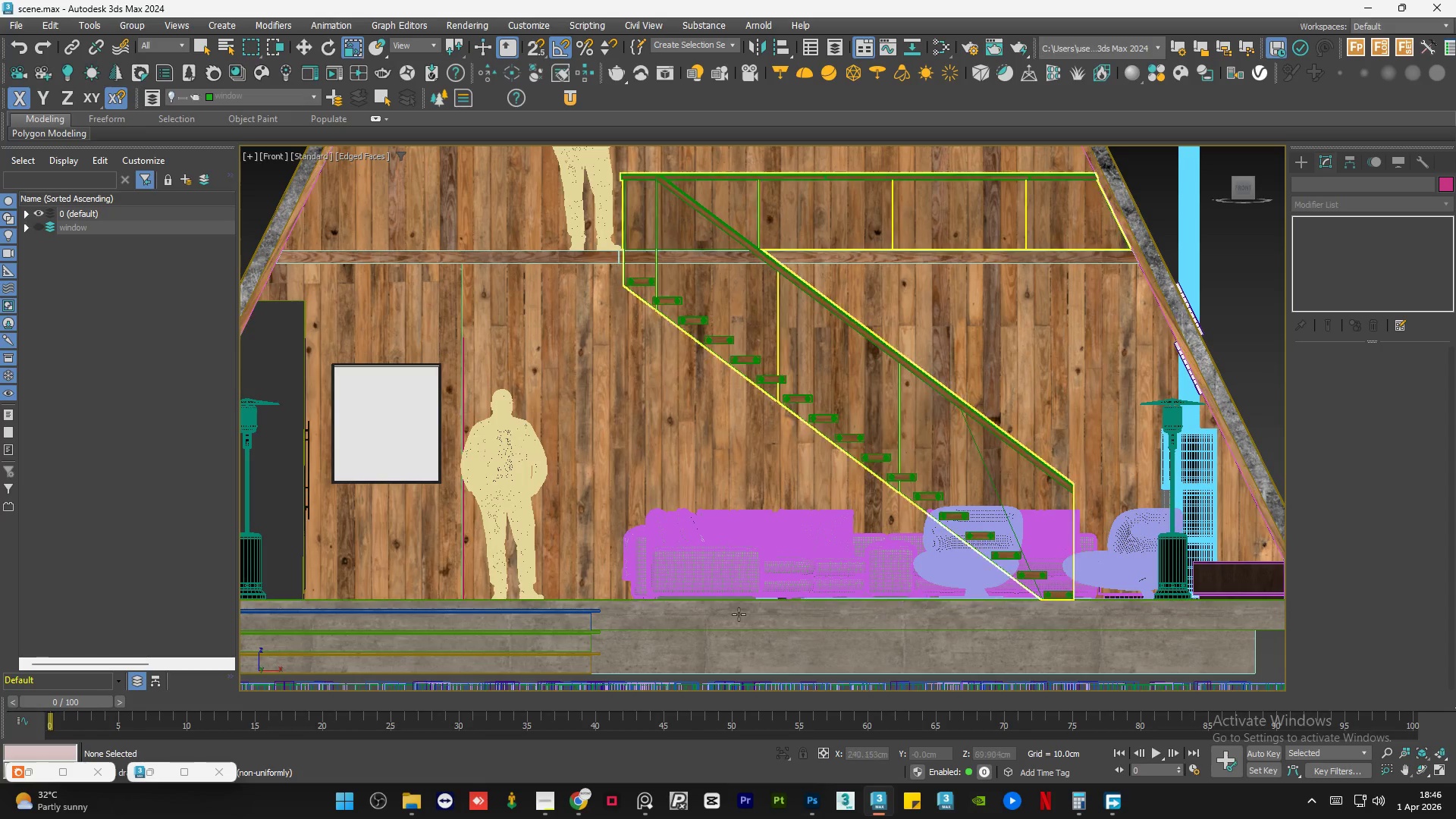 
left_click([569, 801])
 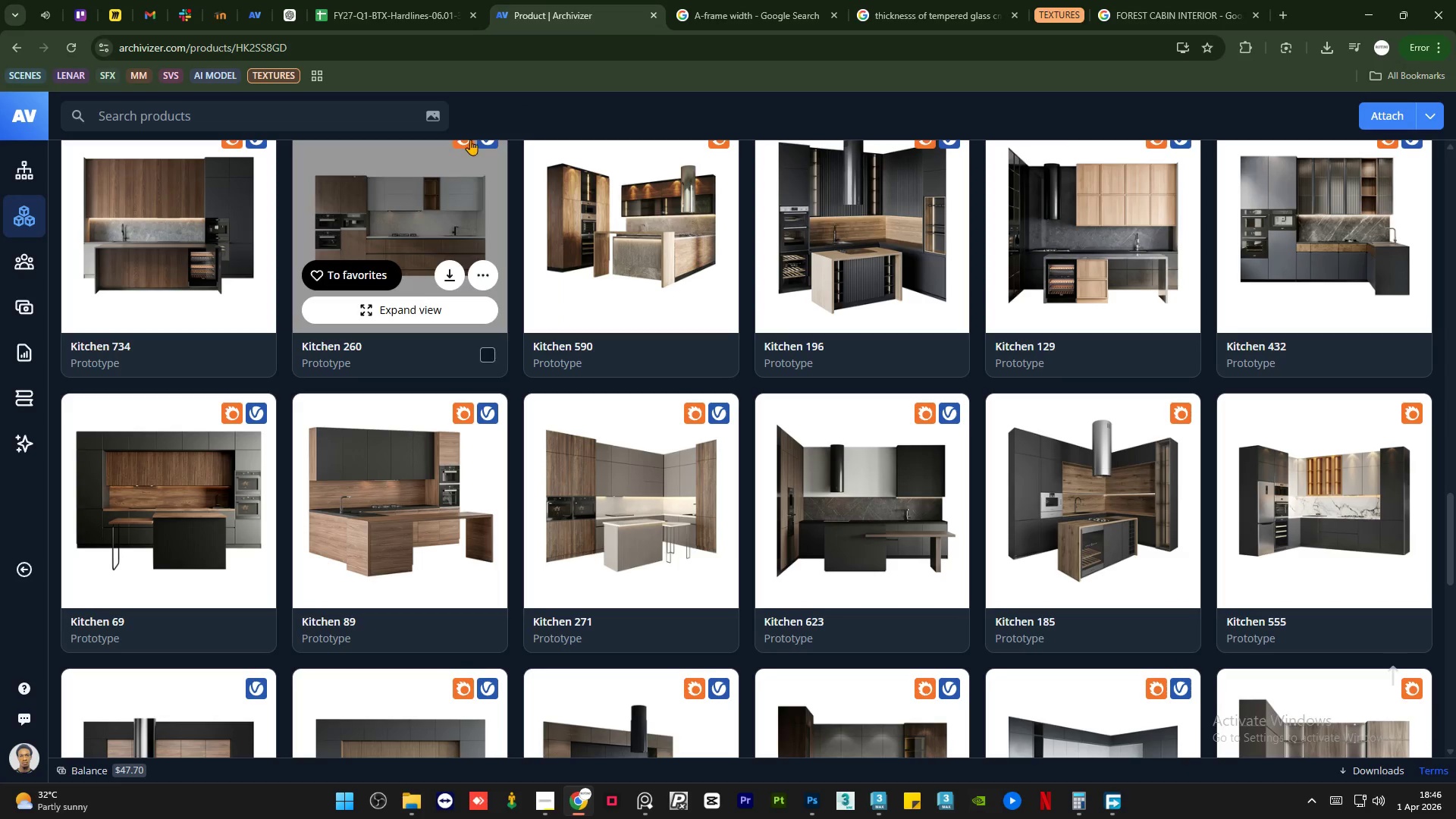 
left_click([363, 117])
 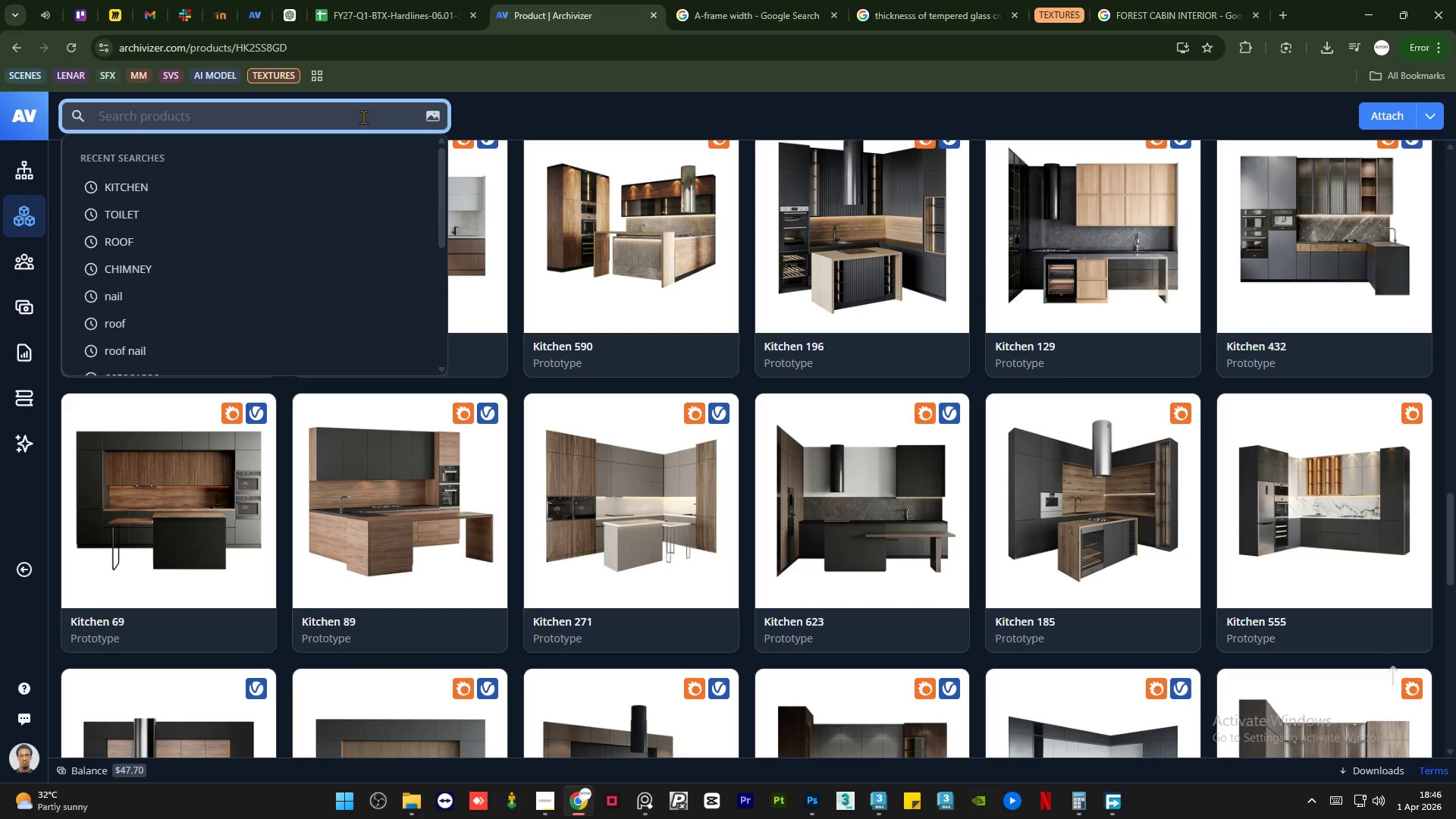 
type(ART)
 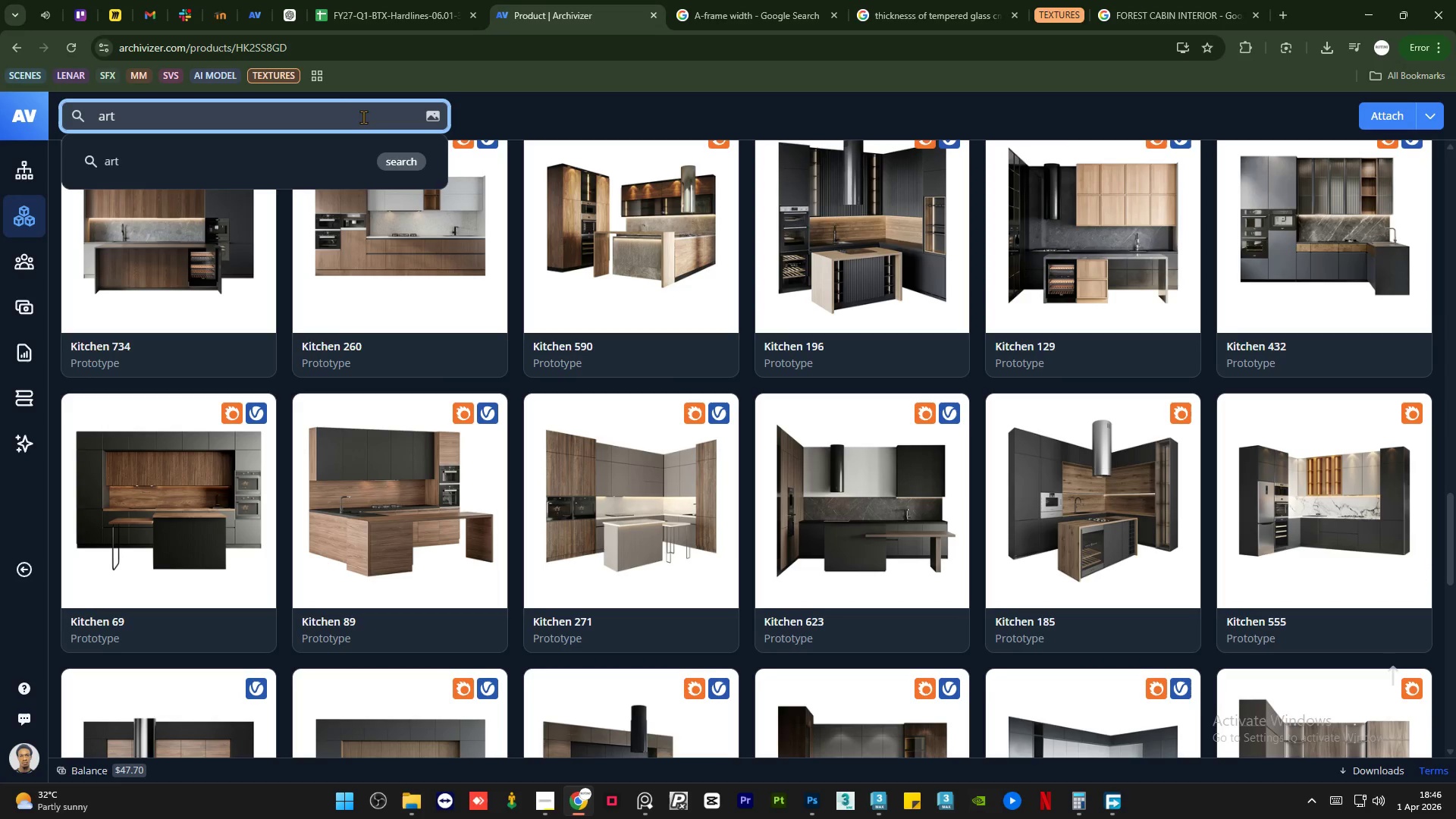 
key(Enter)
 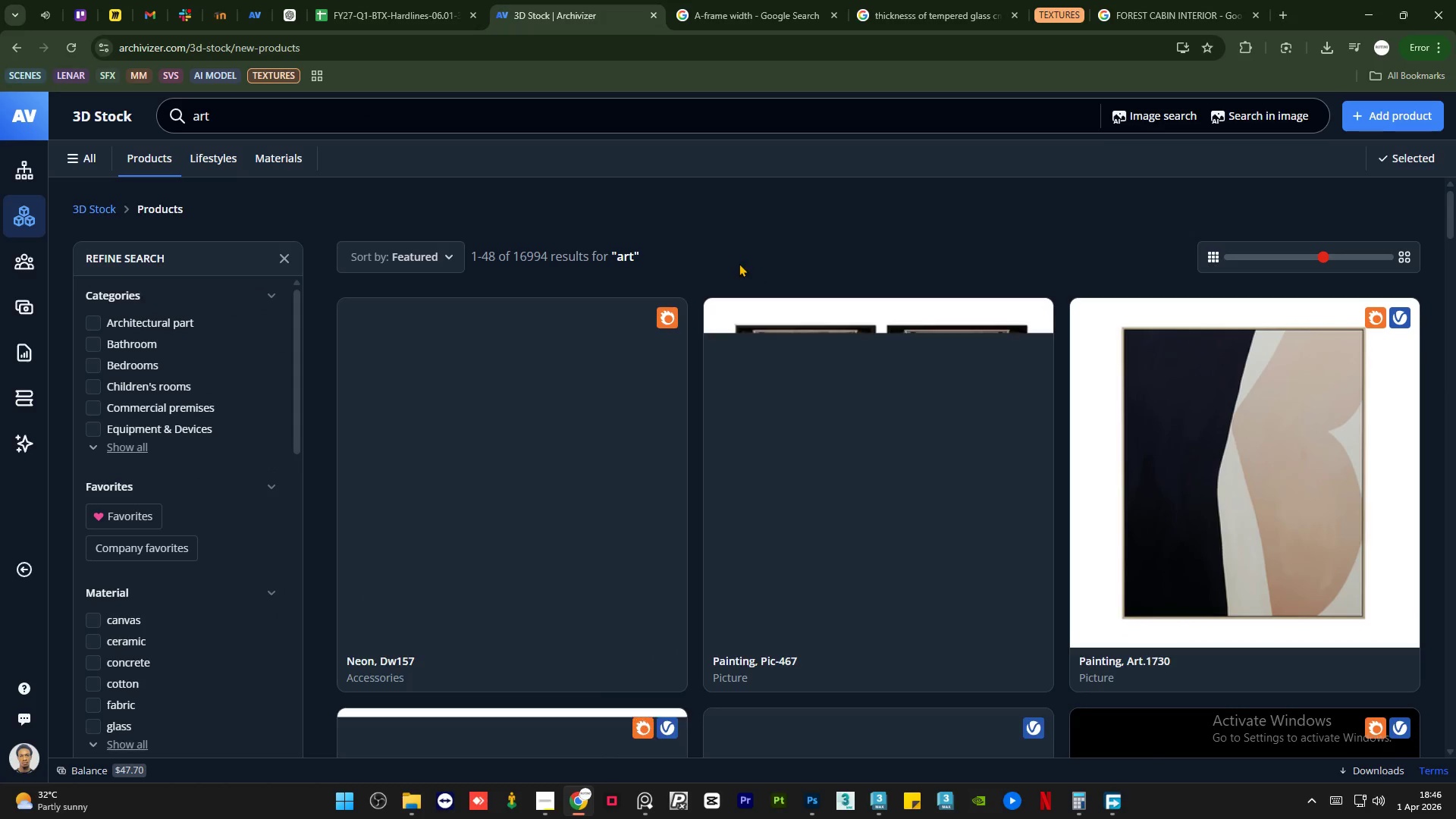 
scroll: coordinate [742, 262], scroll_direction: down, amount: 25.0
 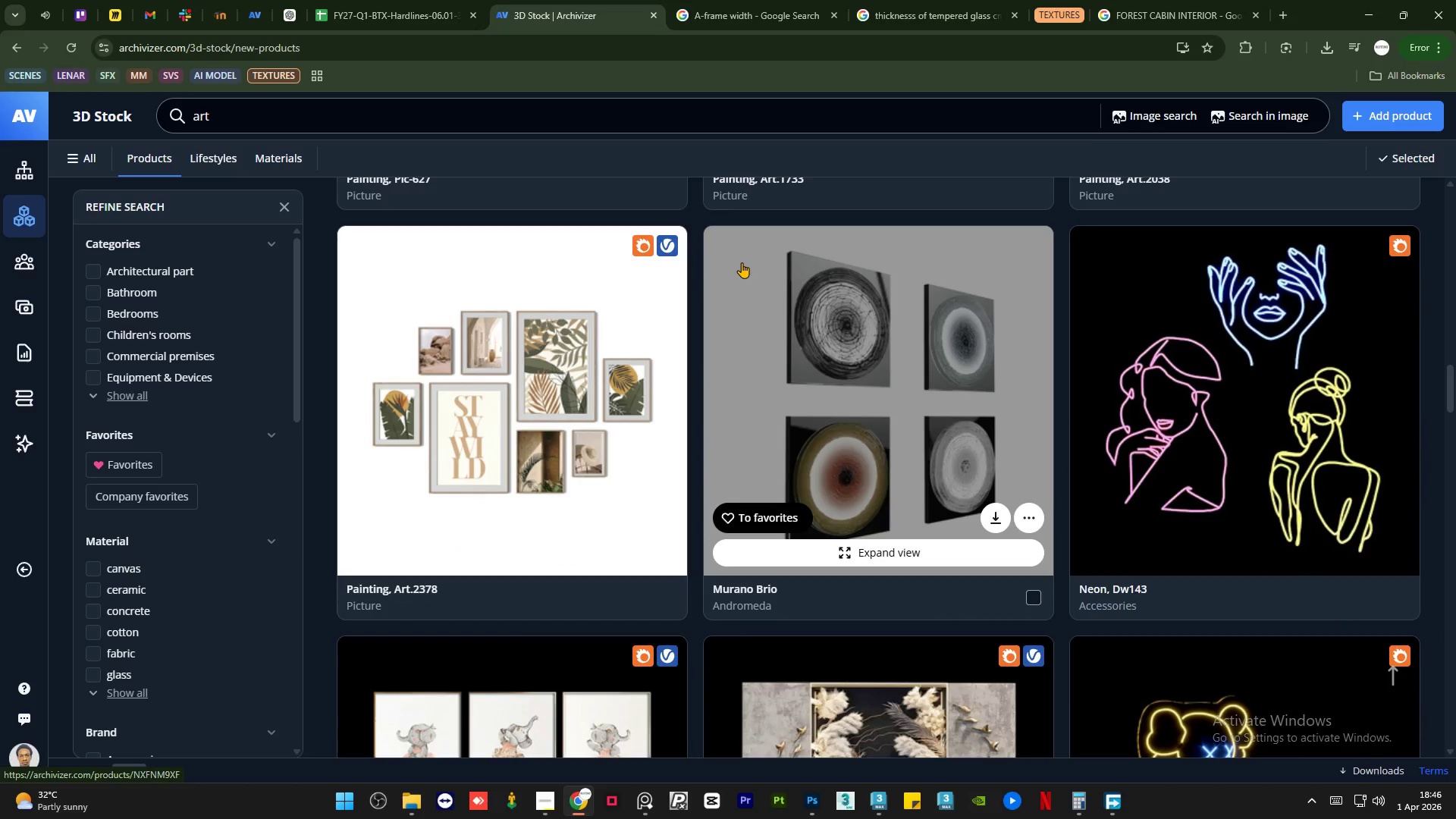 
scroll: coordinate [730, 362], scroll_direction: down, amount: 14.0
 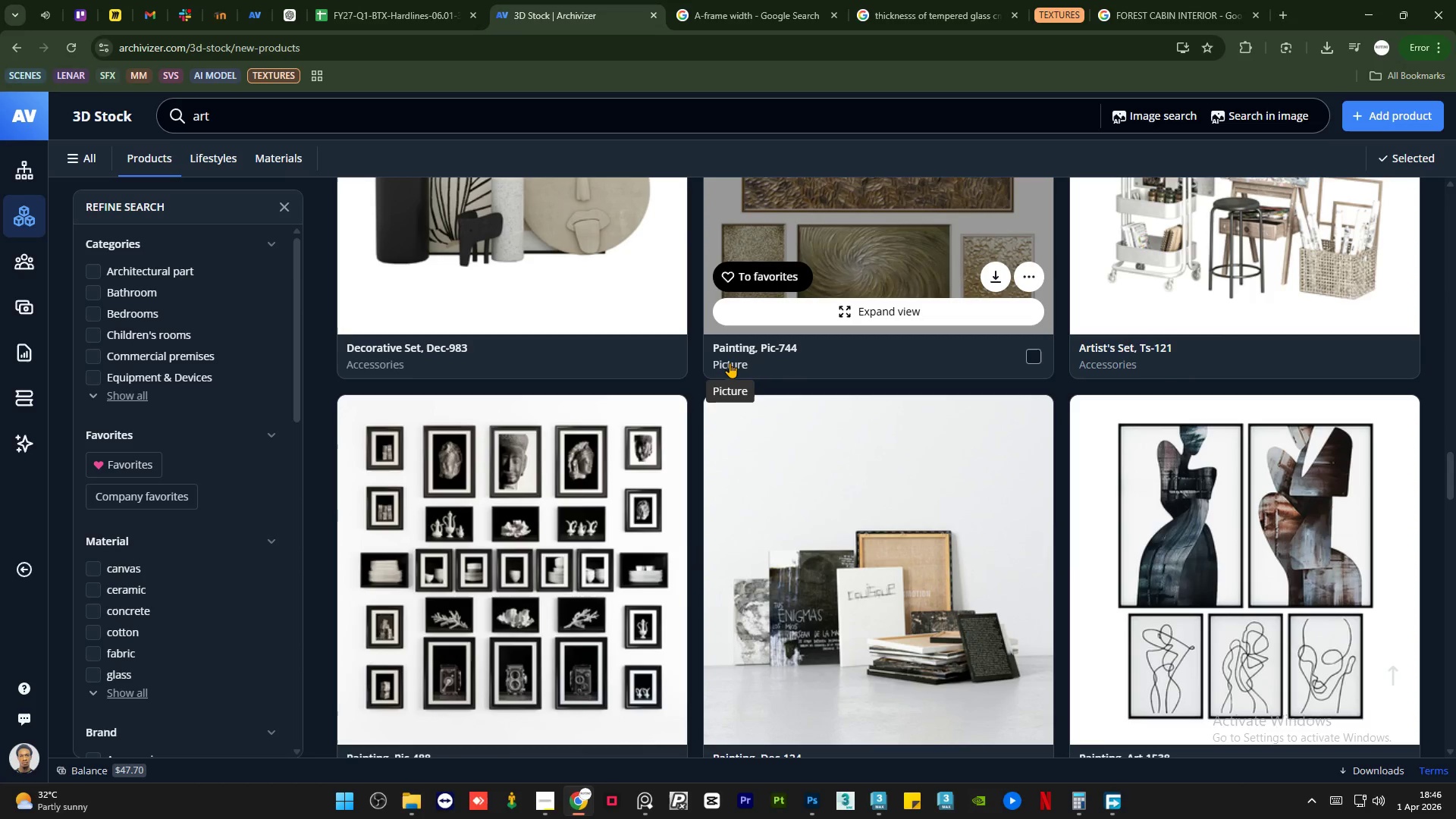 
wait(8.01)
 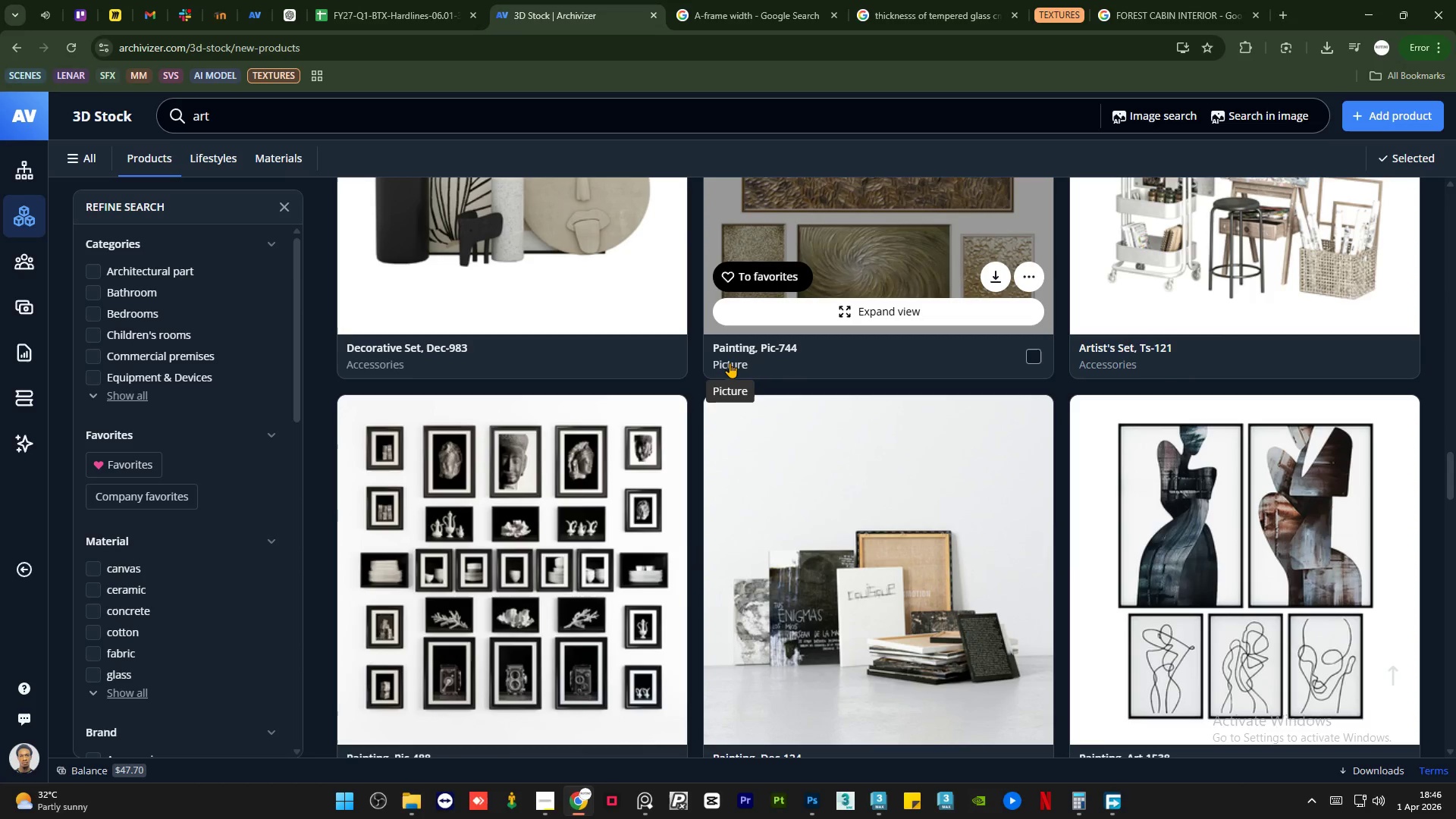 
scroll: coordinate [846, 456], scroll_direction: down, amount: 19.0
 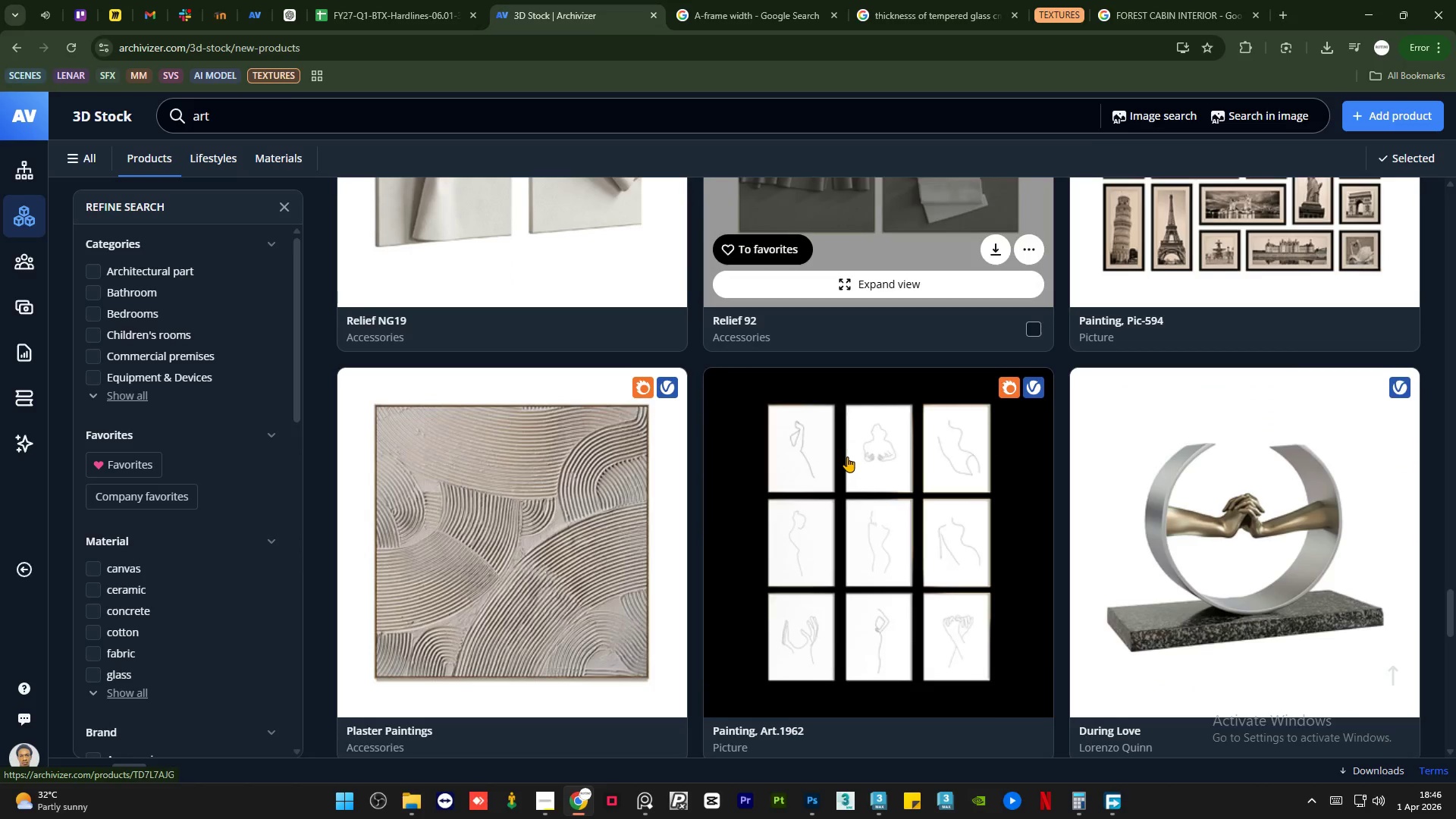 
scroll: coordinate [847, 457], scroll_direction: up, amount: 21.0
 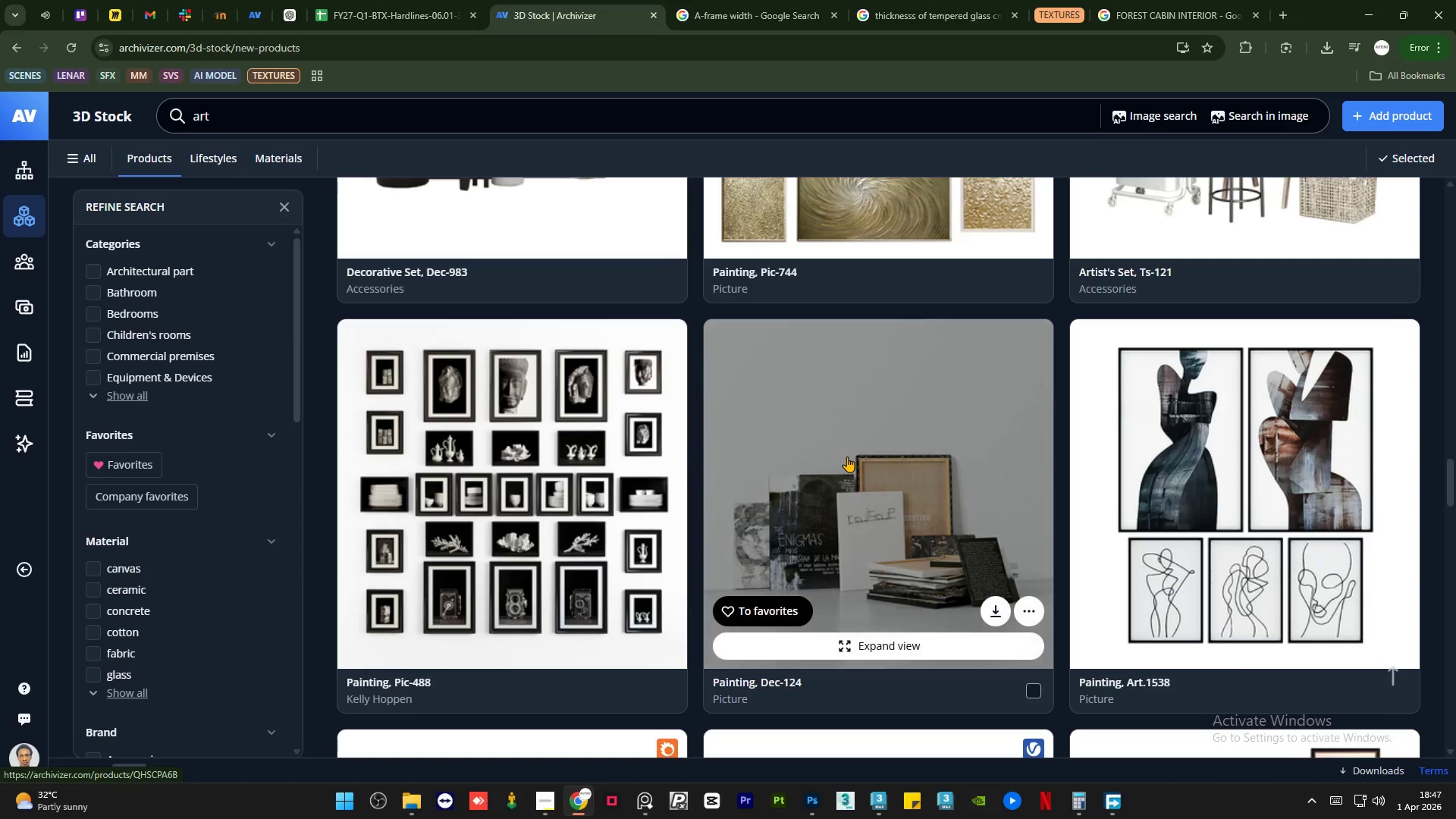 
scroll: coordinate [847, 457], scroll_direction: down, amount: 15.0
 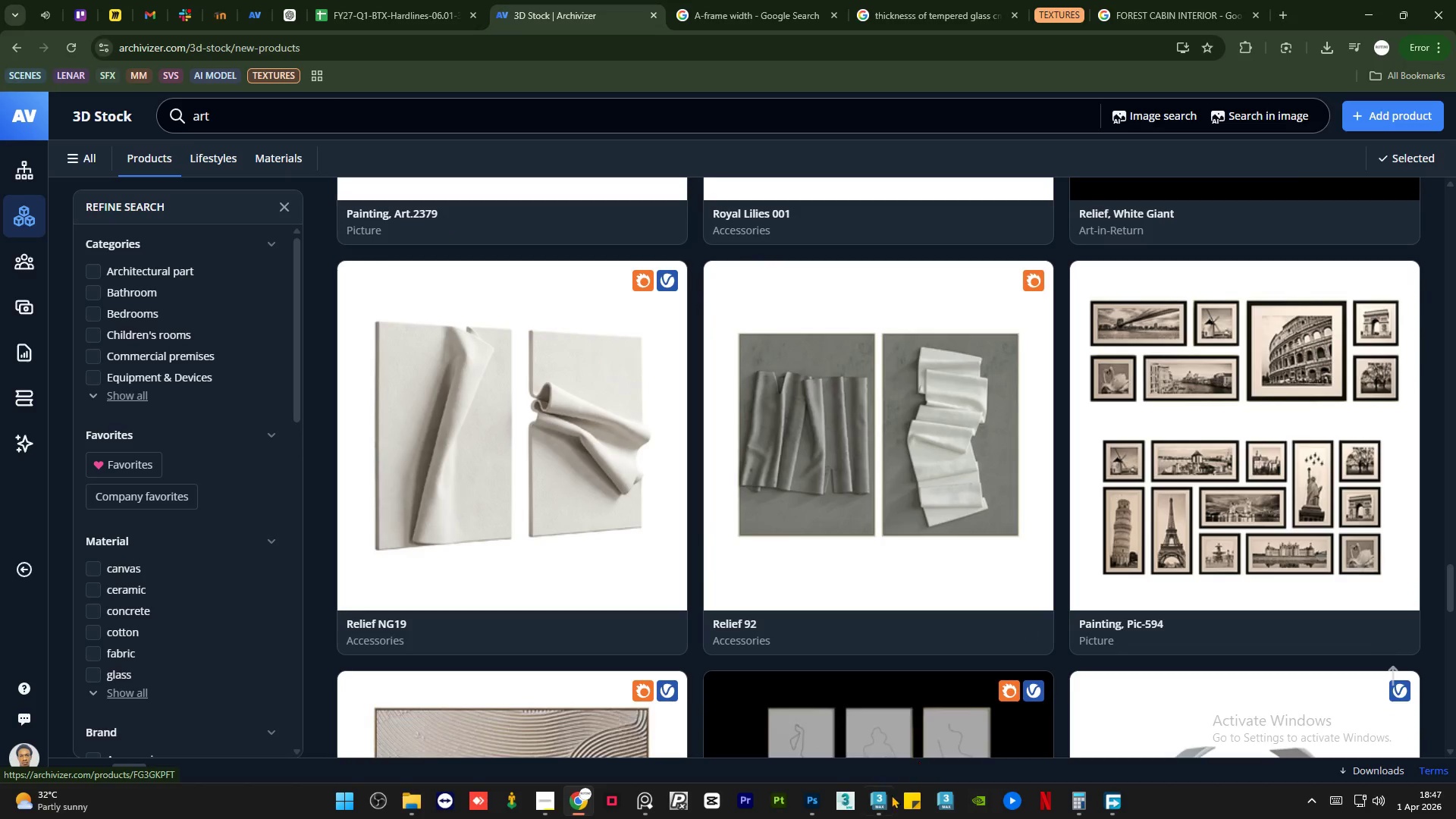 
left_click([884, 810])
 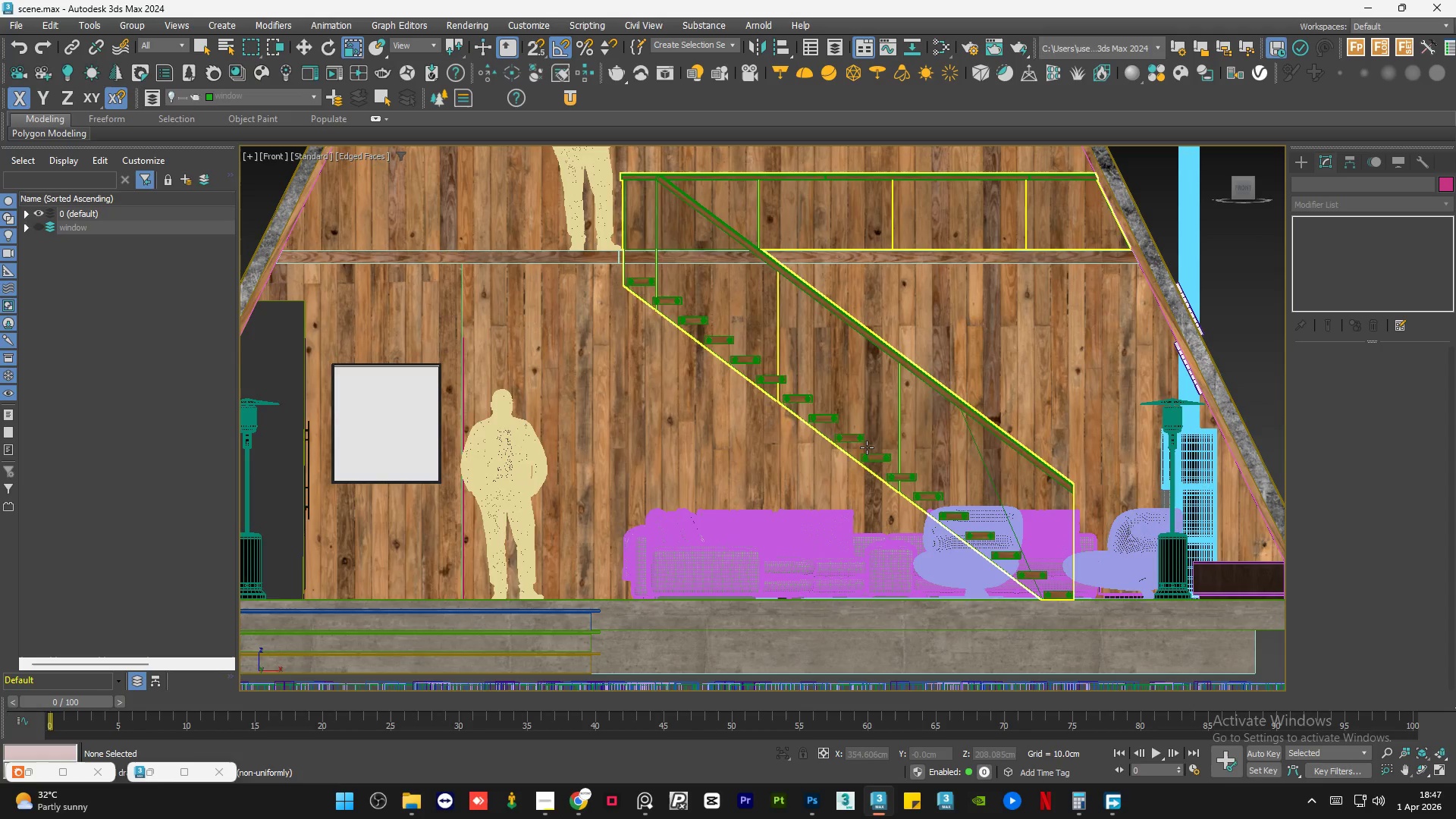 
scroll: coordinate [867, 447], scroll_direction: down, amount: 1.0
 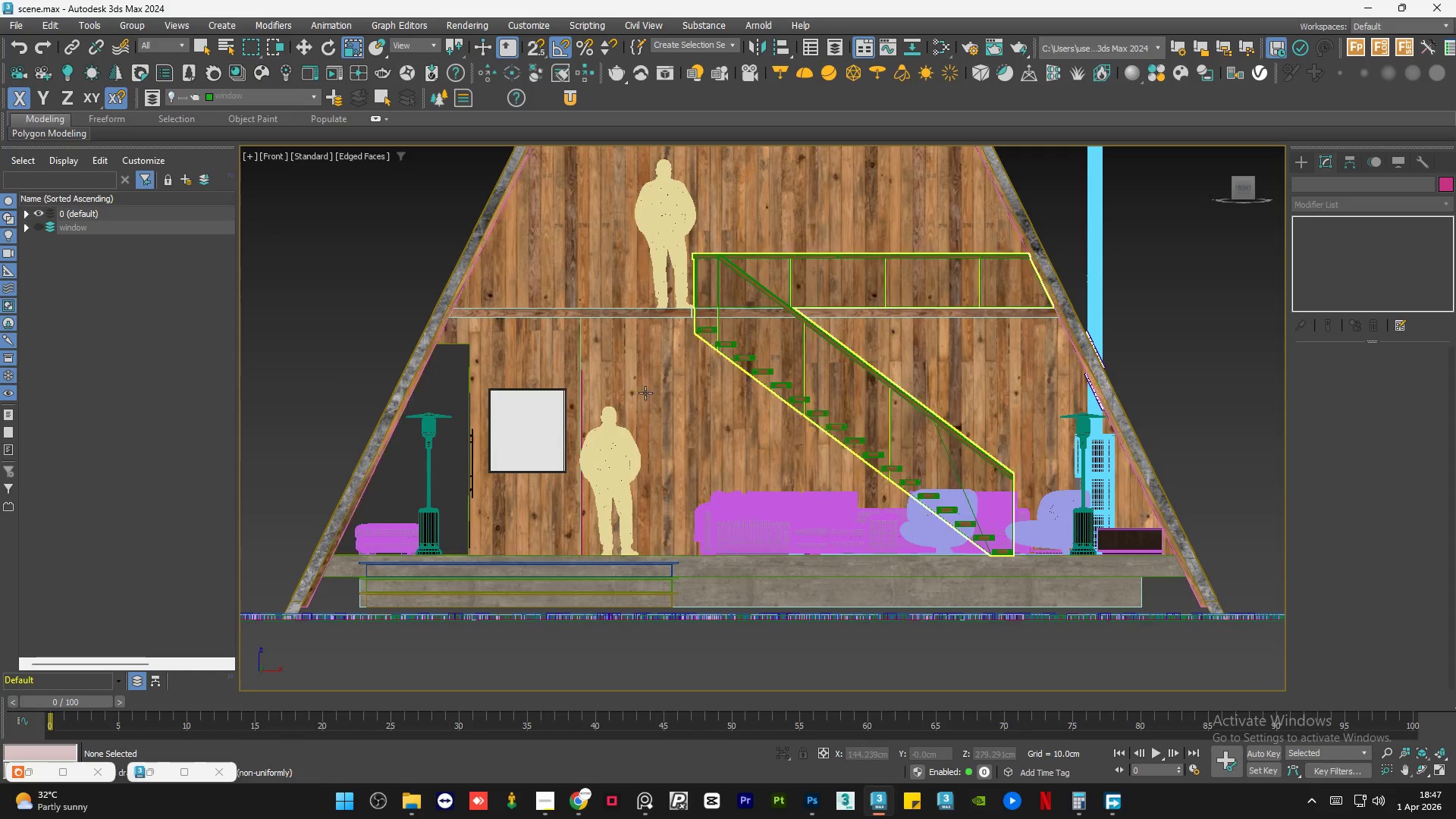 
left_click([509, 406])
 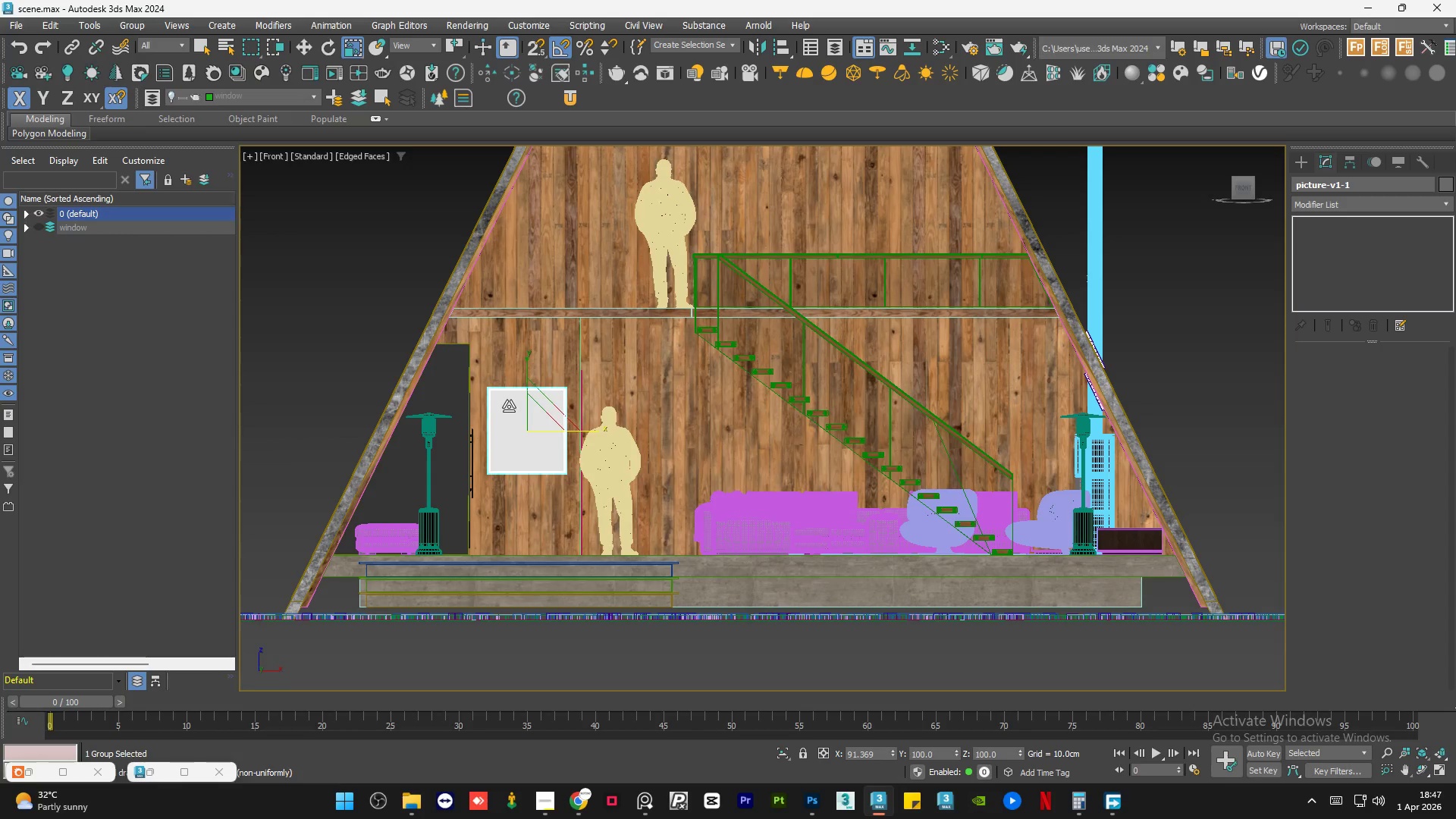 
key(Delete)
 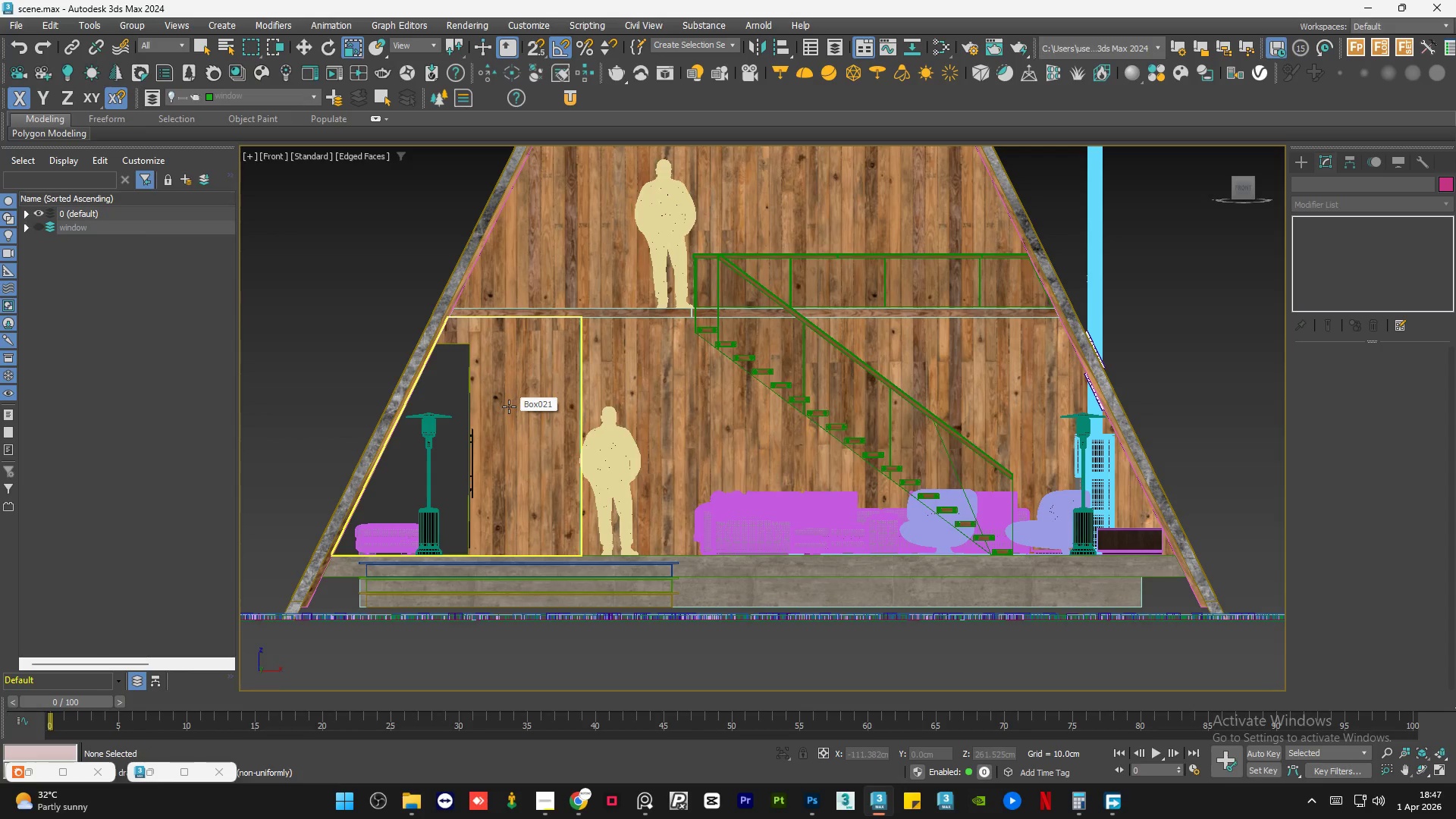 
key(F4)
 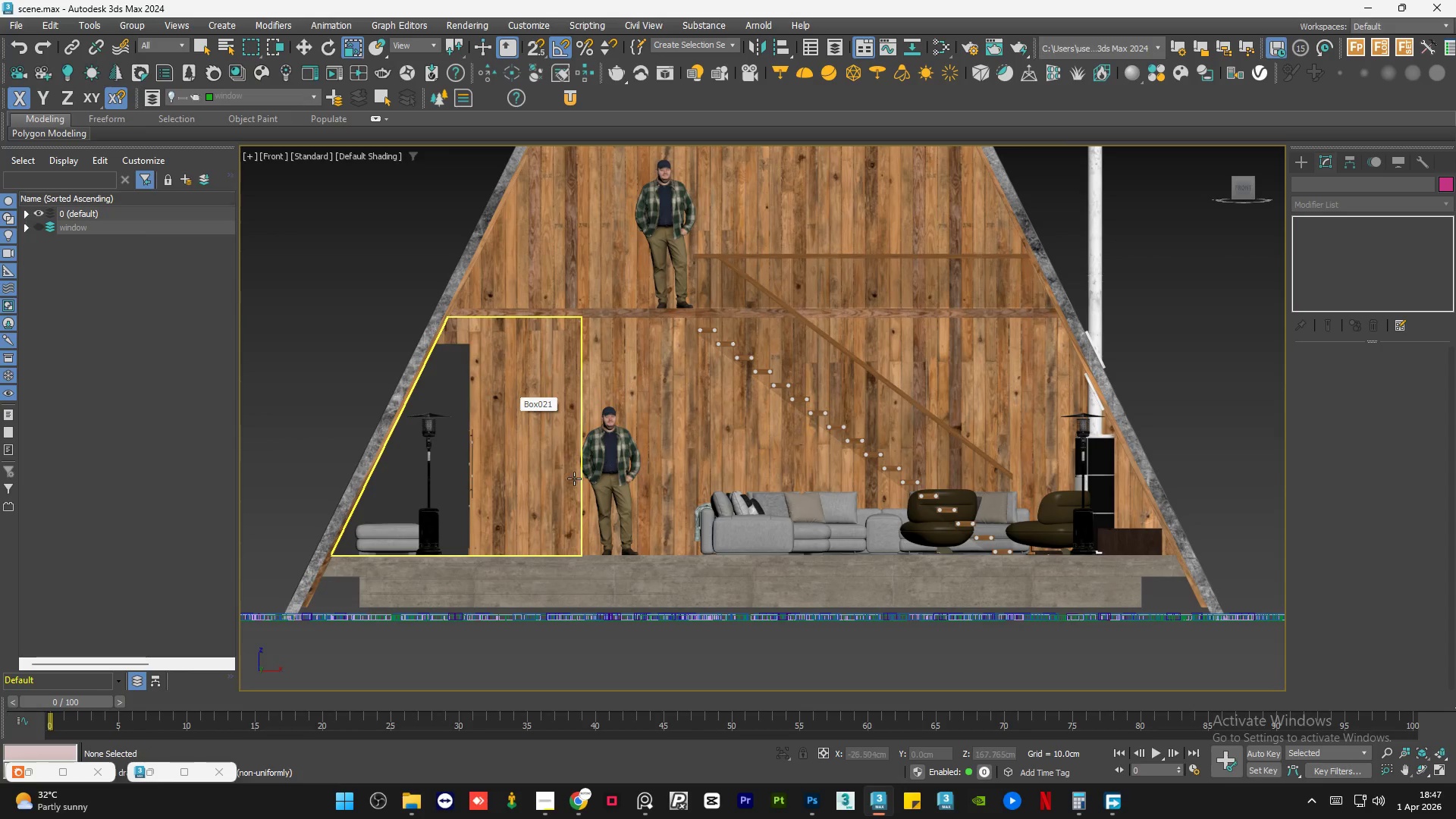 
key(F4)
 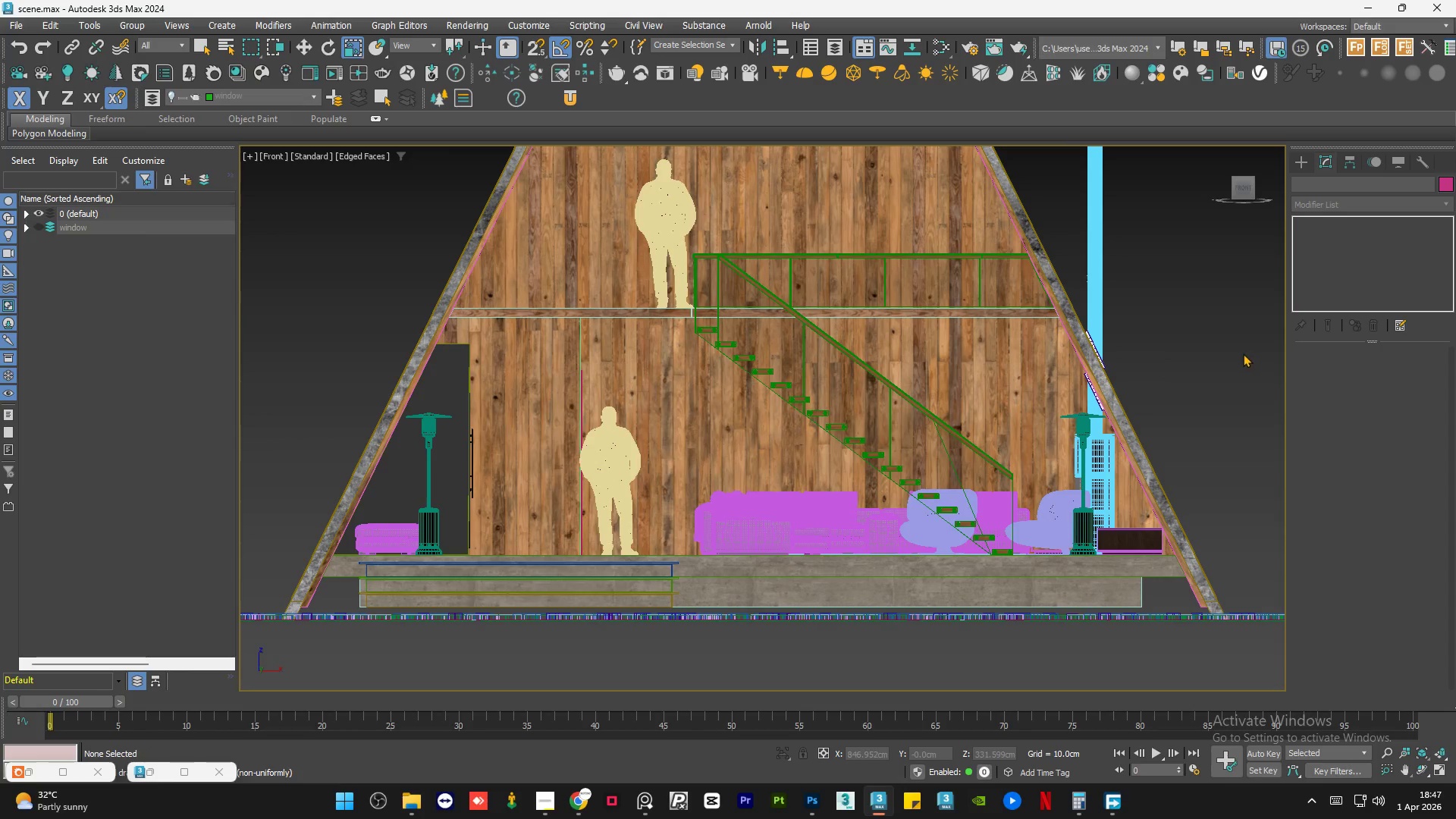 
left_click([1172, 357])
 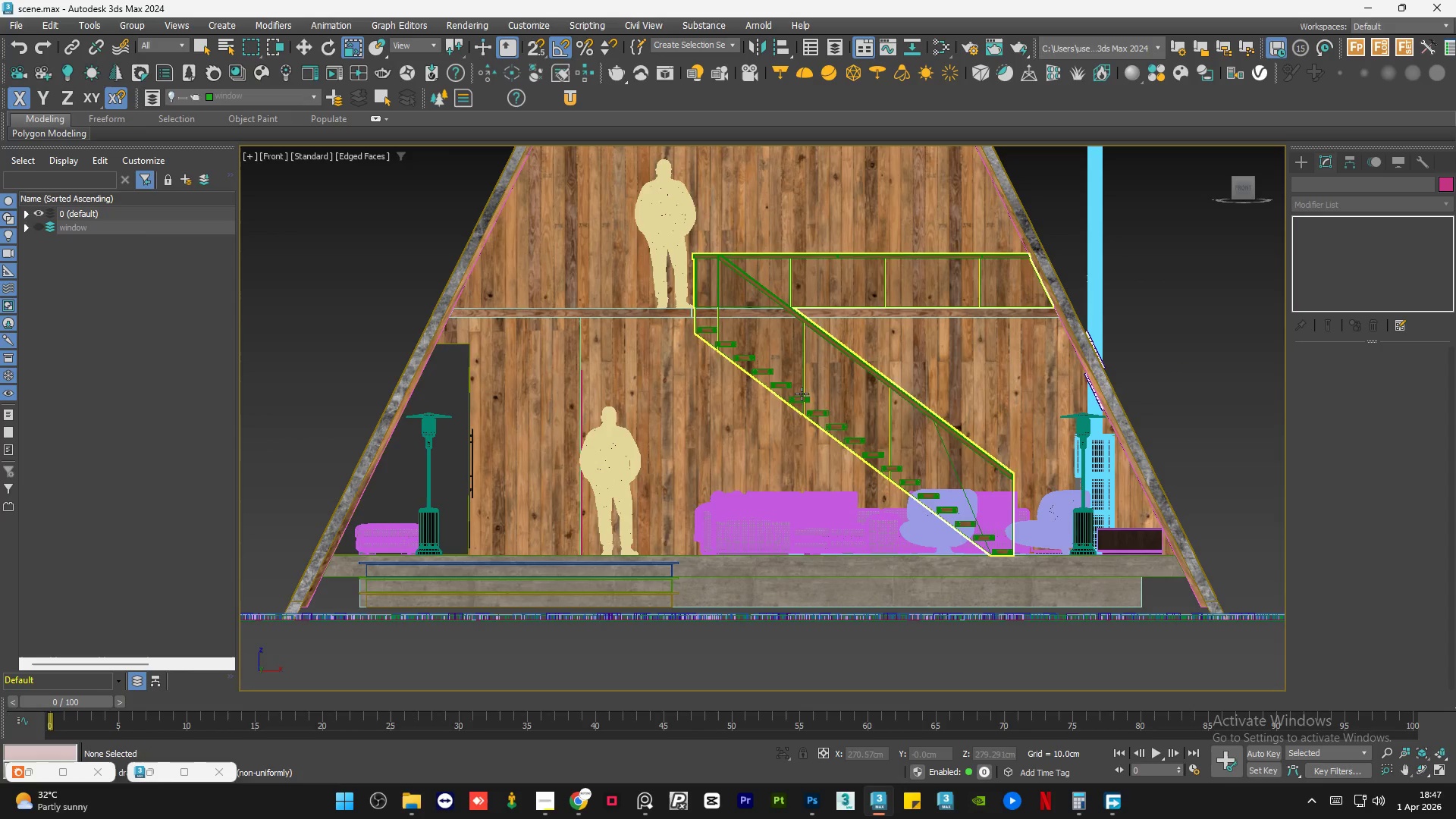 
hold_key(key=AltLeft, duration=1.0)
 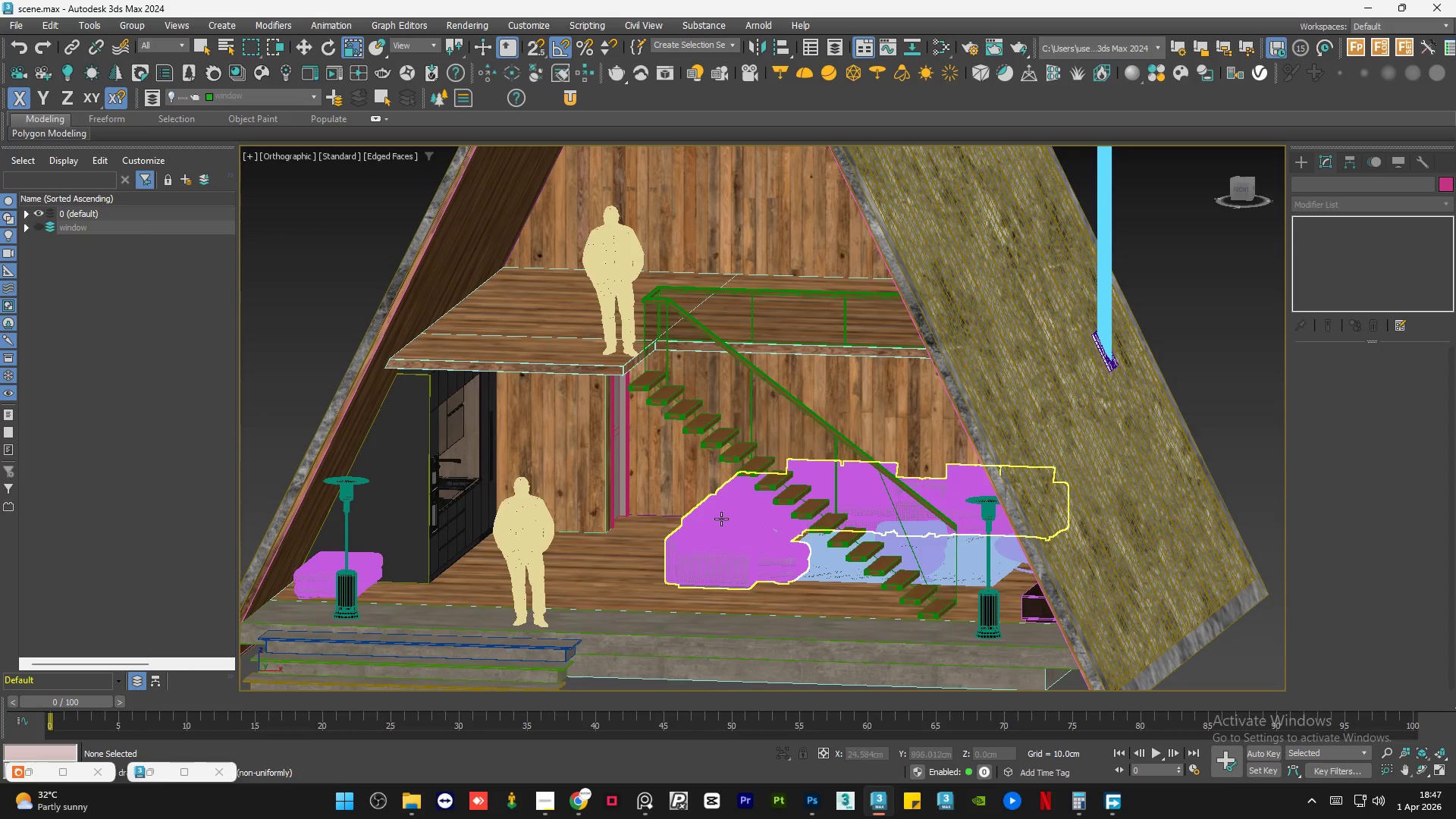 
hold_key(key=AltLeft, duration=1.23)
 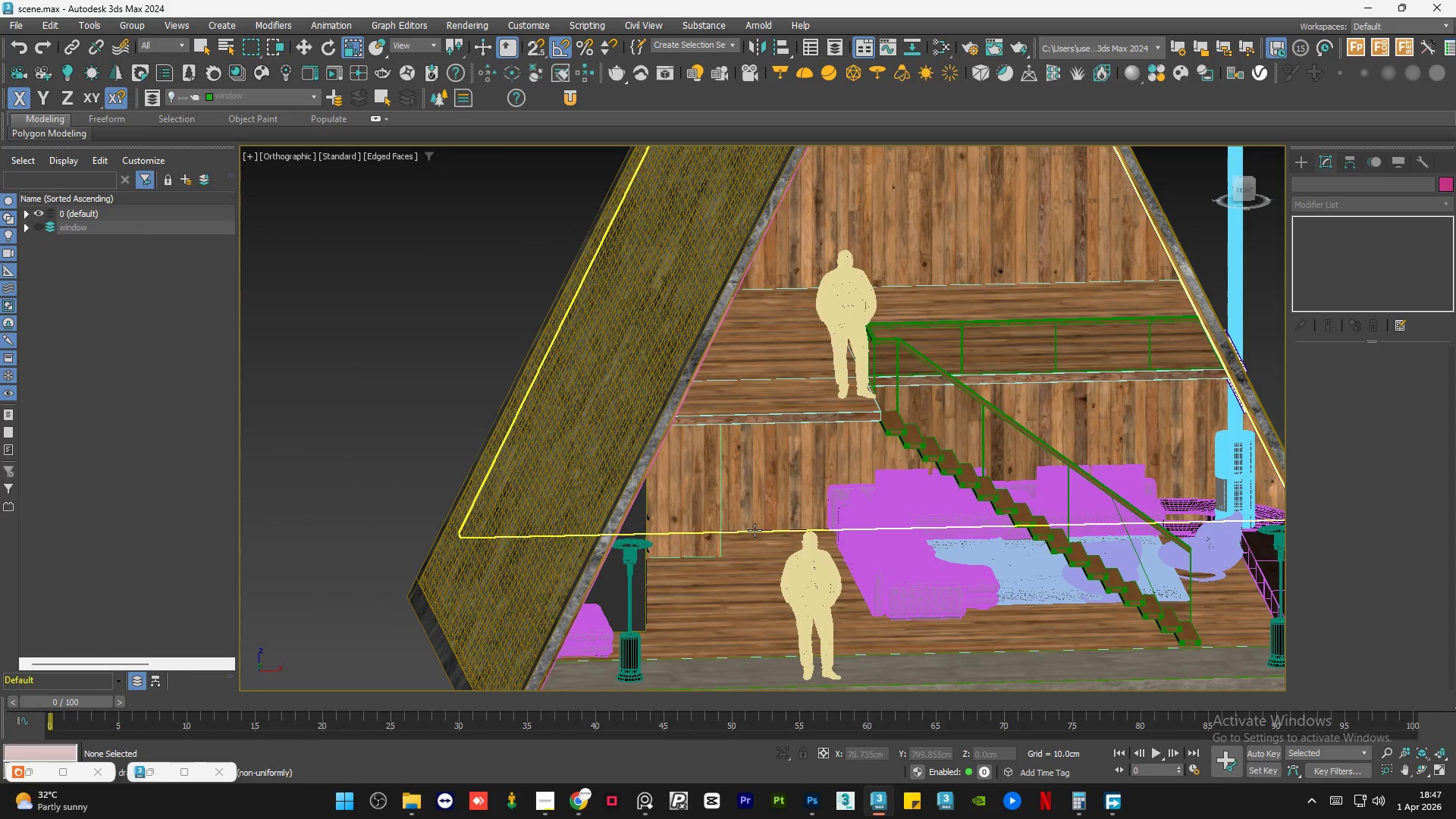 
hold_key(key=AltLeft, duration=0.94)
 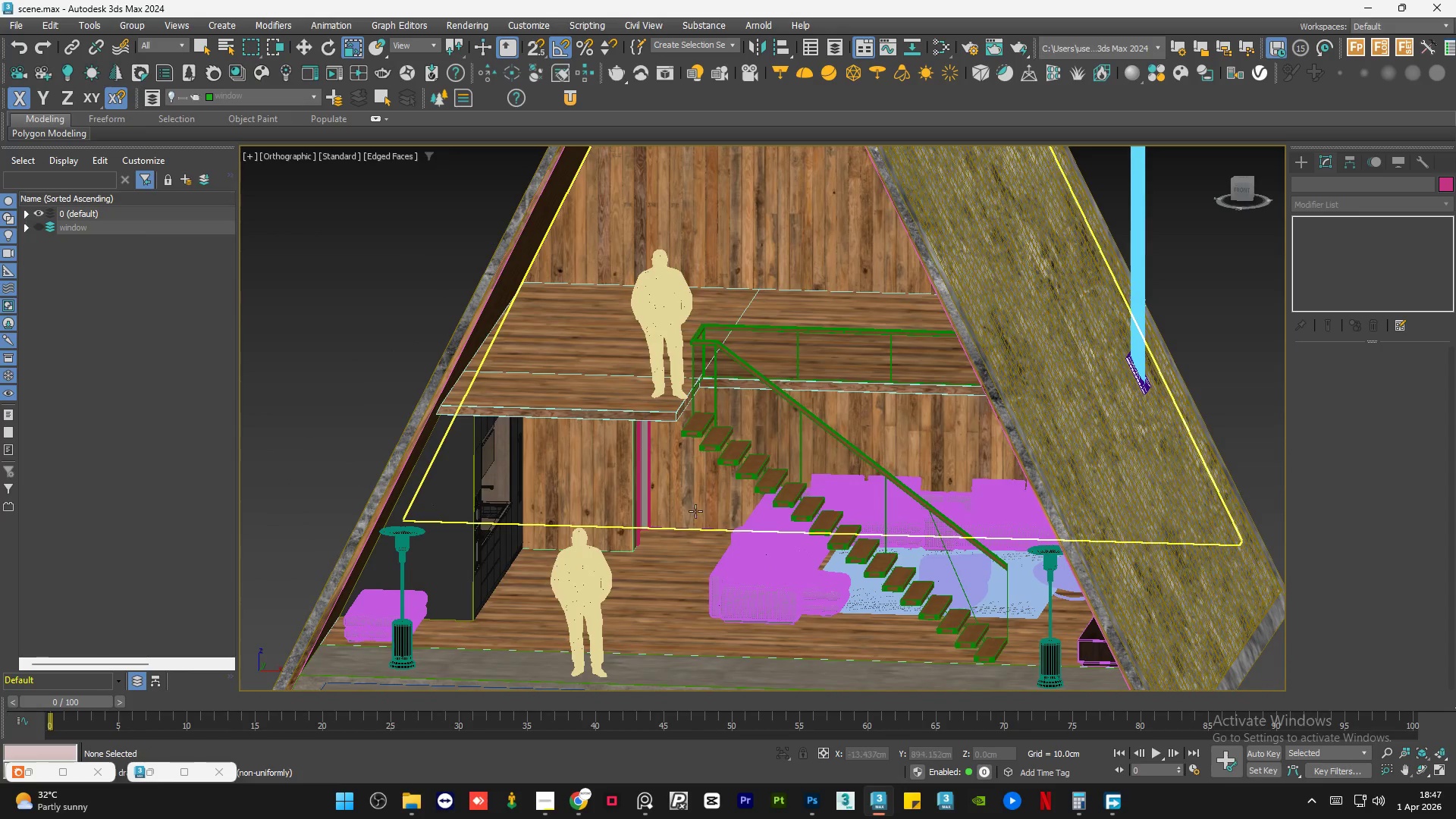 
key(Alt+AltLeft)
 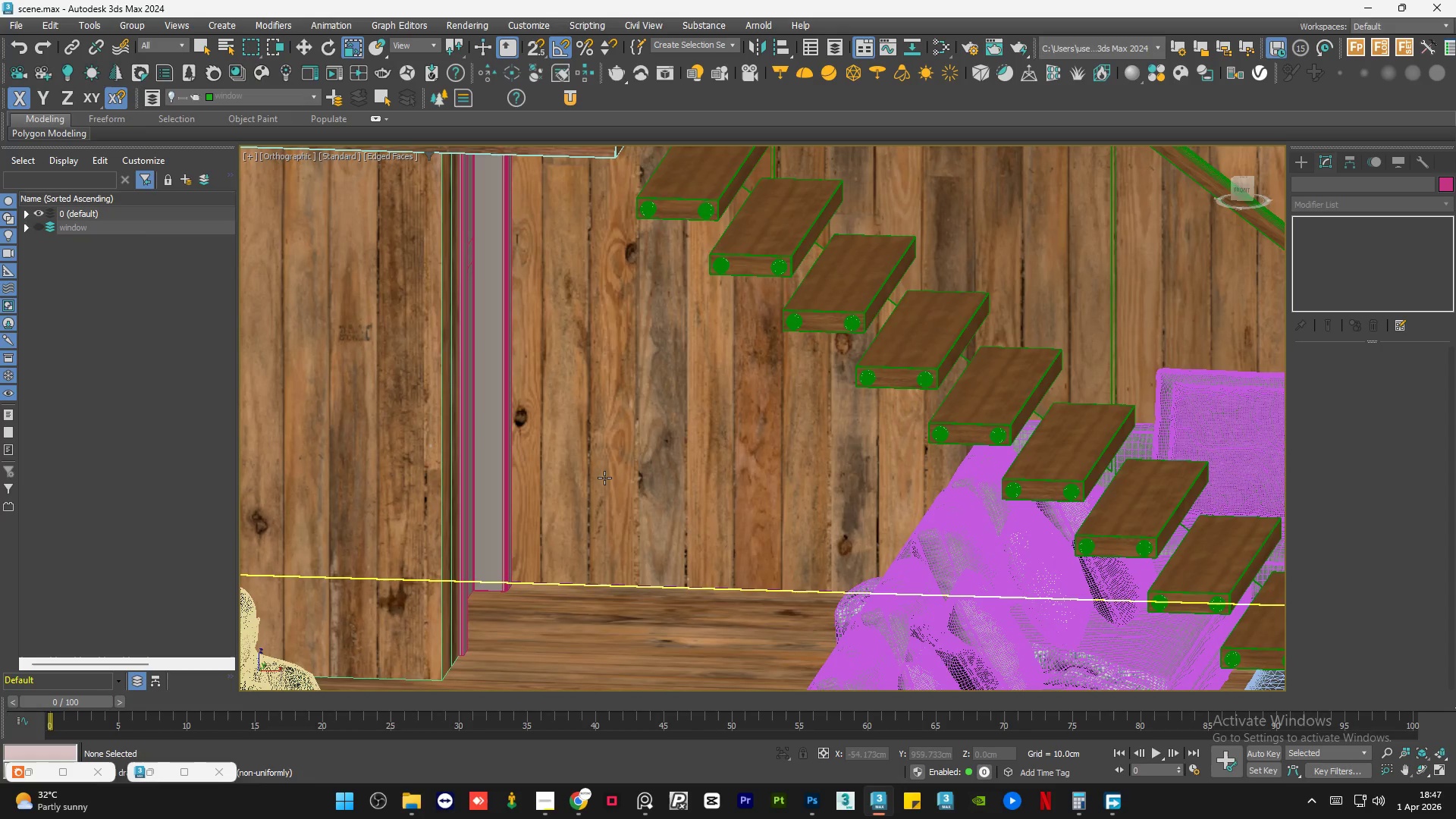 
scroll: coordinate [696, 509], scroll_direction: up, amount: 4.0
 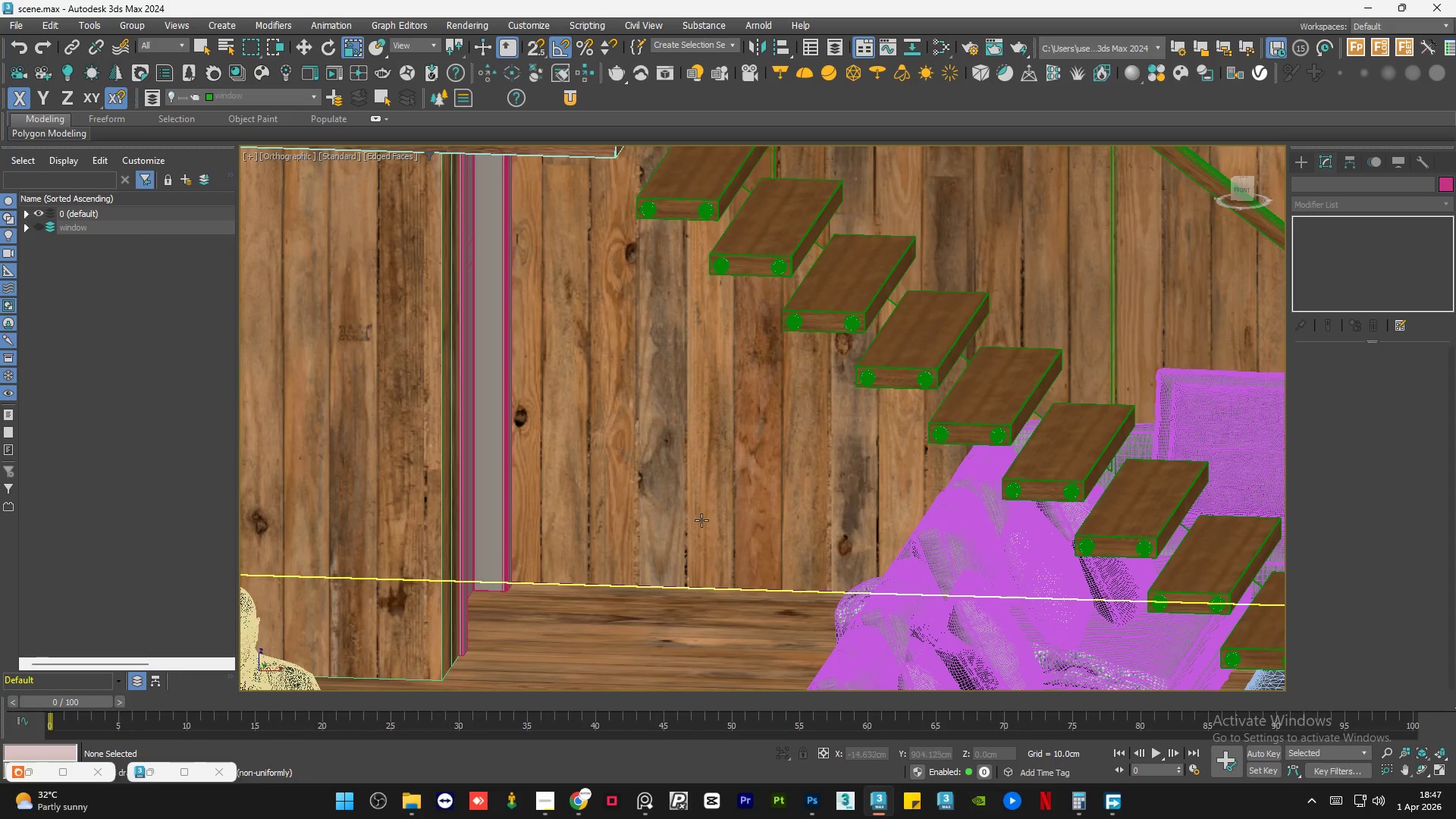 
hold_key(key=AltLeft, duration=1.02)
scroll: coordinate [686, 518], scroll_direction: down, amount: 1.0
 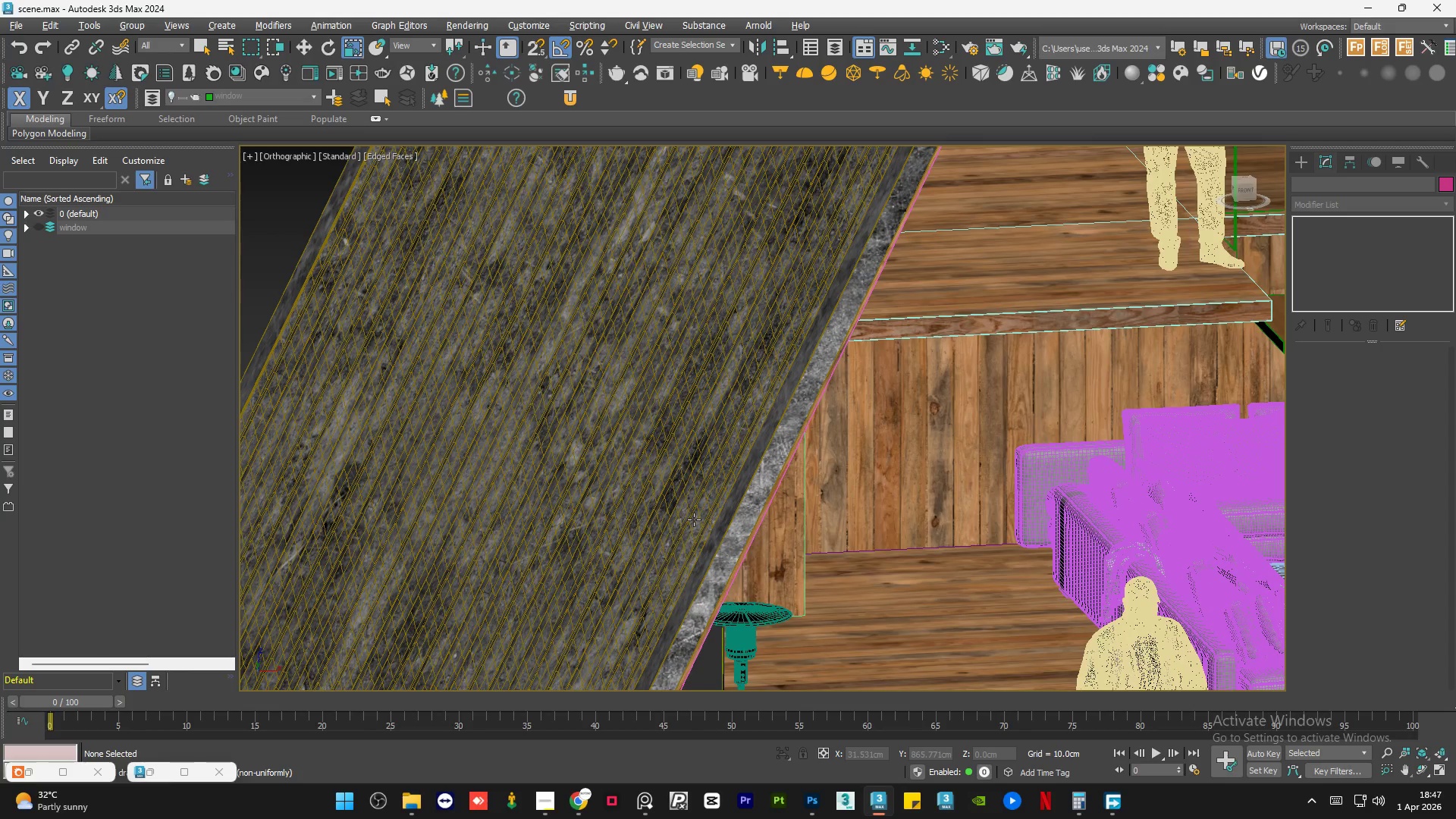 
scroll: coordinate [1074, 507], scroll_direction: up, amount: 4.0
 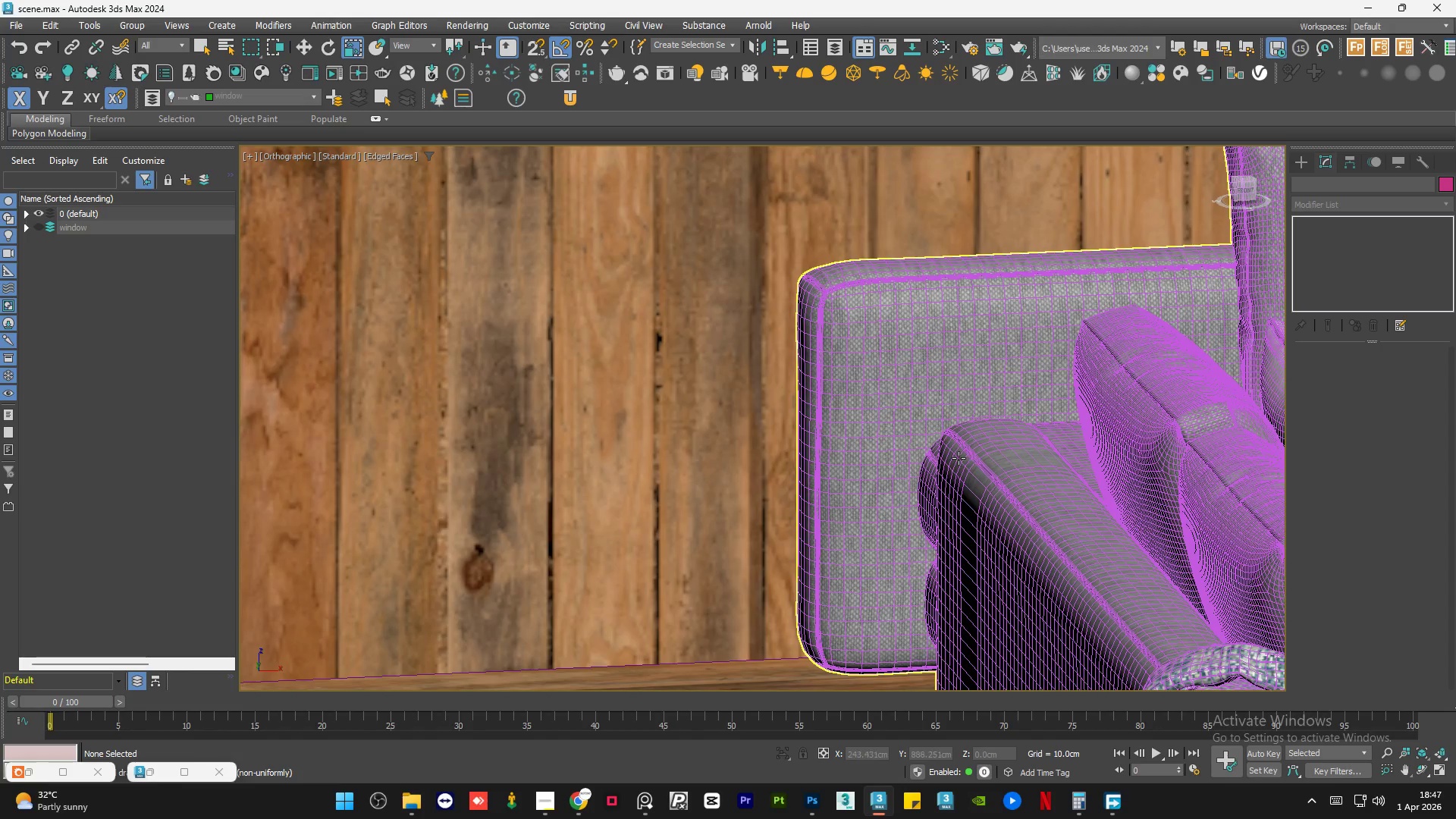 
left_click([959, 458])
 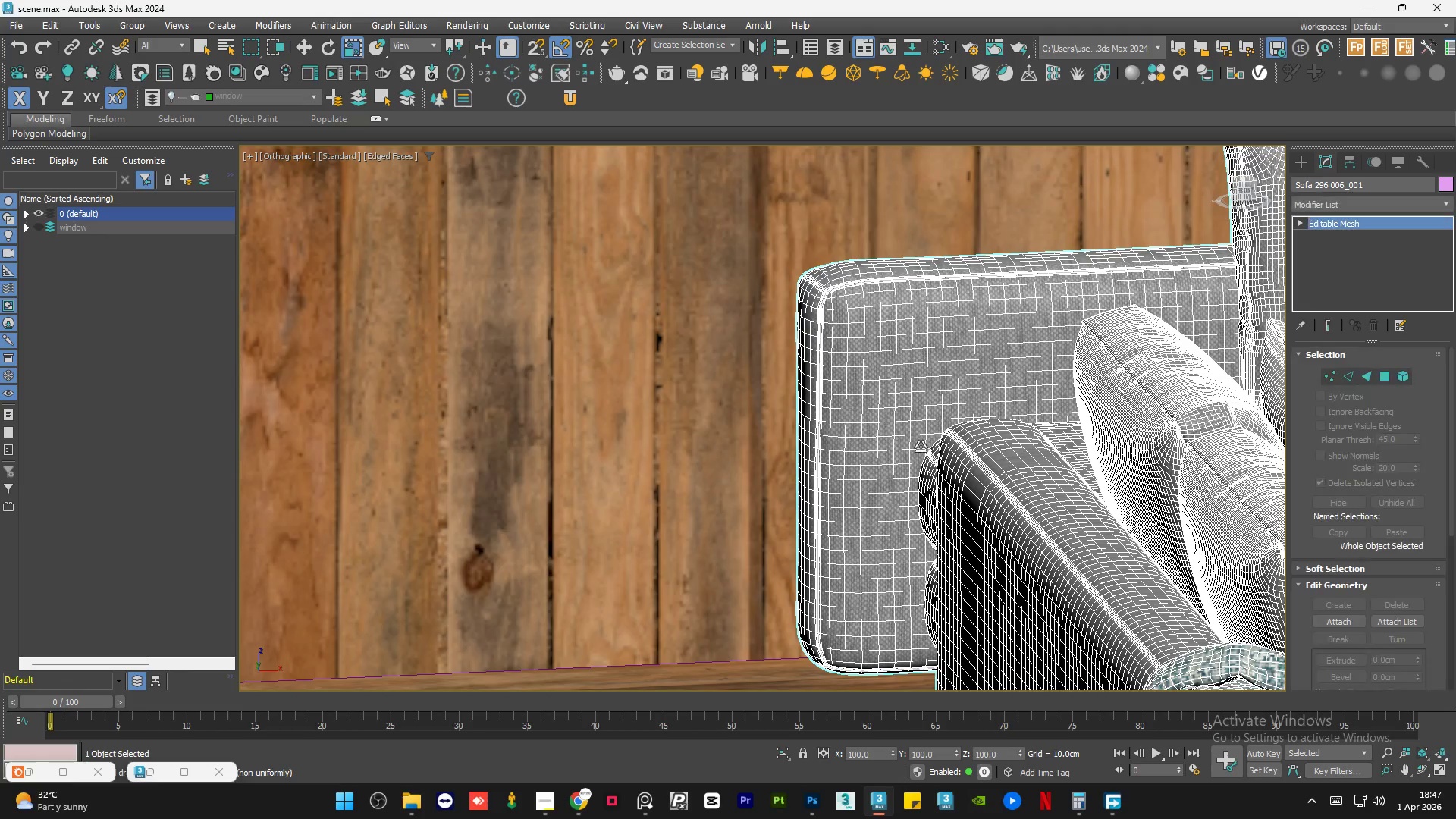 
hold_key(key=AltLeft, duration=1.5)
 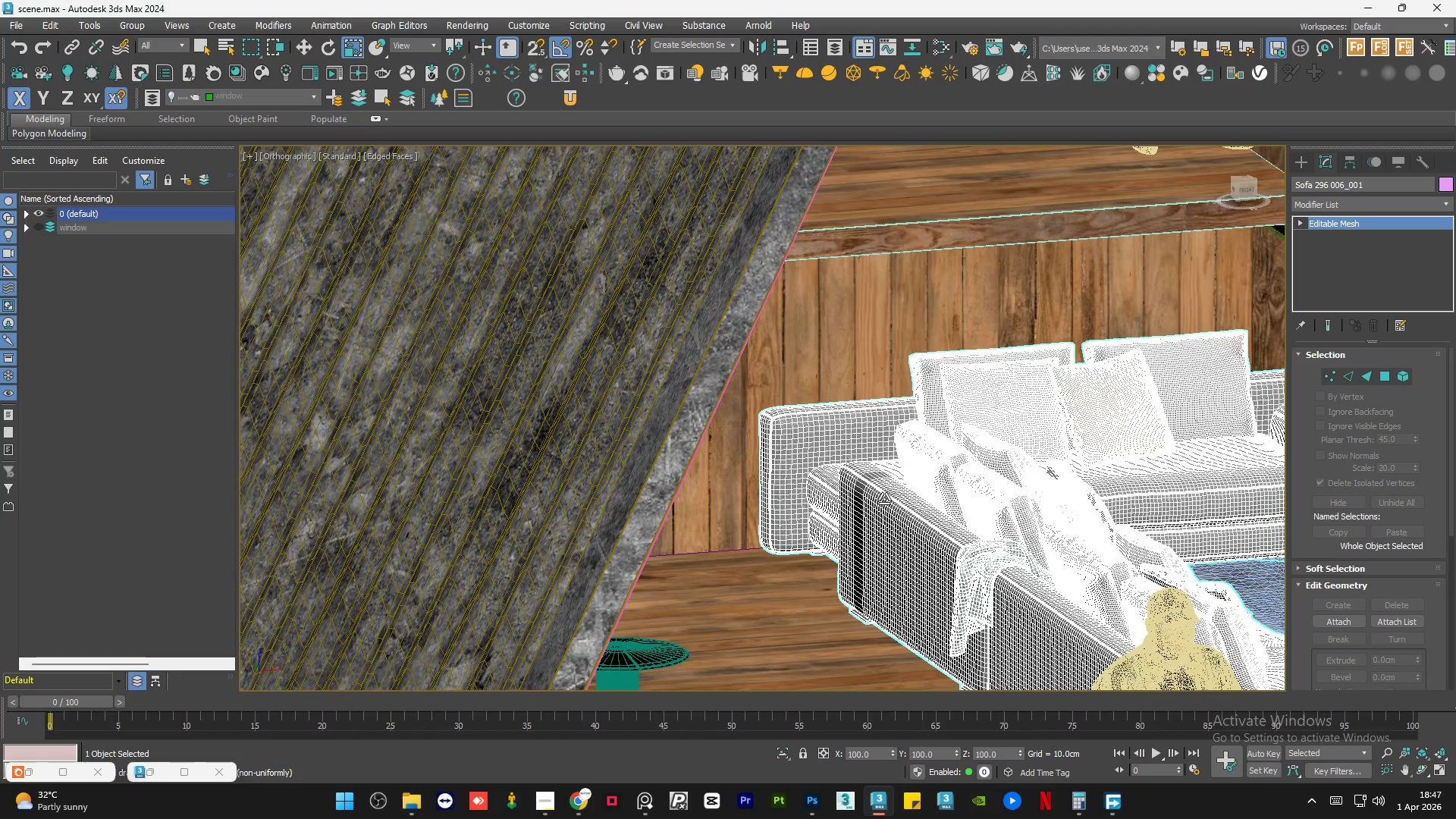 
scroll: coordinate [837, 462], scroll_direction: down, amount: 3.0
 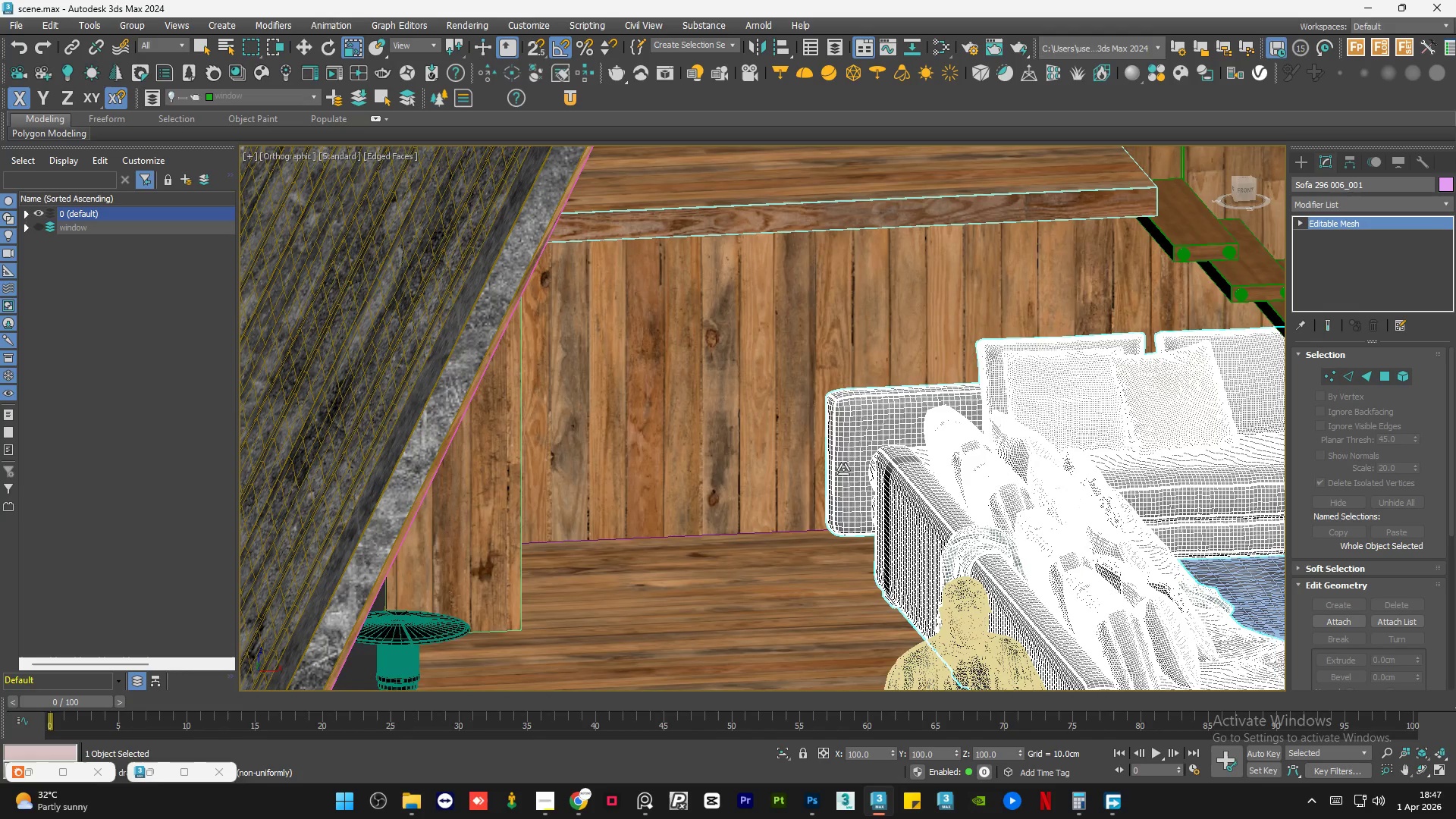 
hold_key(key=AltLeft, duration=0.47)
 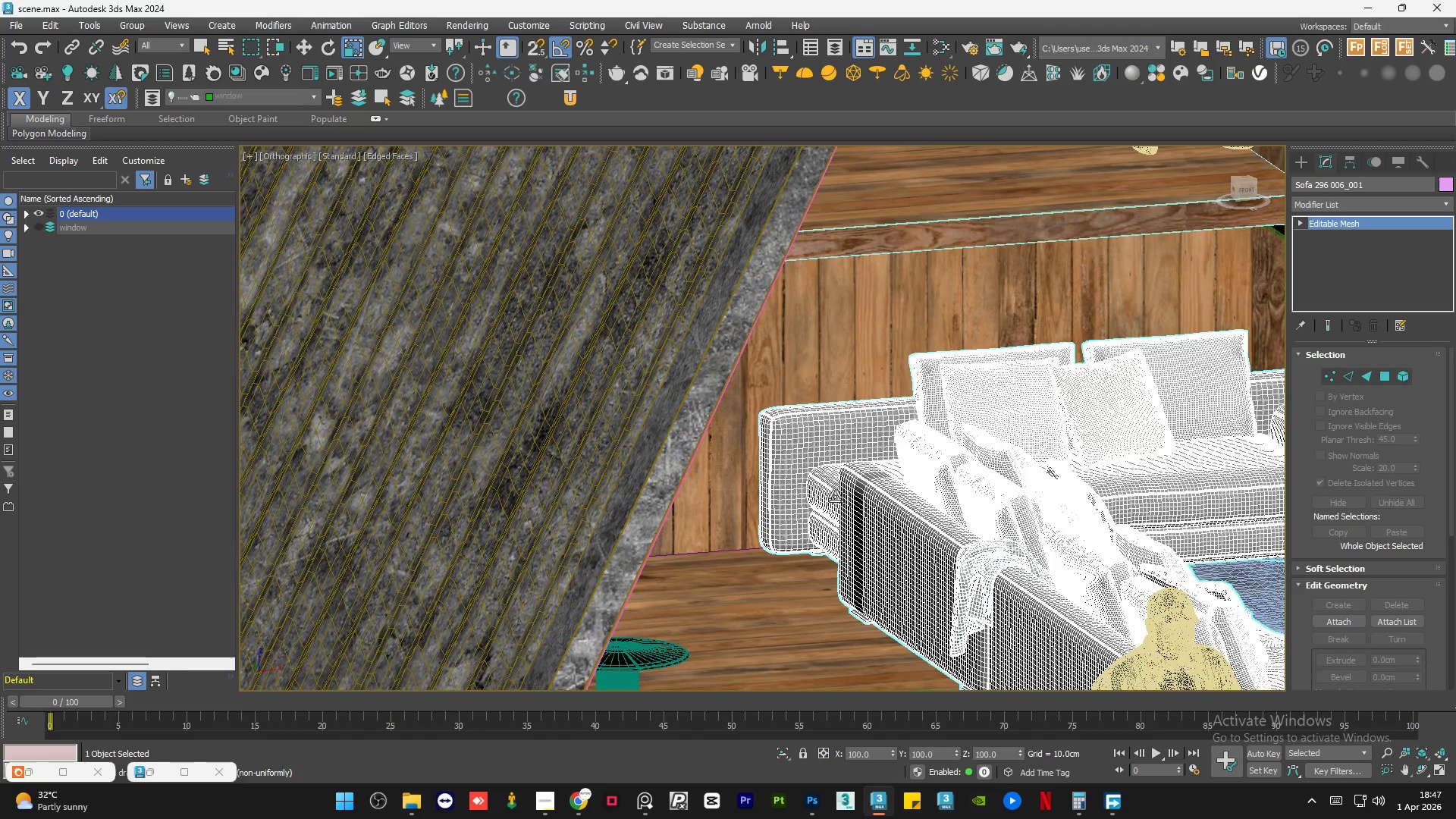 
scroll: coordinate [819, 486], scroll_direction: up, amount: 7.0
 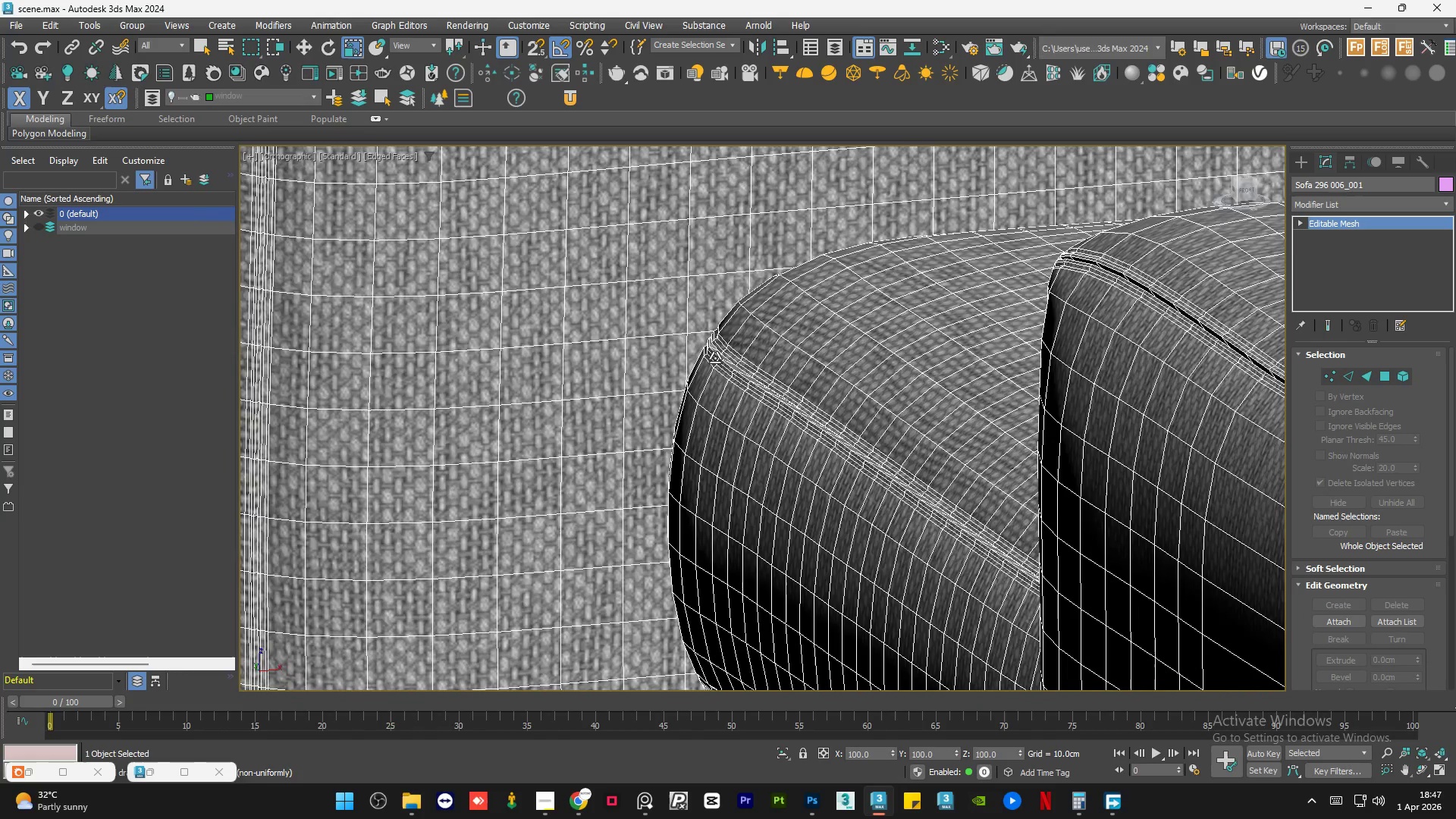 
hold_key(key=AltLeft, duration=1.3)
 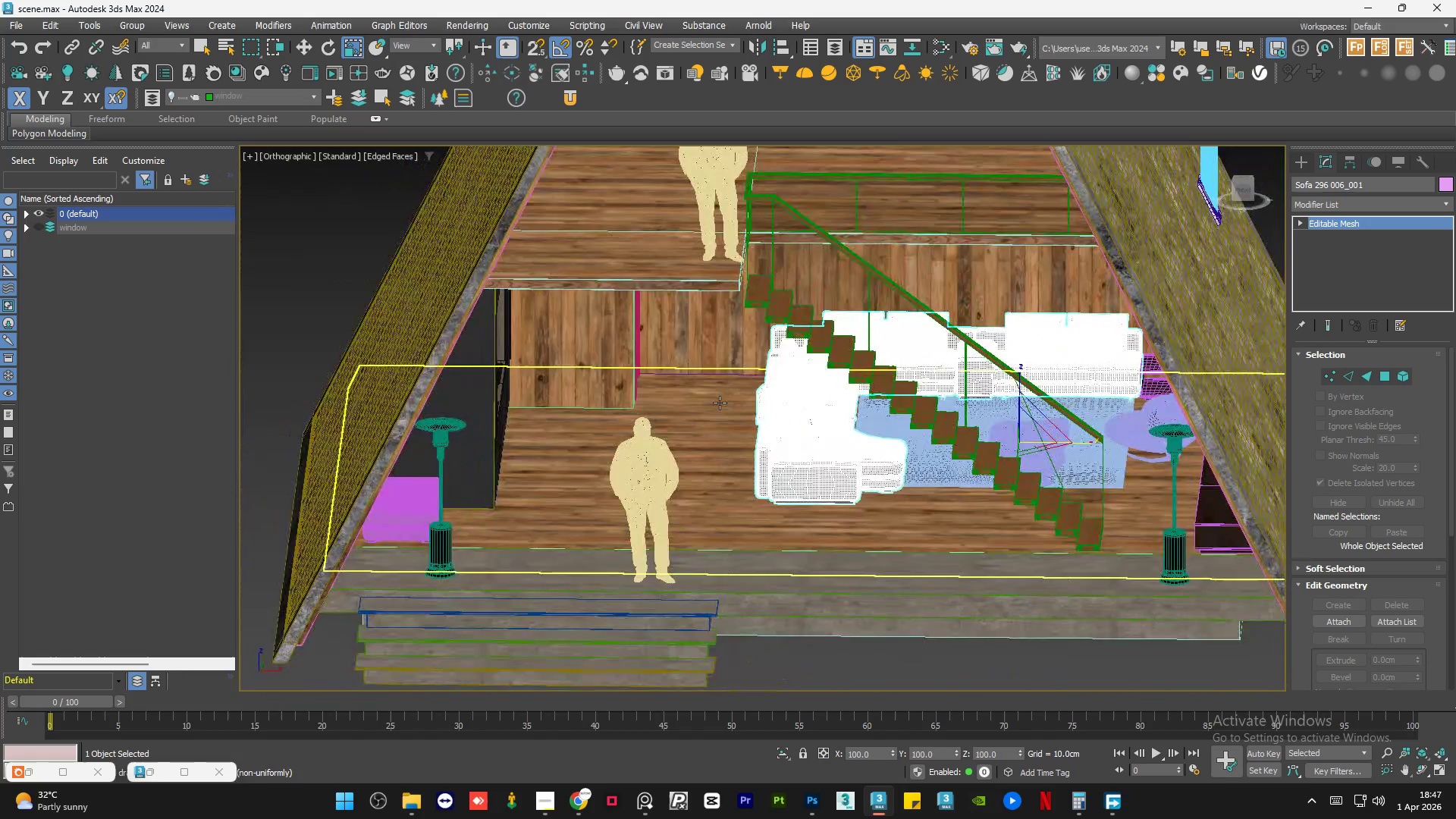 
scroll: coordinate [714, 377], scroll_direction: down, amount: 10.0
 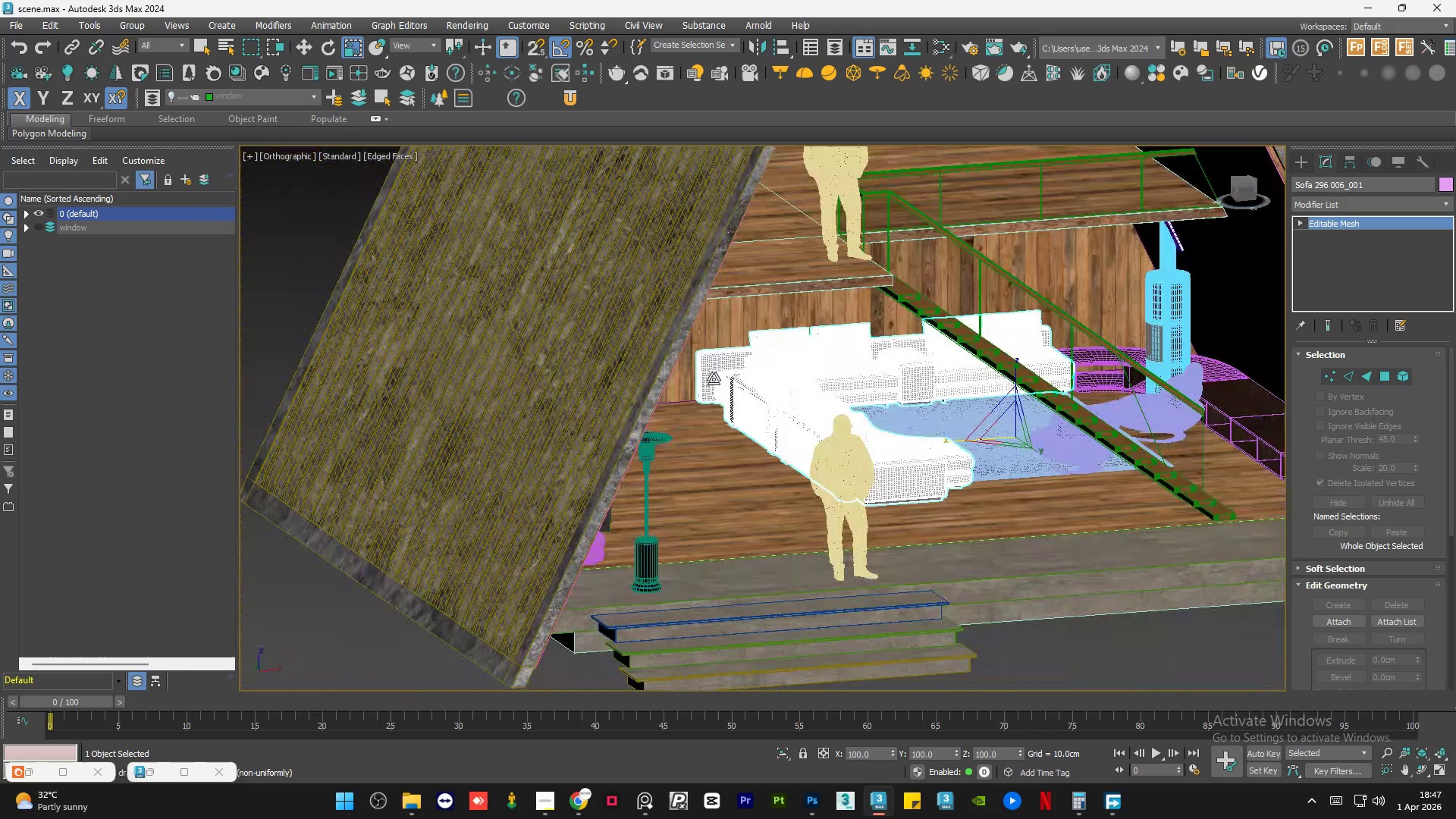 
hold_key(key=AltLeft, duration=0.89)
 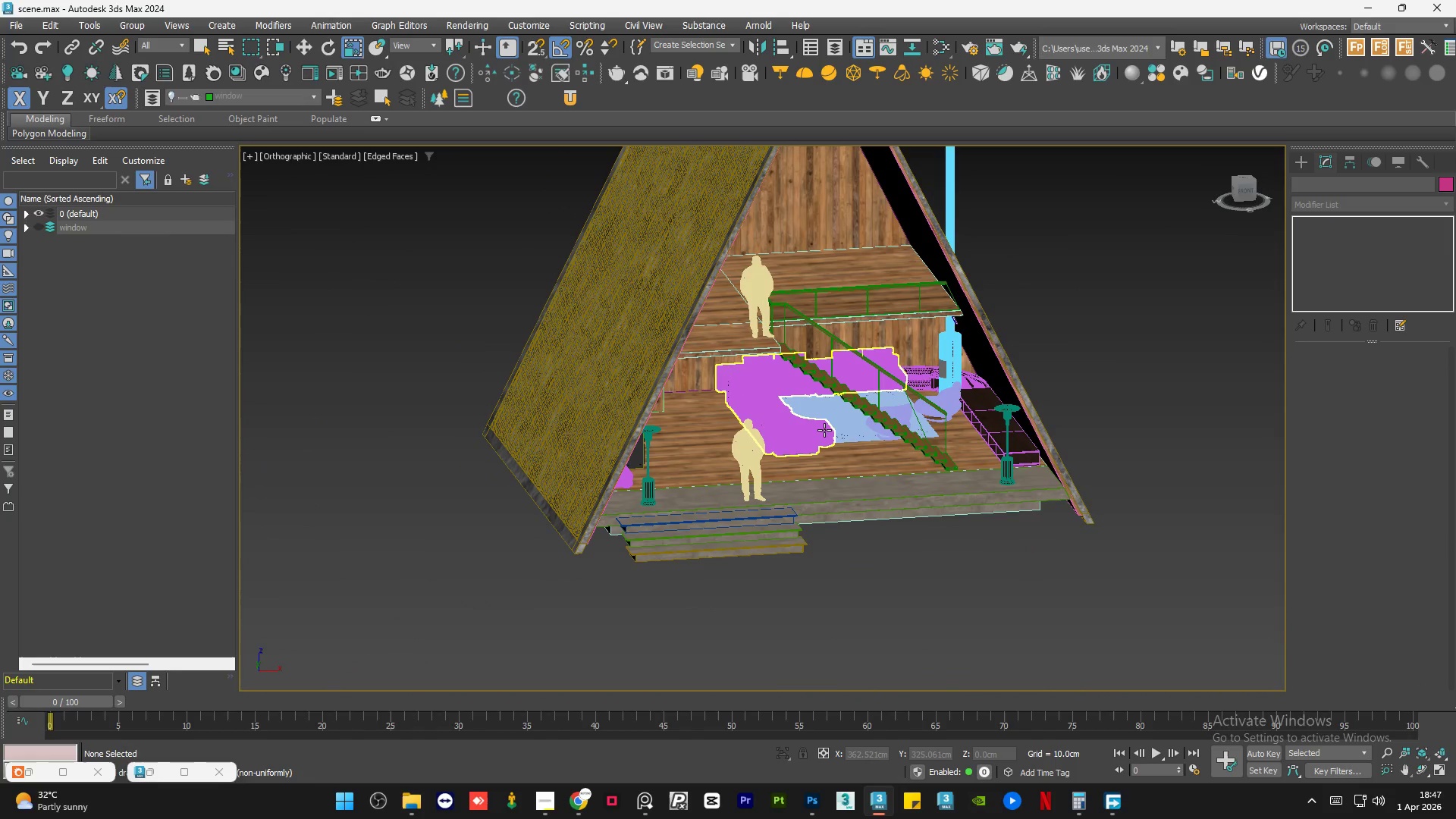 
scroll: coordinate [721, 401], scroll_direction: down, amount: 2.0
 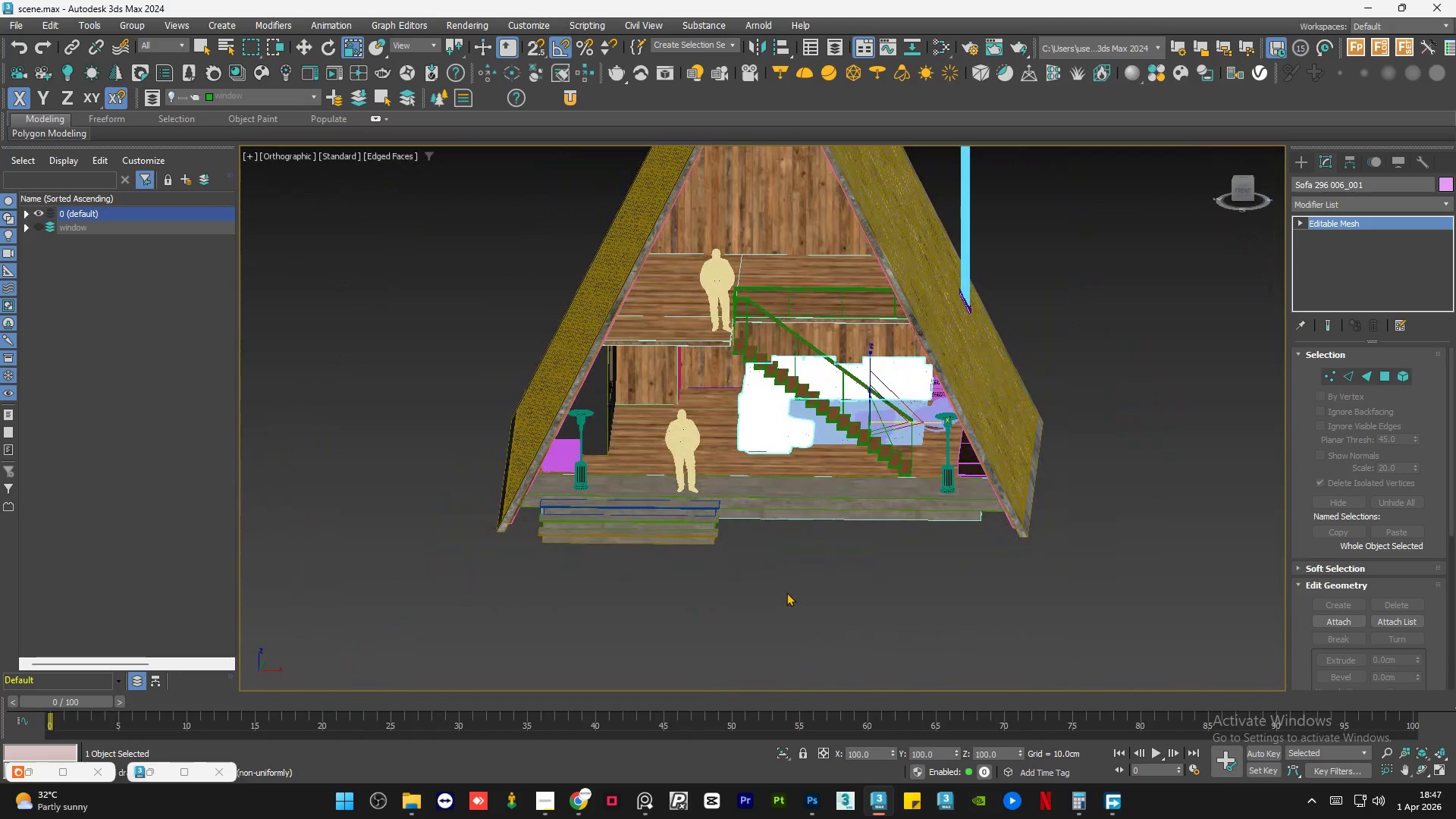 
key(F4)
 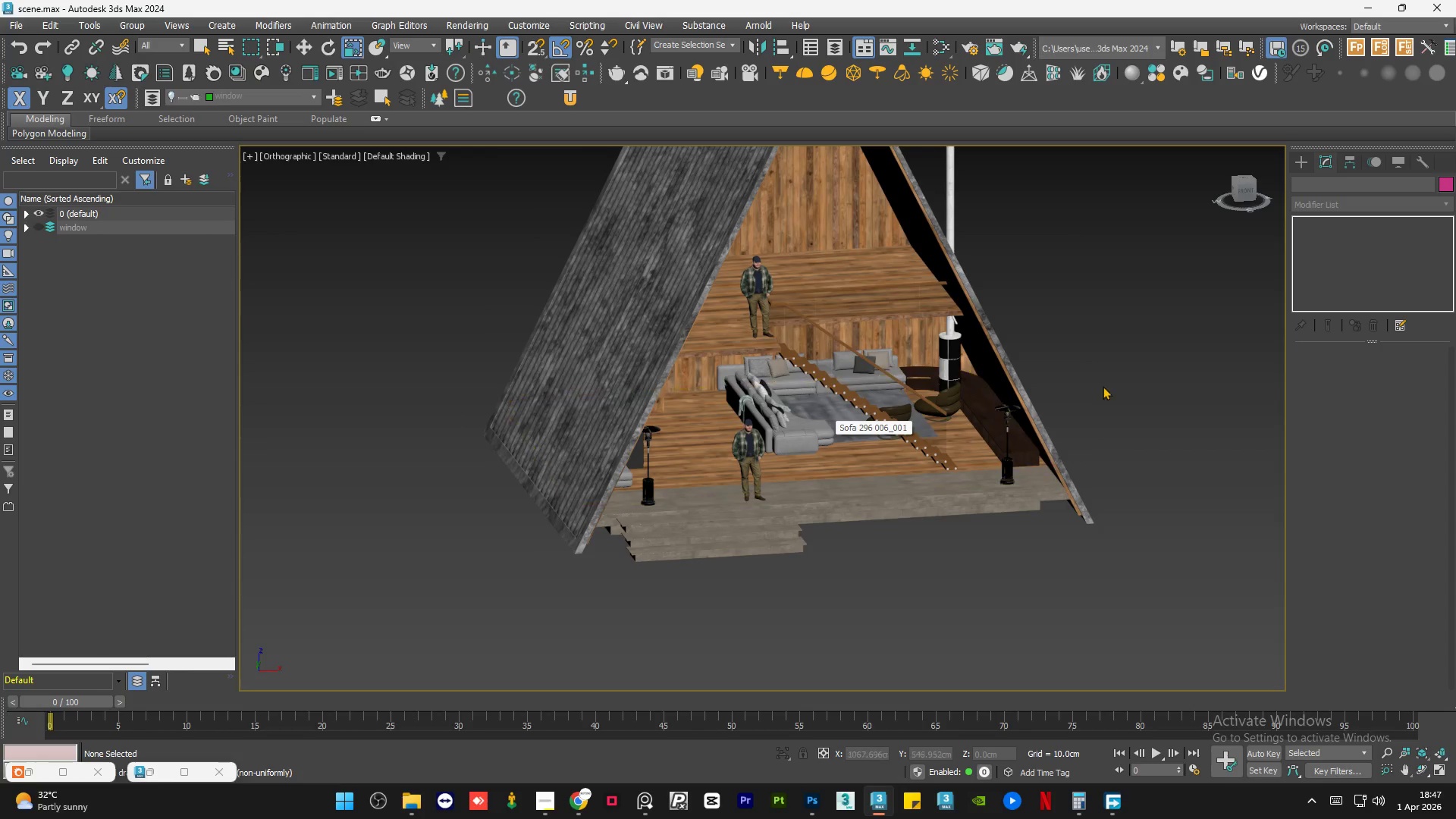 
left_click([1103, 384])
 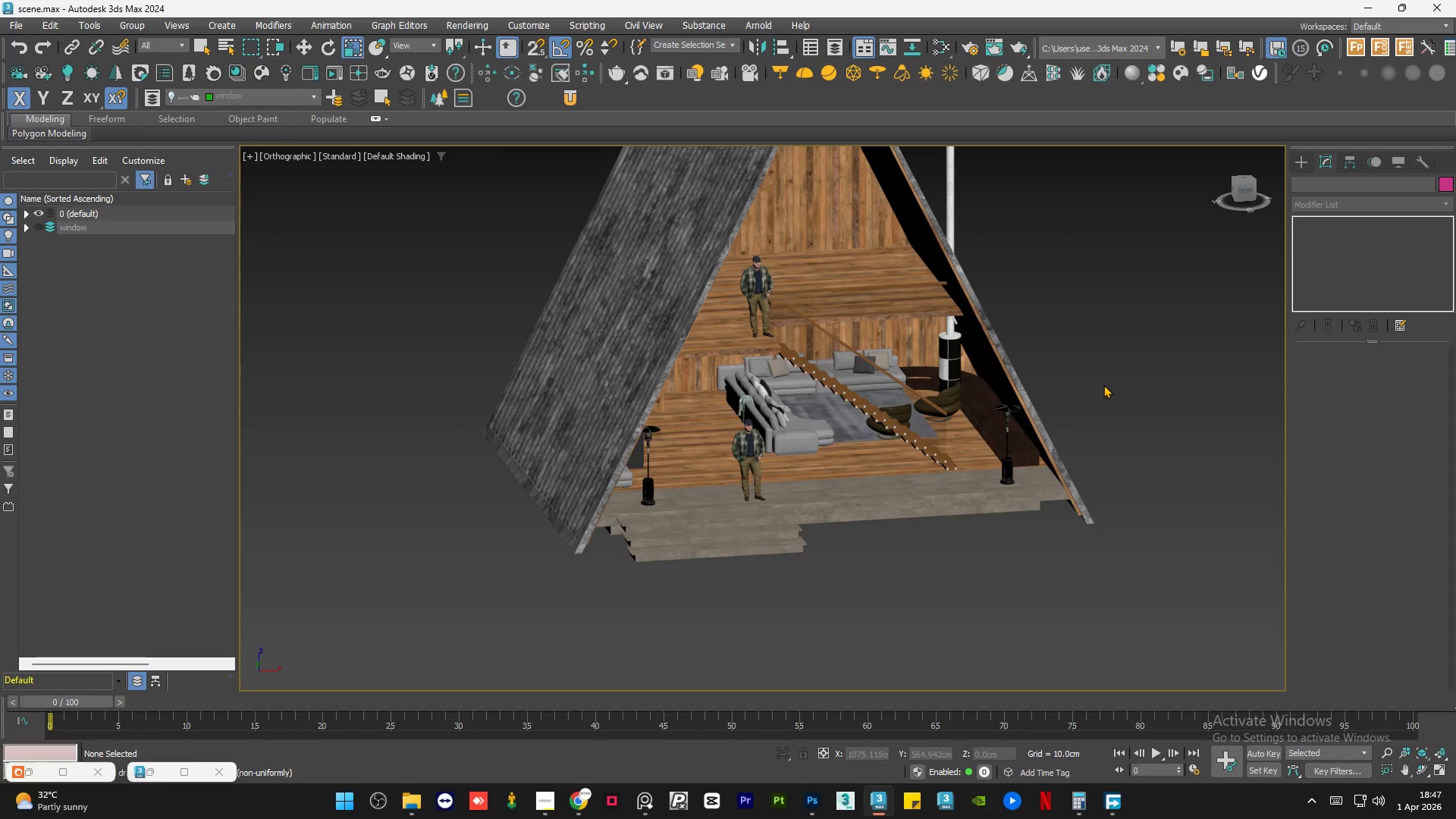 
key(Control+S)
 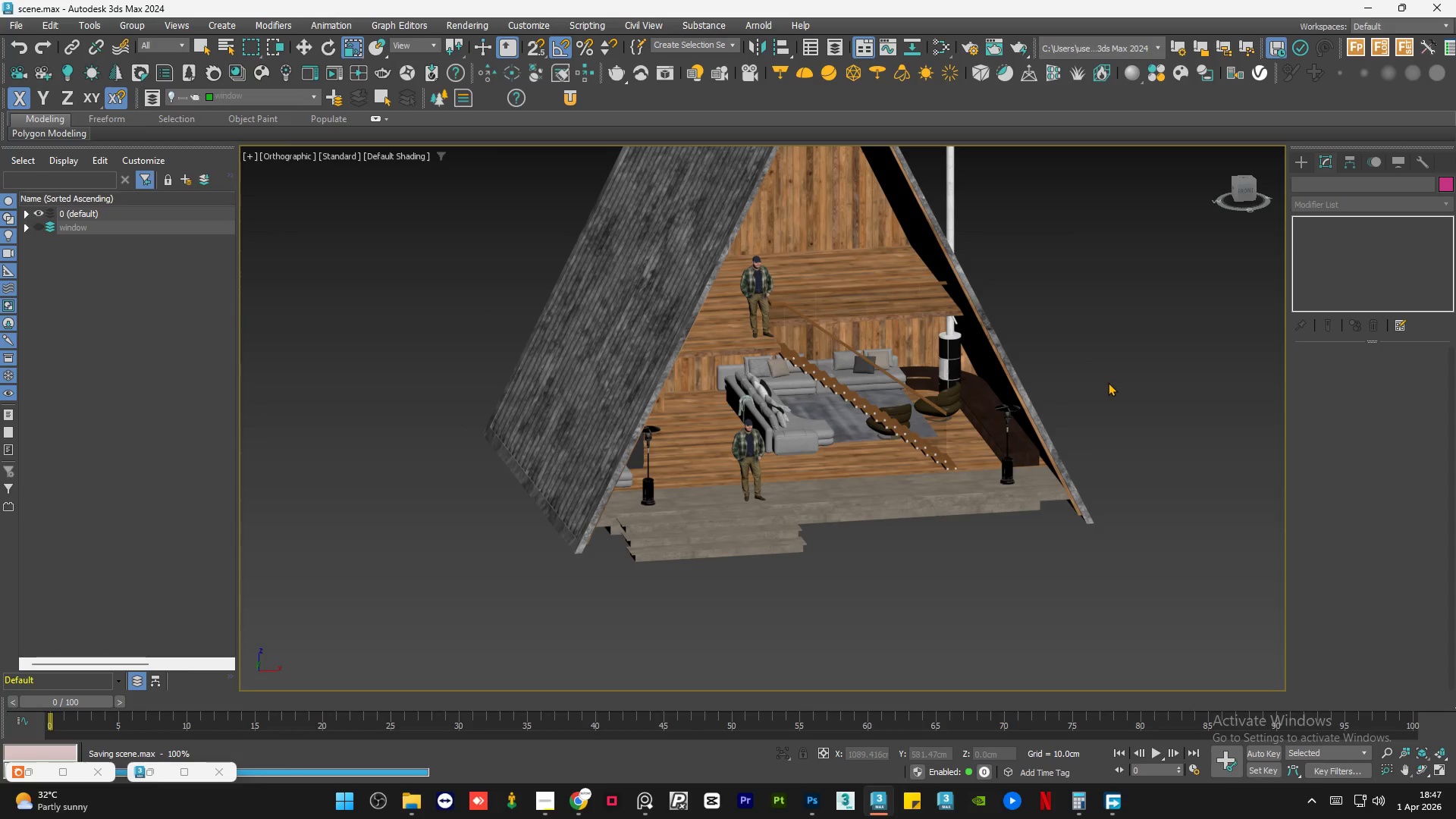 
left_click([1108, 382])
 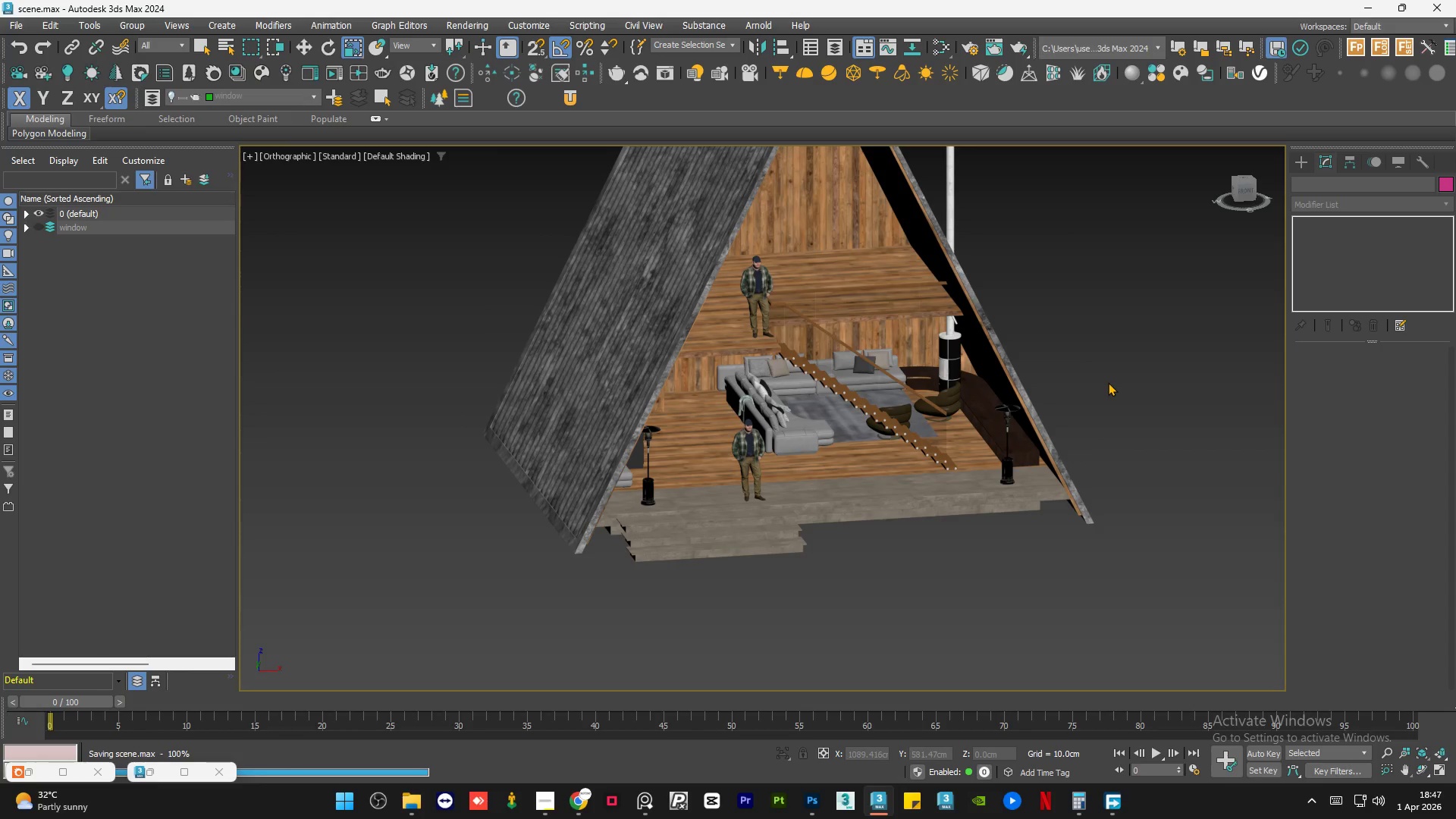 
key(Control+S)
 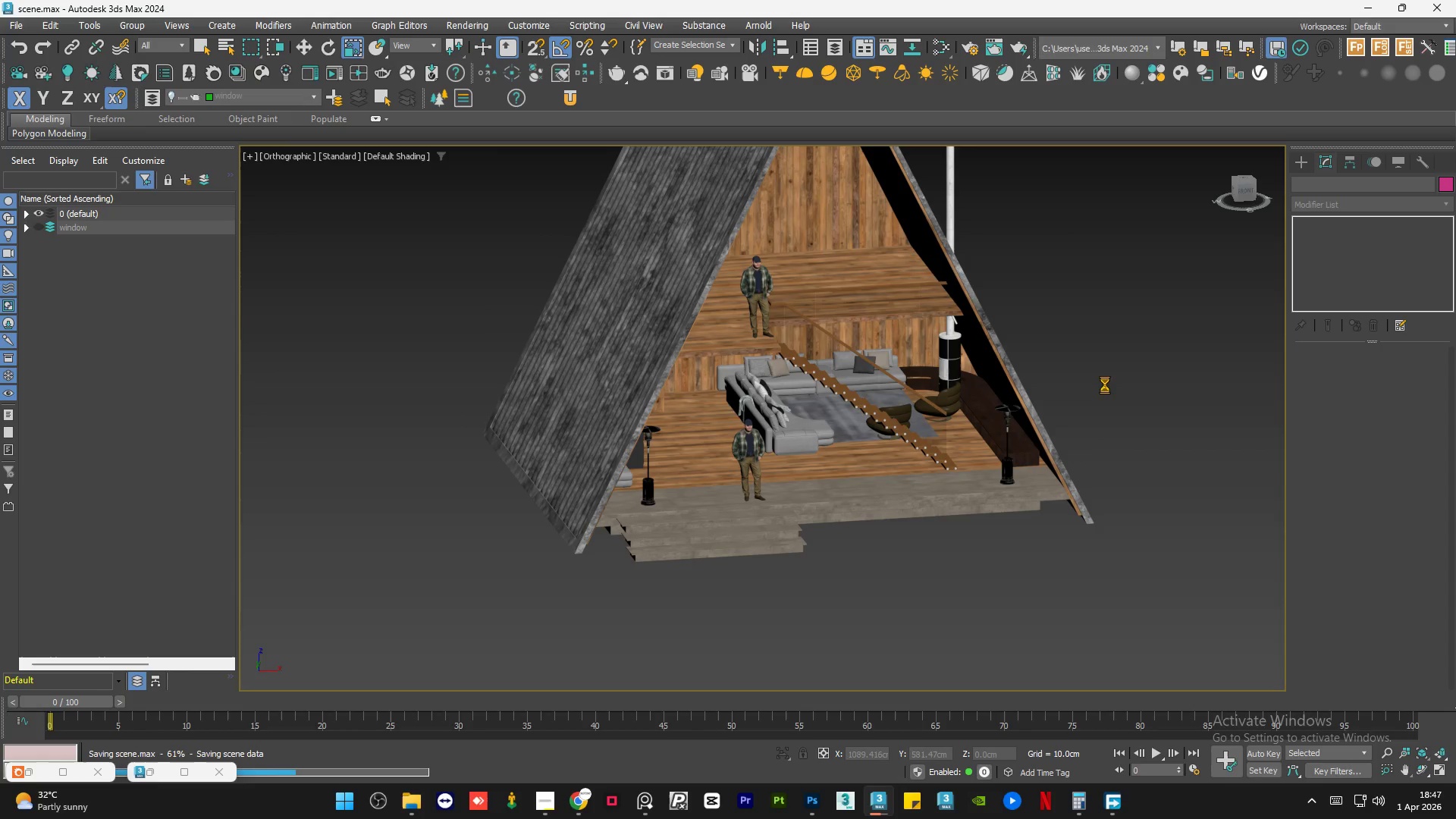 
hold_key(key=AltLeft, duration=0.98)
 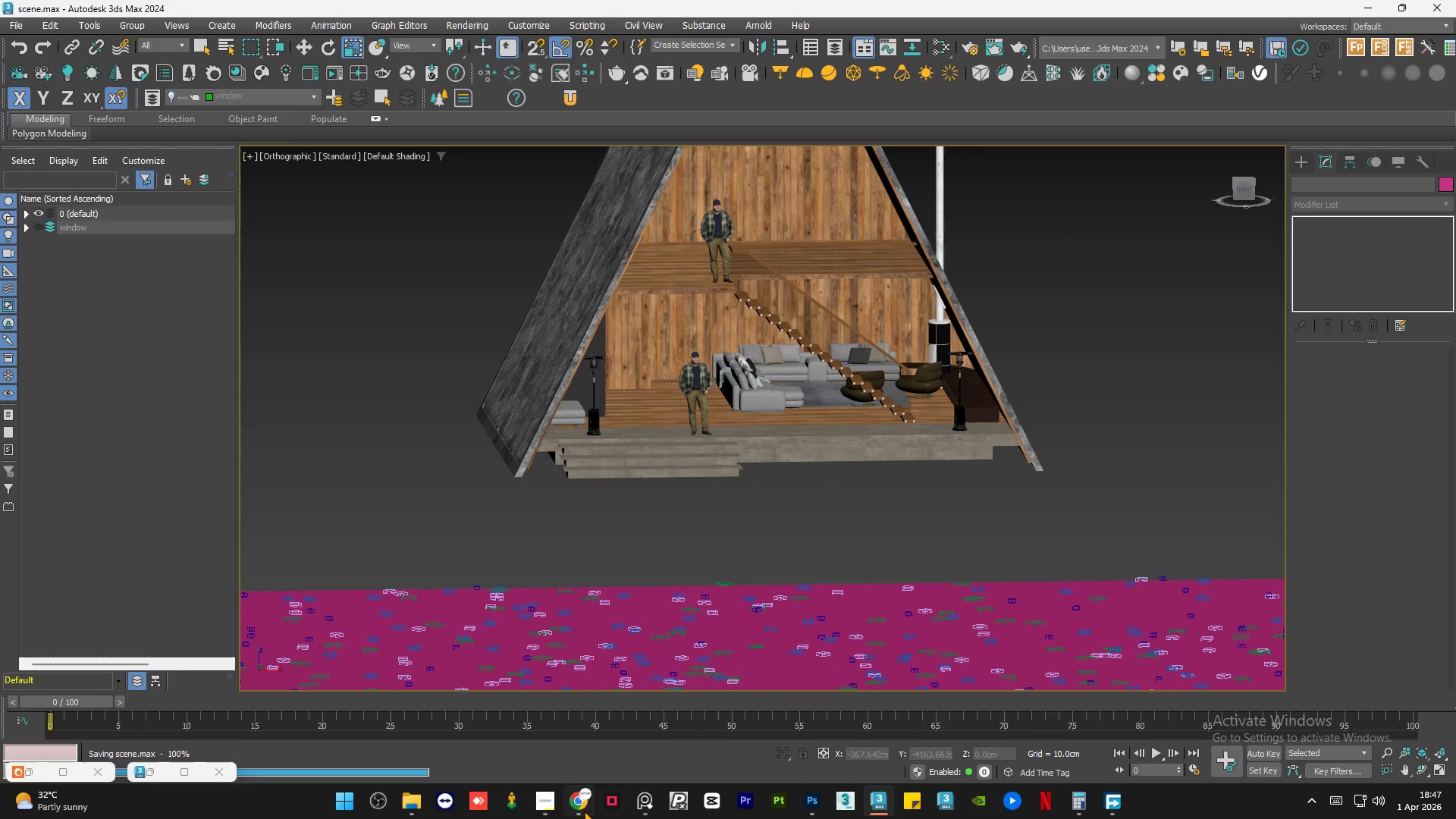 
left_click([584, 810])
 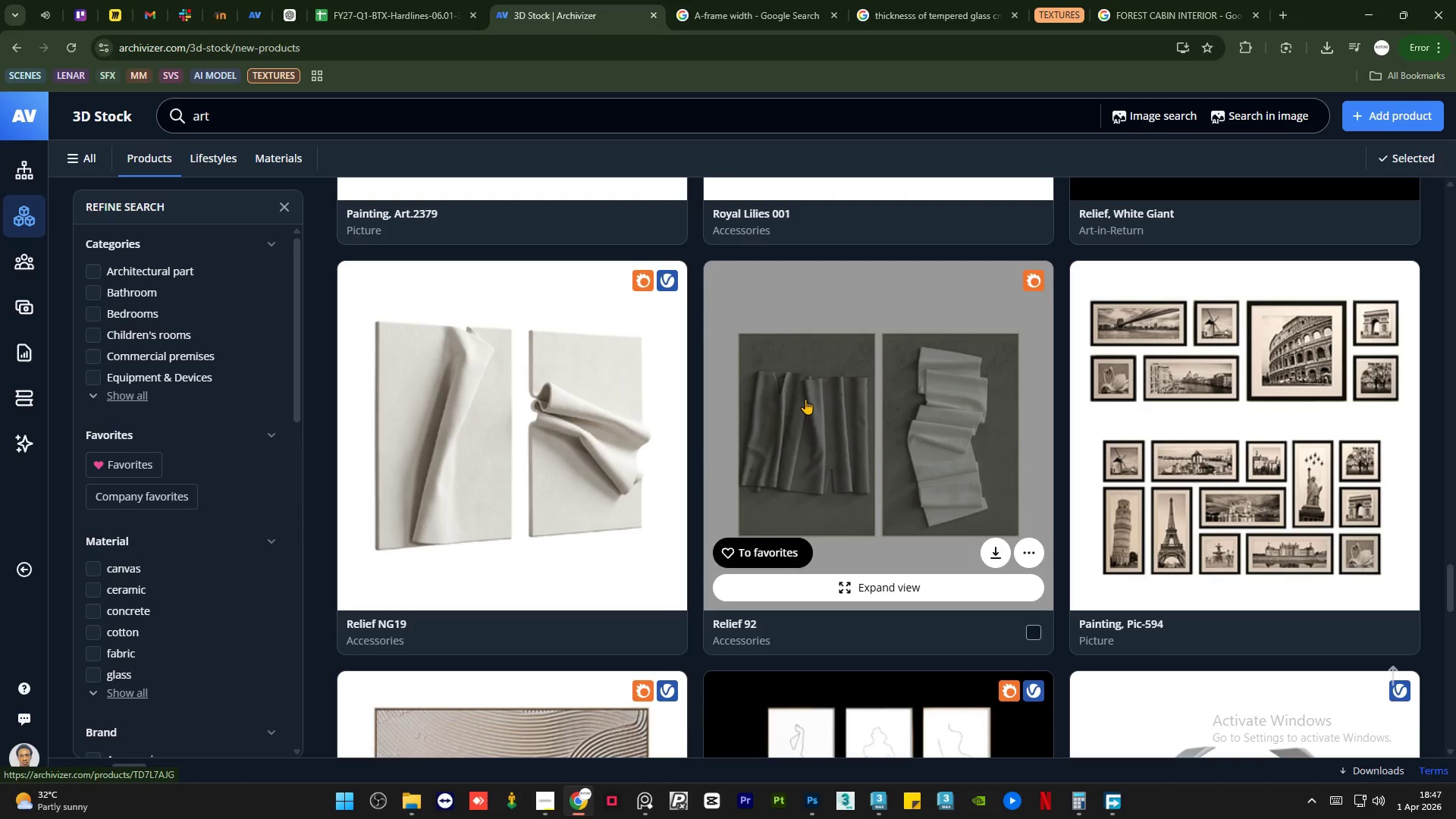 
scroll: coordinate [805, 399], scroll_direction: down, amount: 6.0
 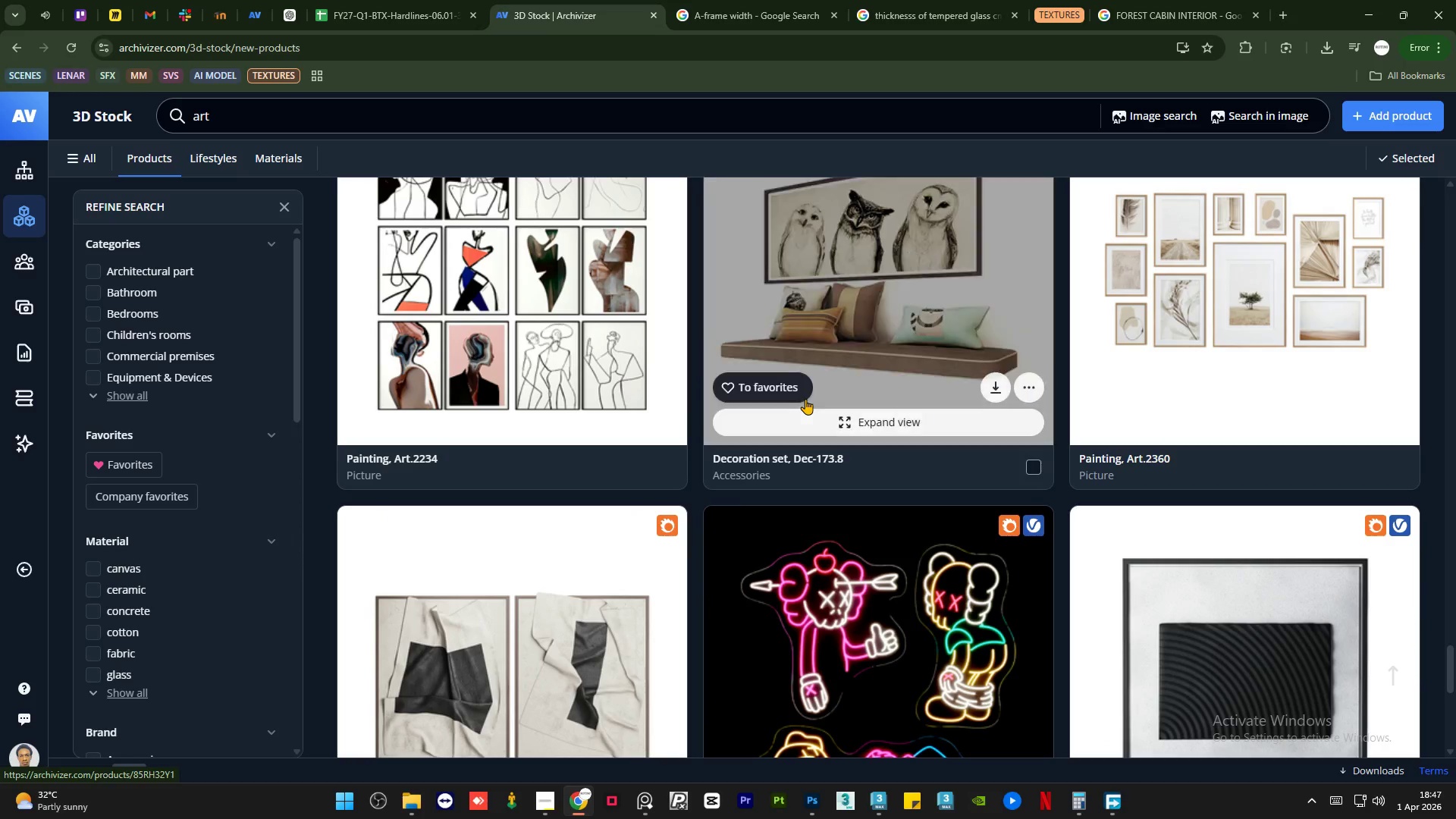 
scroll: coordinate [805, 399], scroll_direction: up, amount: 23.0
 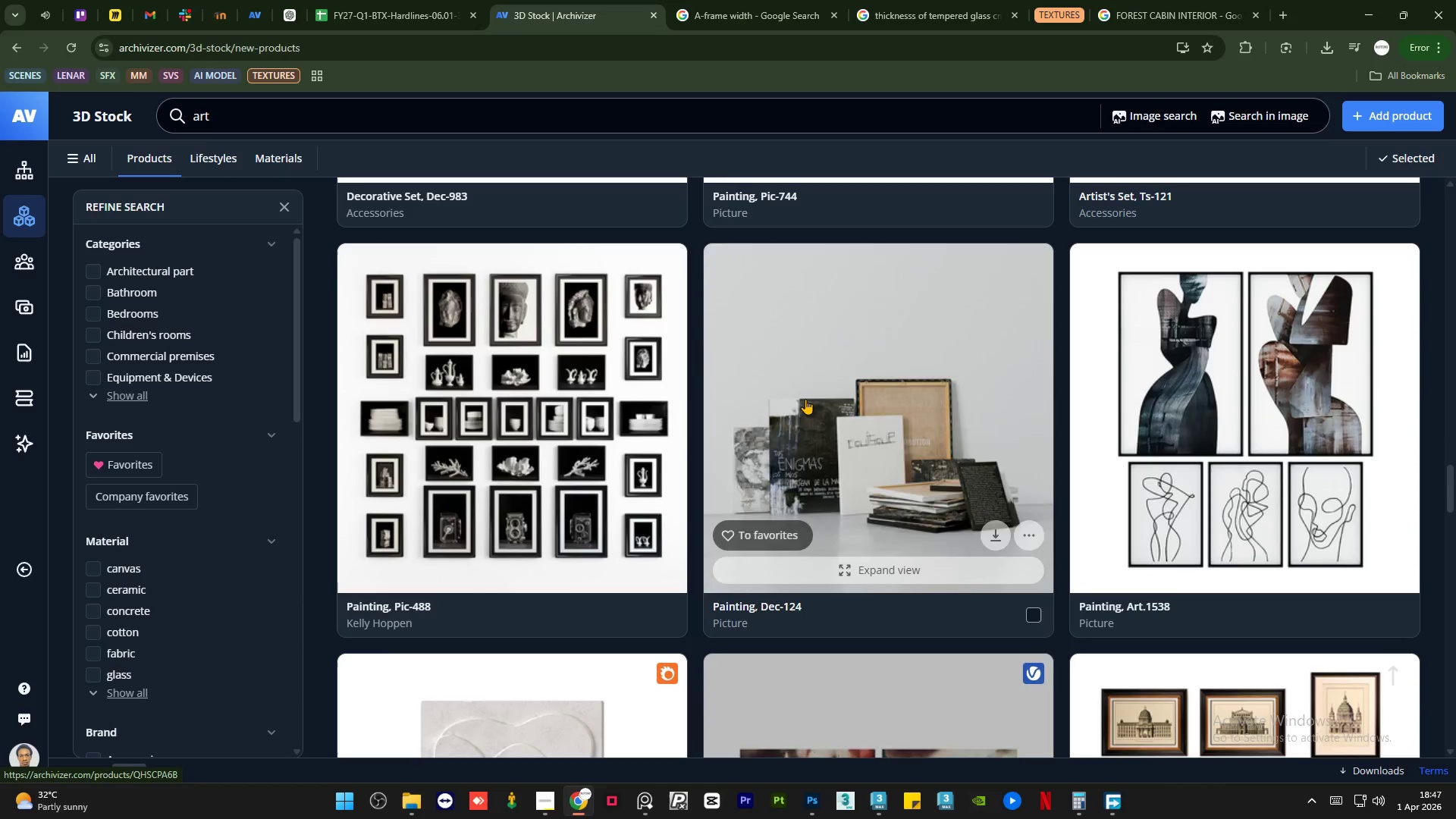 
scroll: coordinate [805, 399], scroll_direction: down, amount: 5.0
 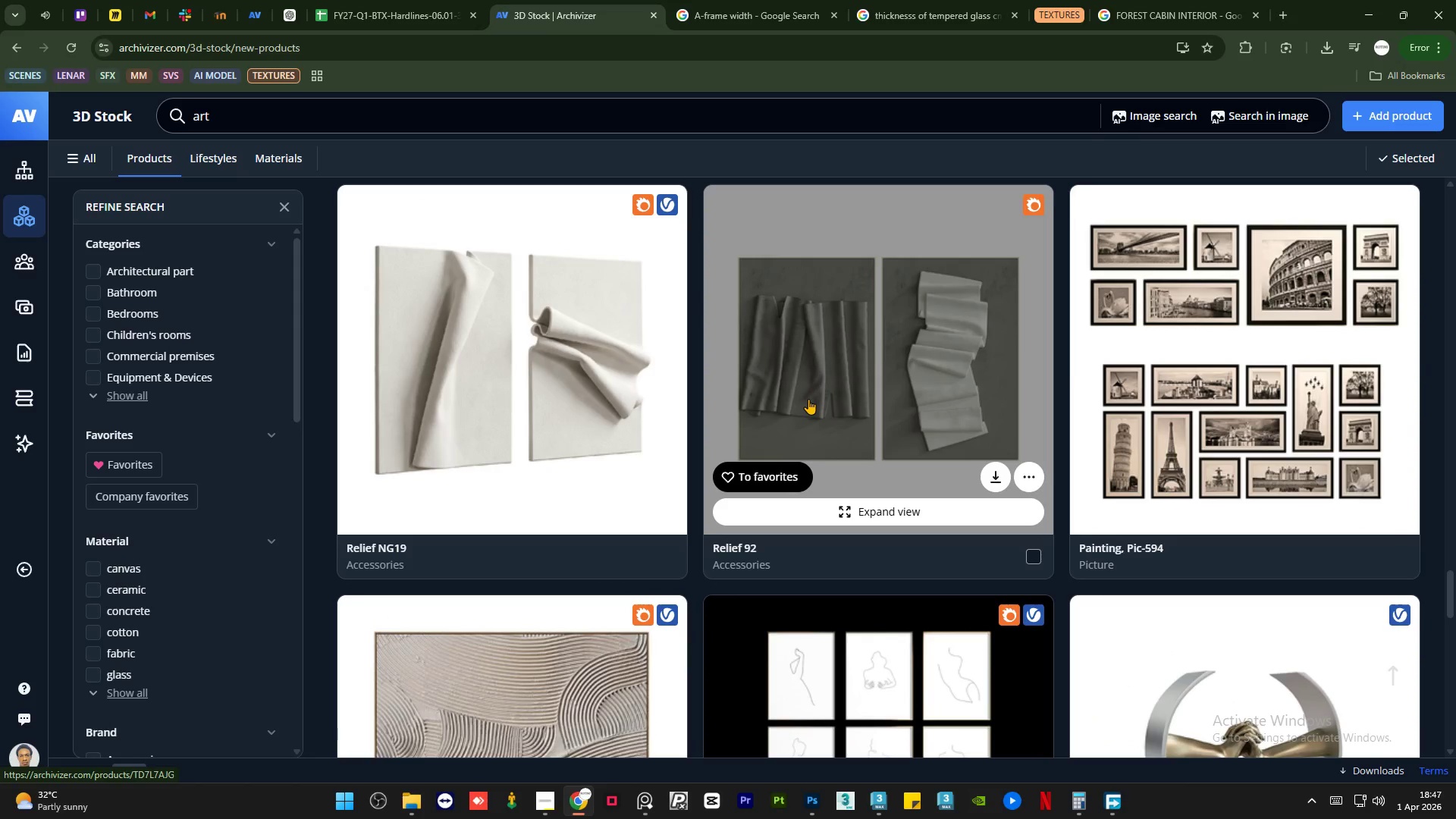 
left_click([1361, 476])
 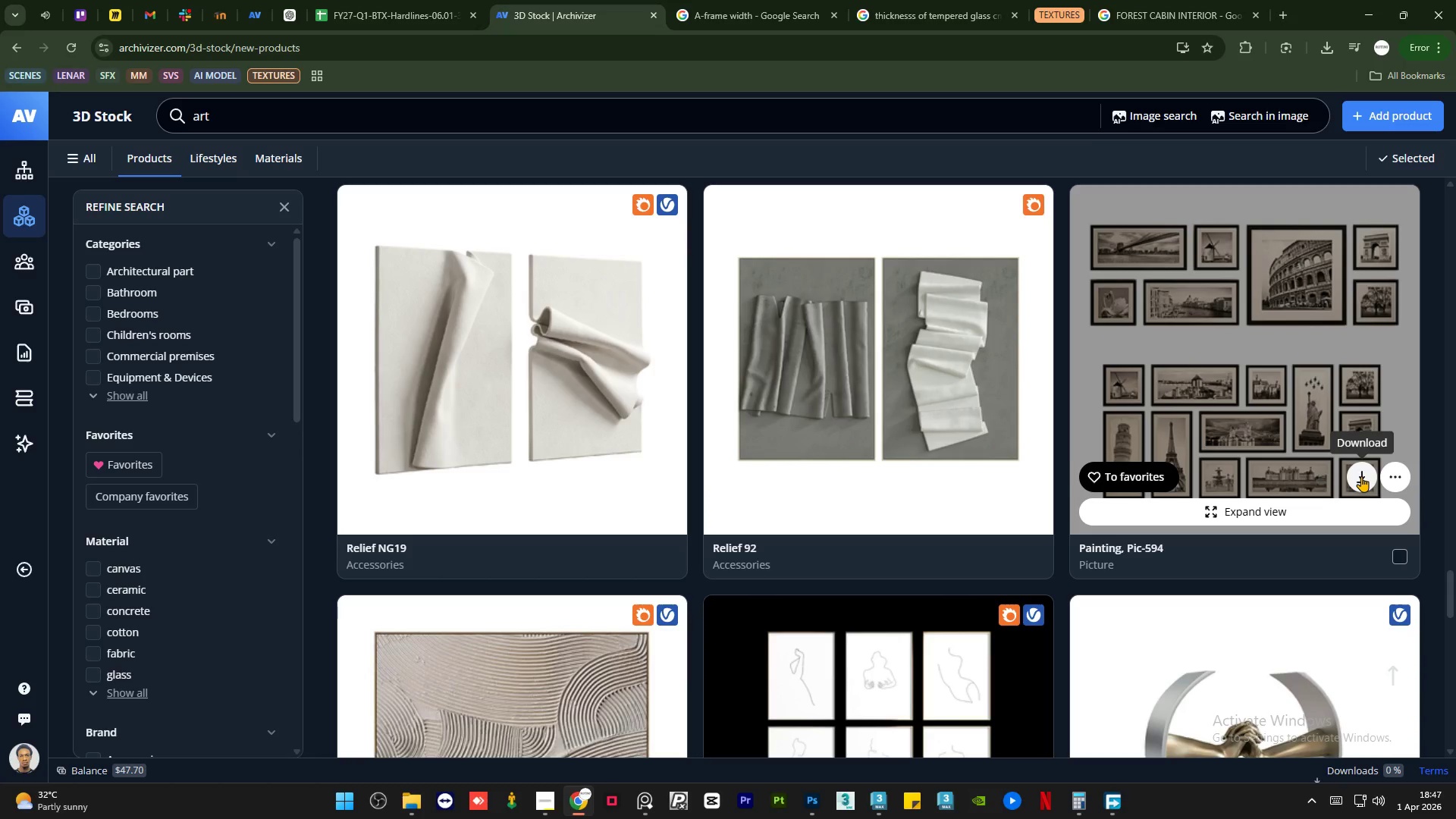 
scroll: coordinate [1205, 456], scroll_direction: down, amount: 15.0
 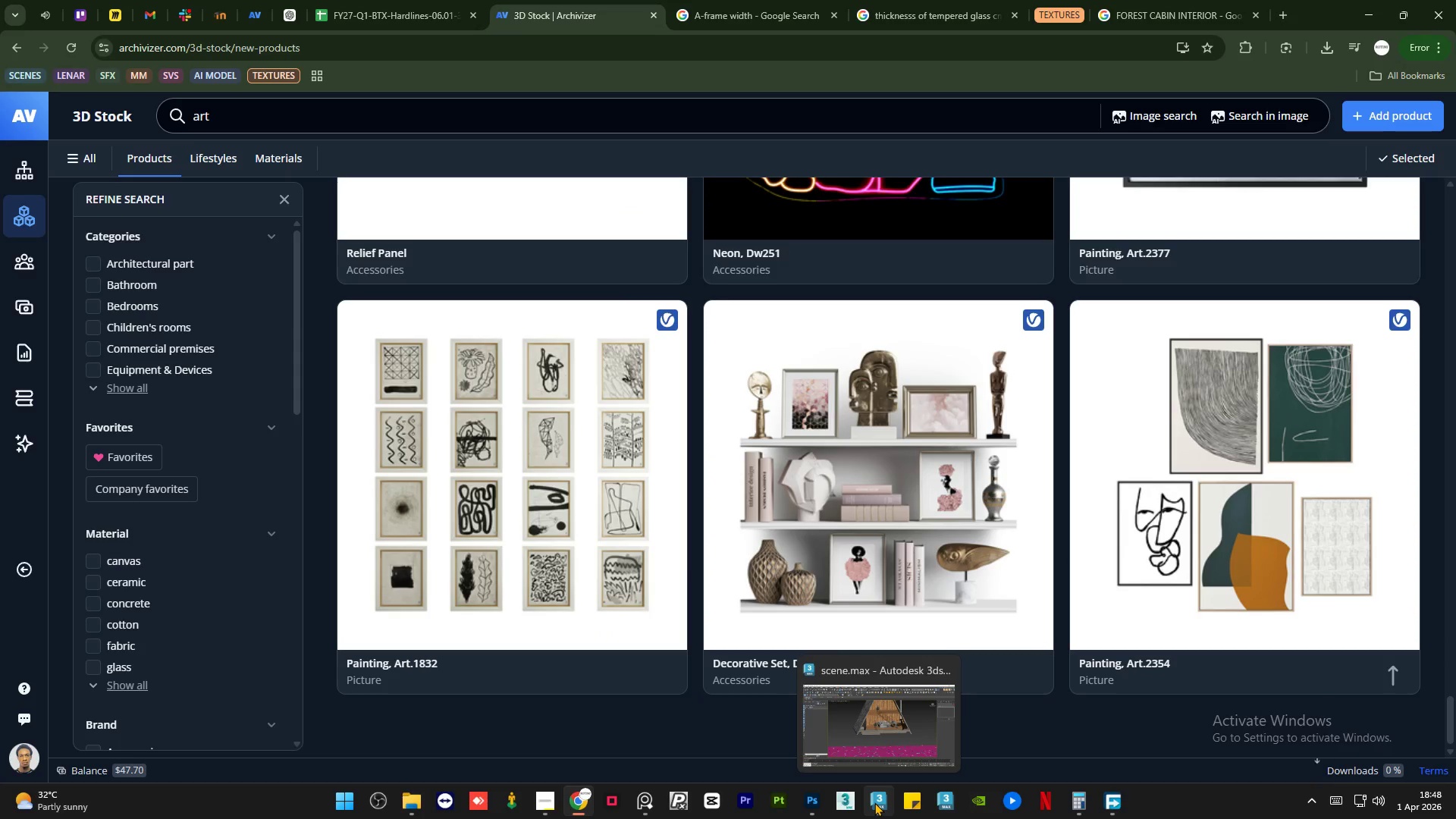 
left_click([875, 802])
 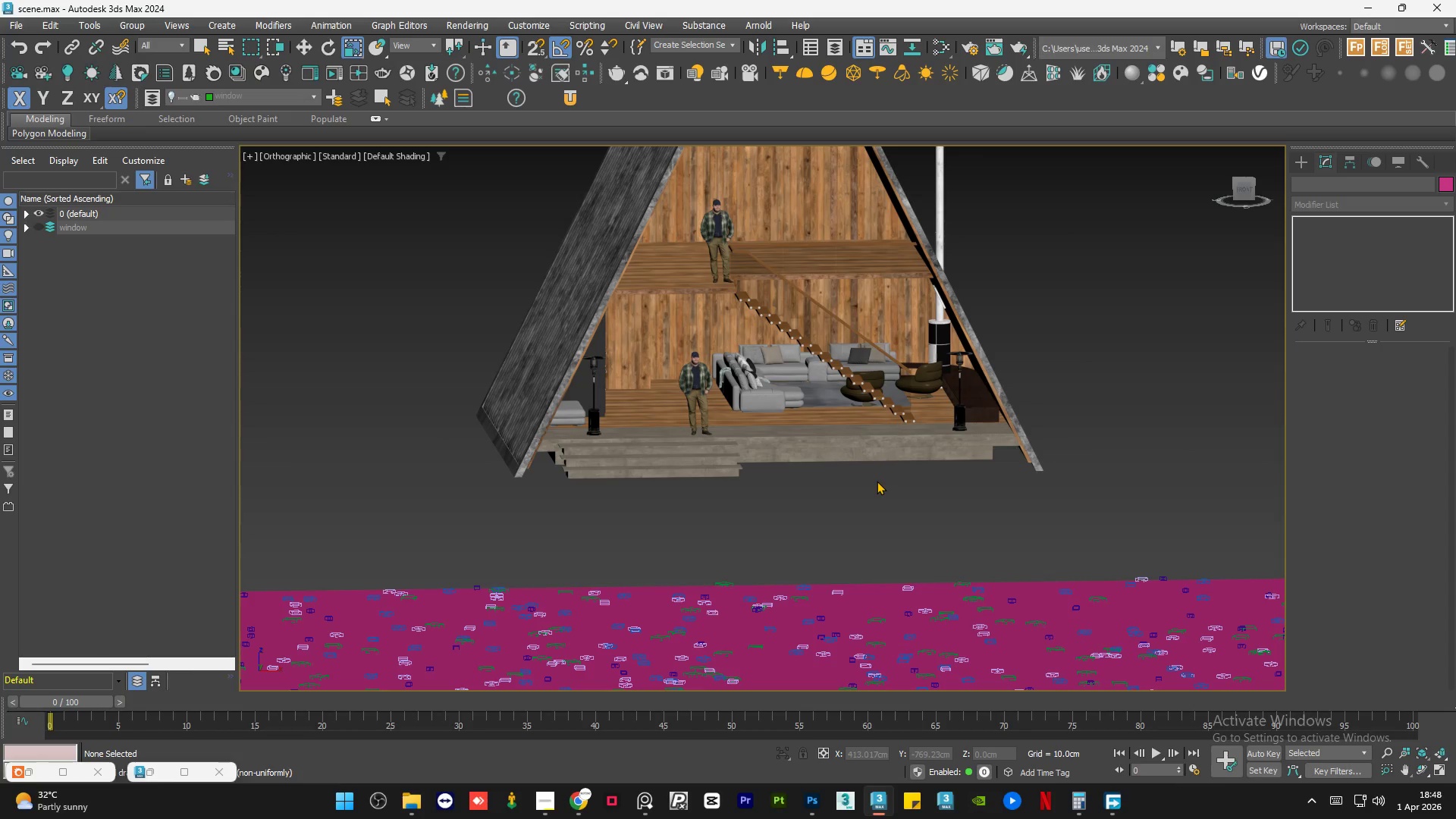 
left_click([1241, 188])
 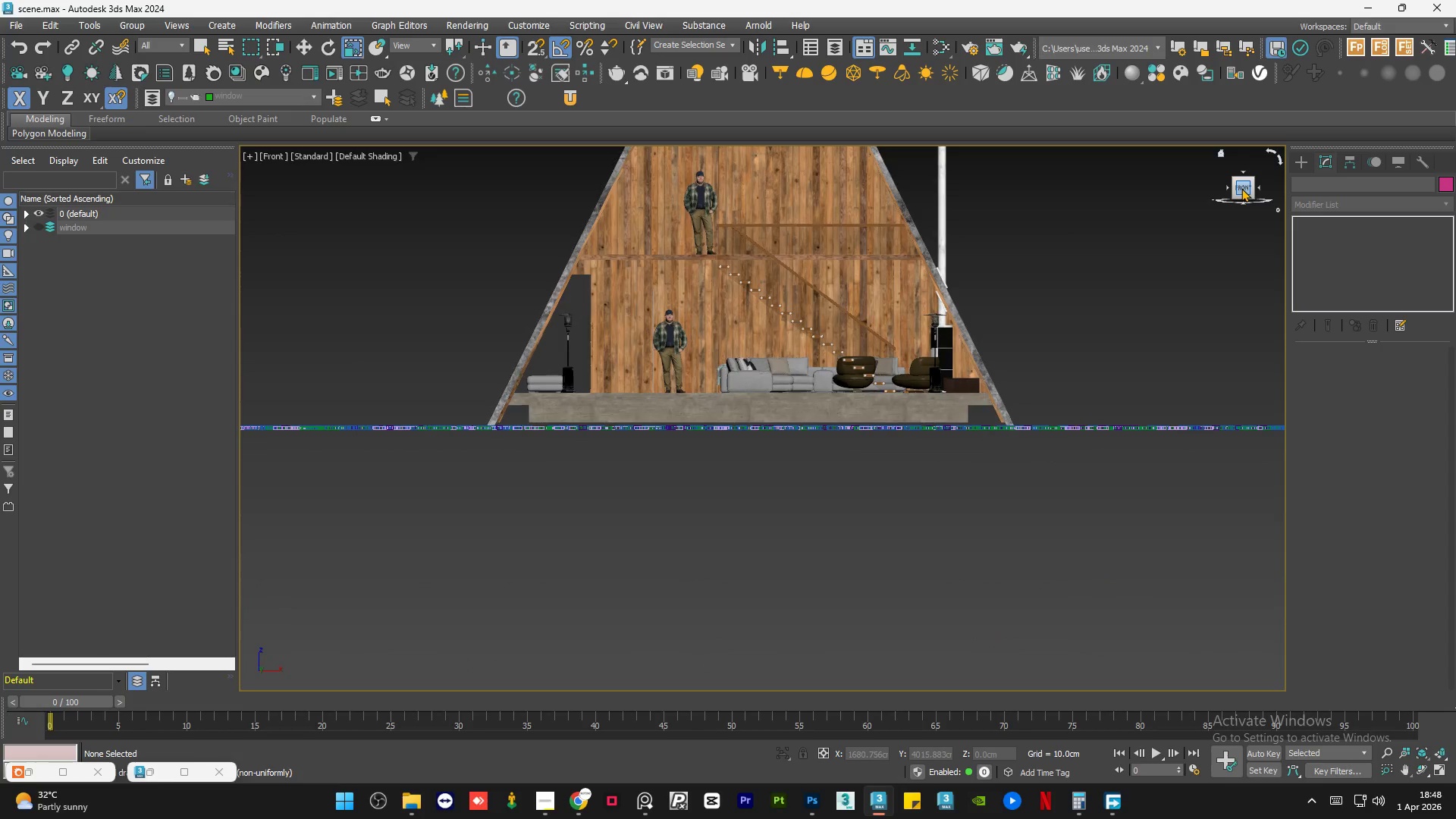 
key(F4)
 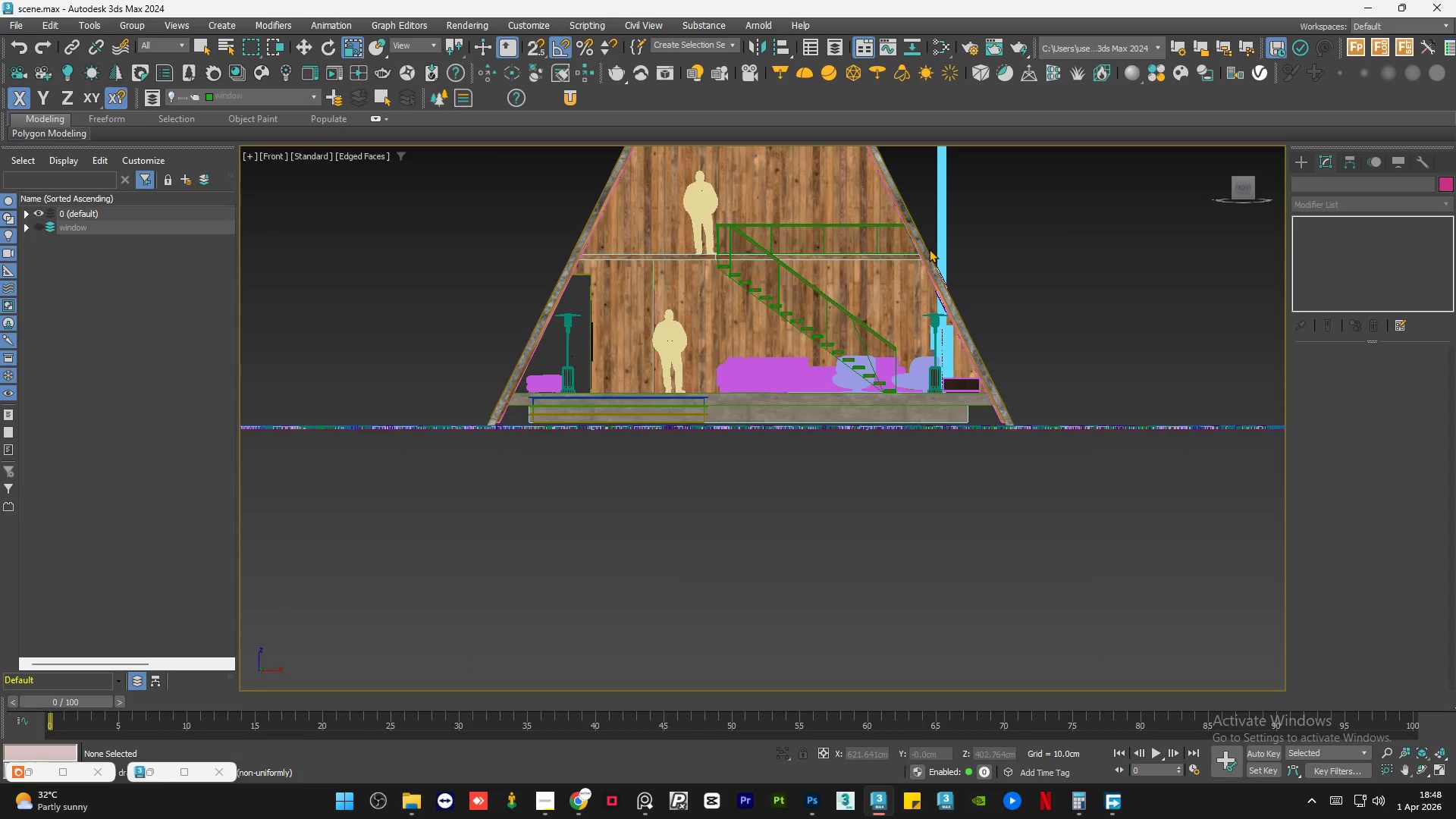 
scroll: coordinate [838, 272], scroll_direction: up, amount: 2.0
 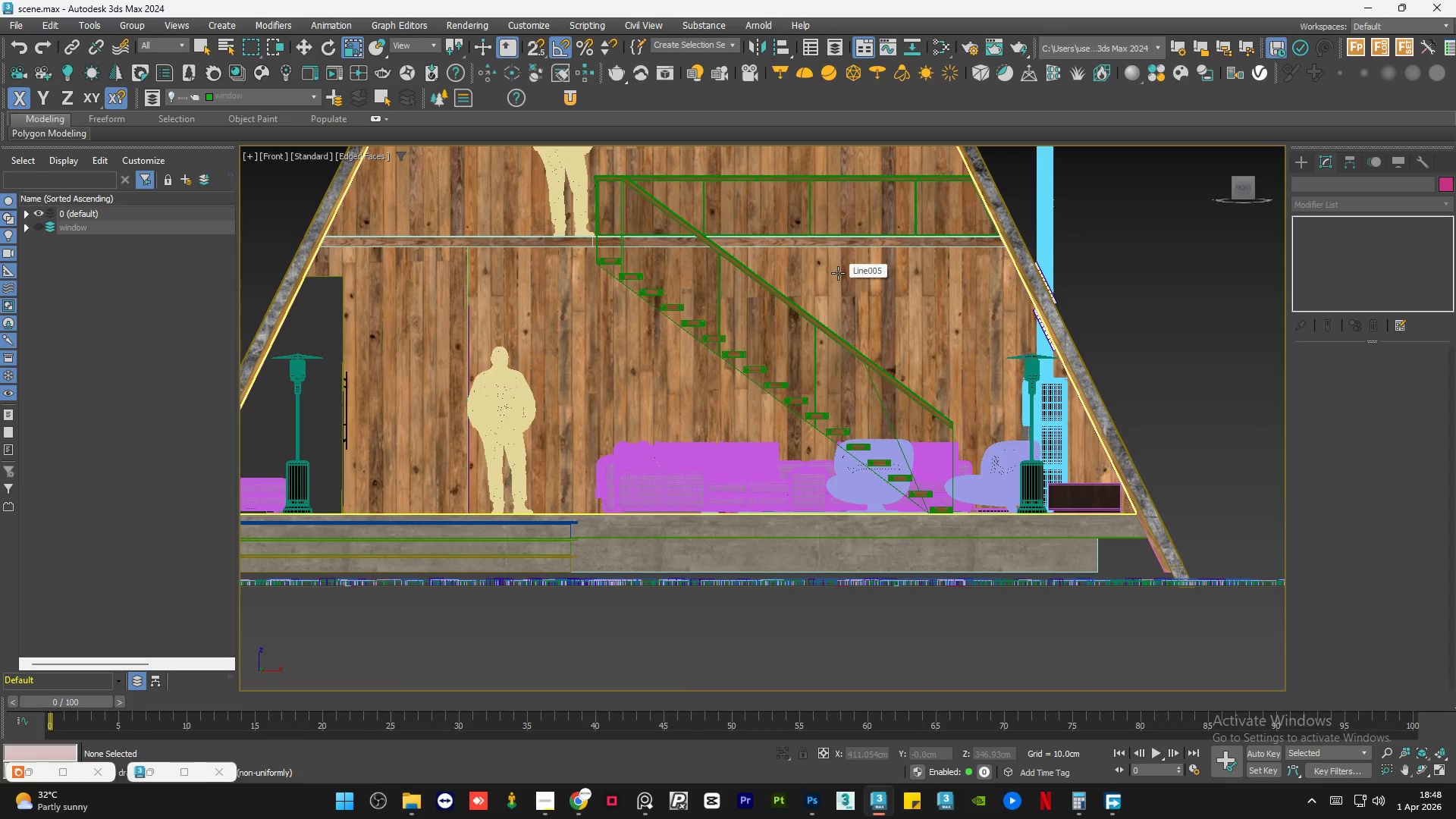 
left_click([412, 794])
 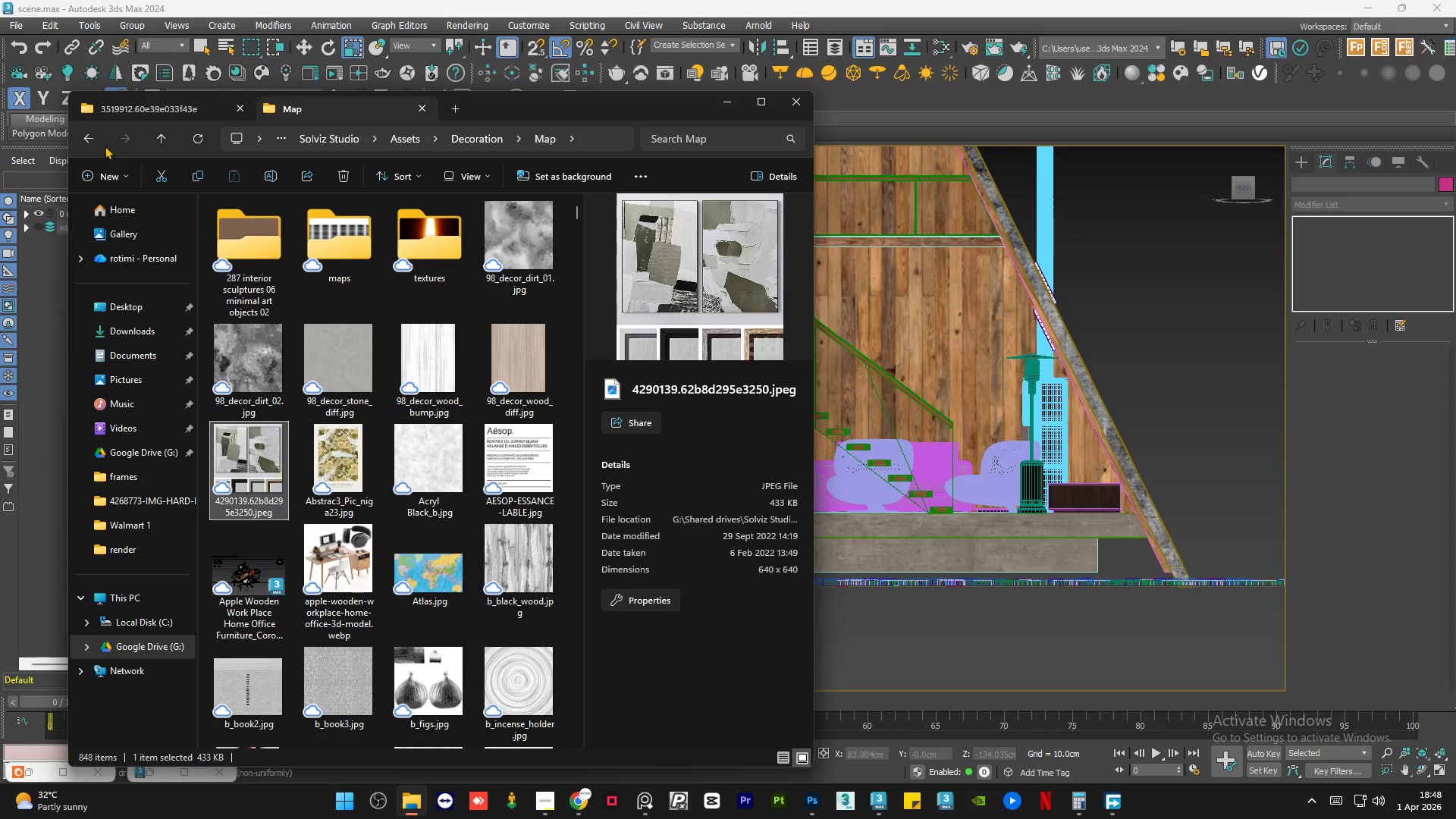 
left_click([127, 106])
 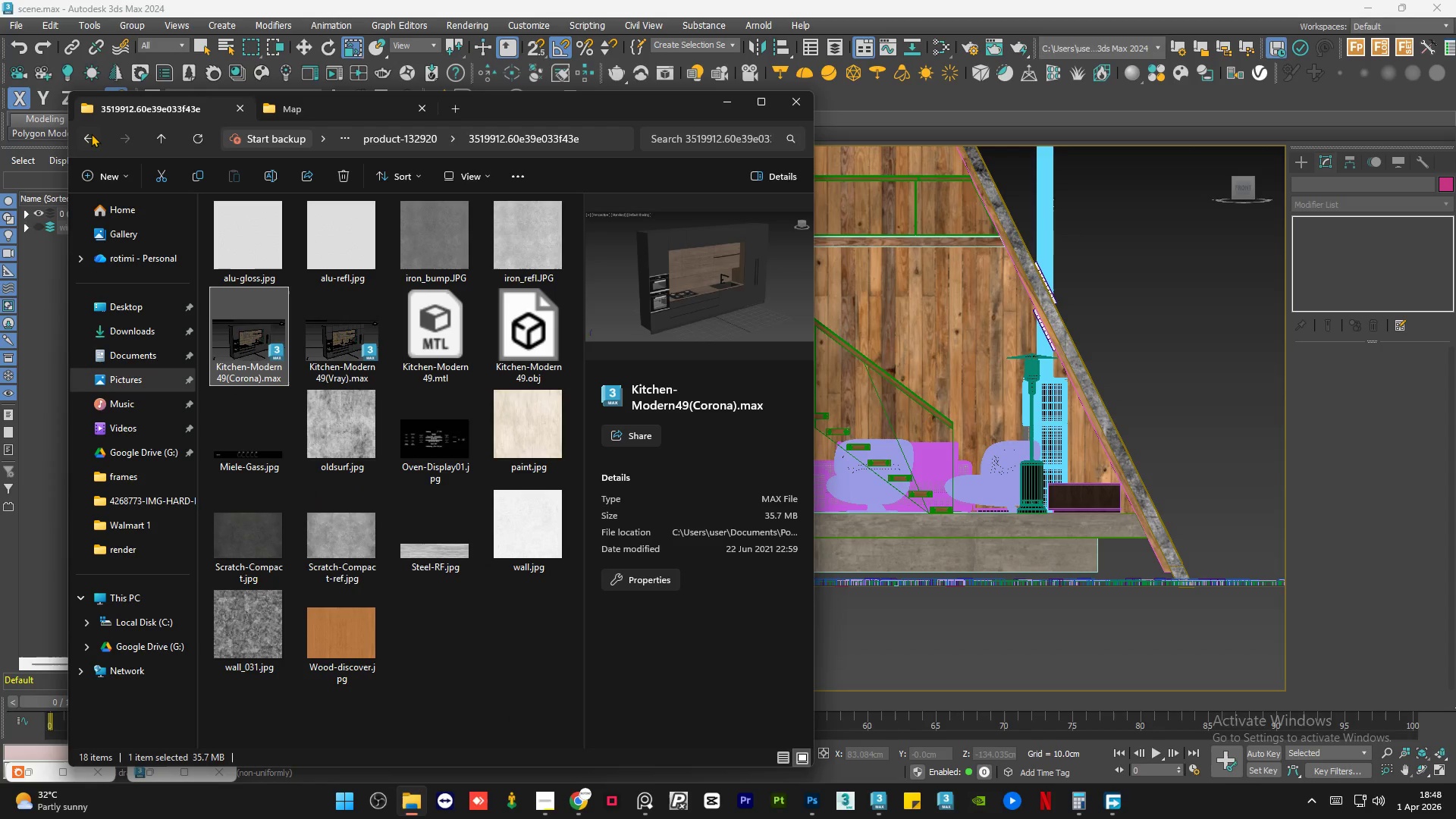 
left_click([91, 133])
 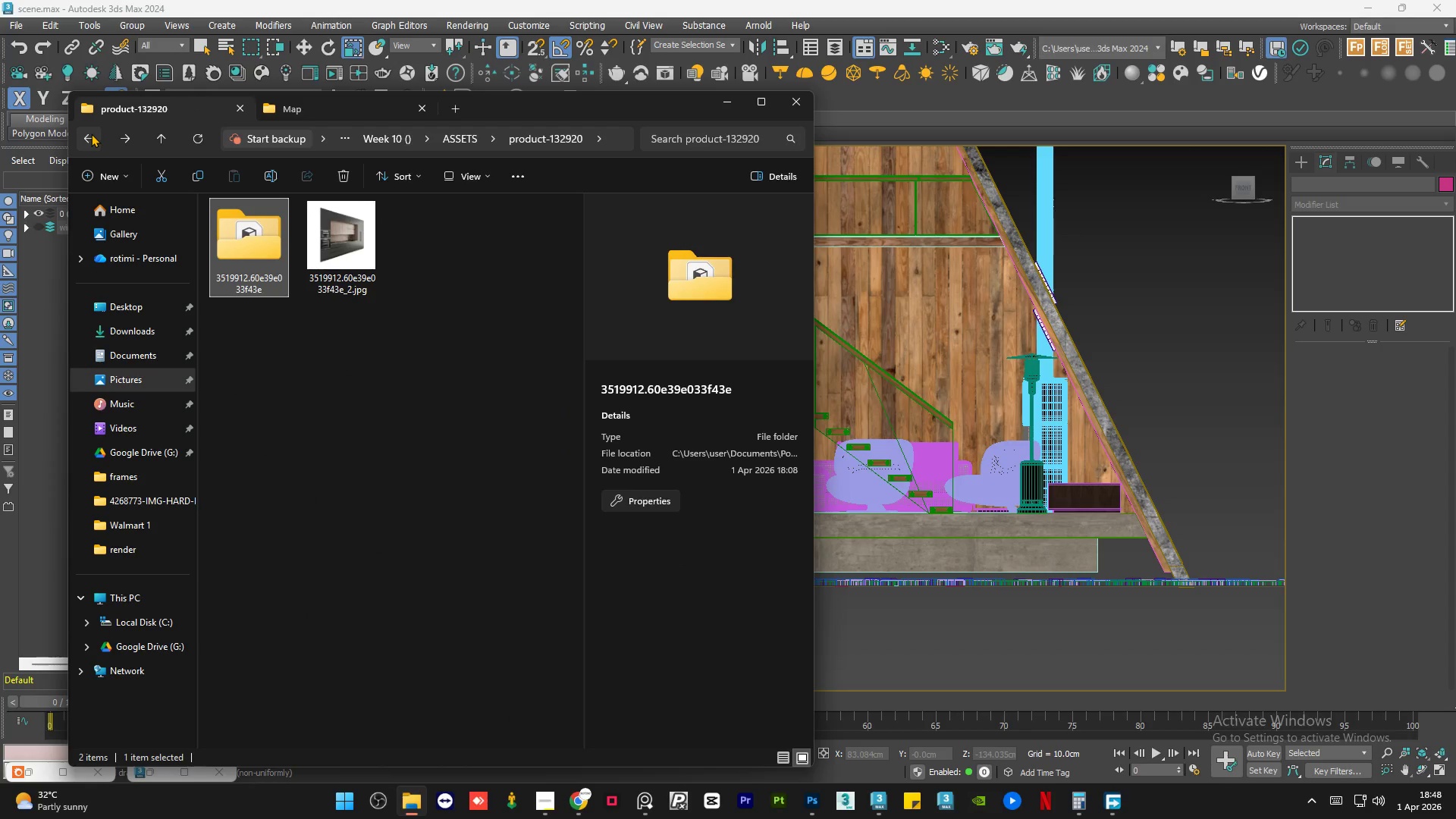 
left_click([91, 133])
 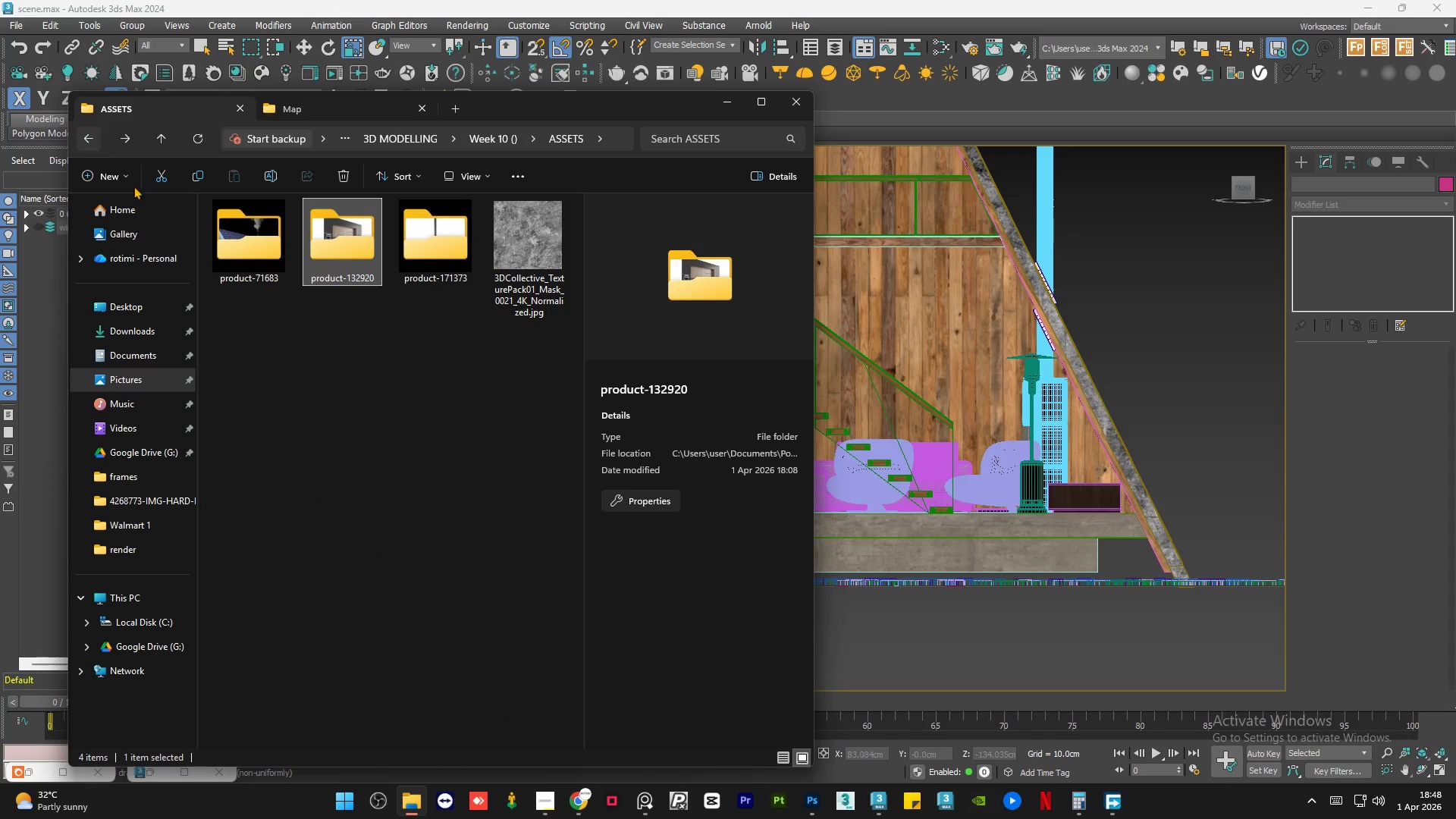 
left_click([337, 369])
 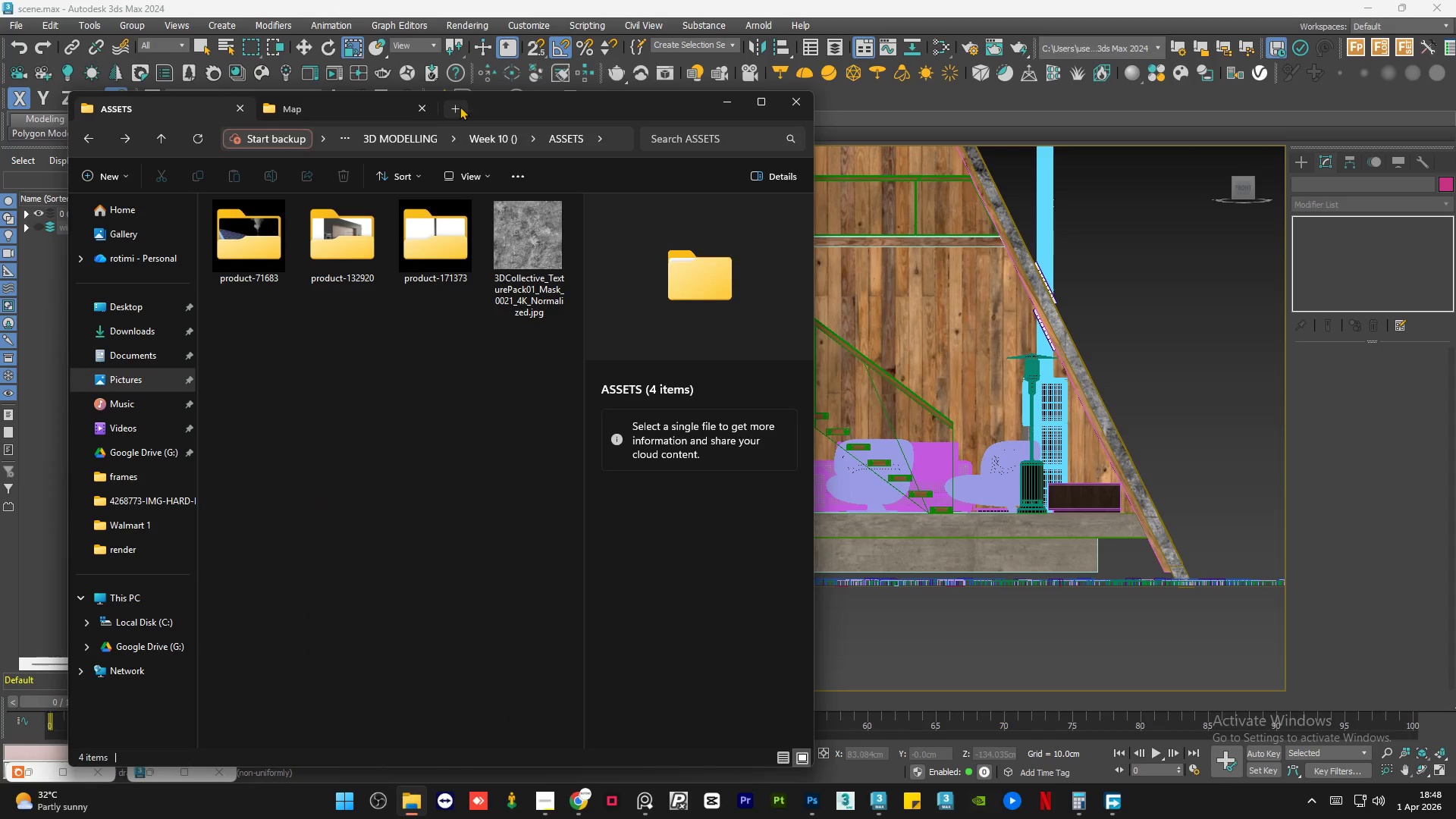 
left_click([461, 105])
 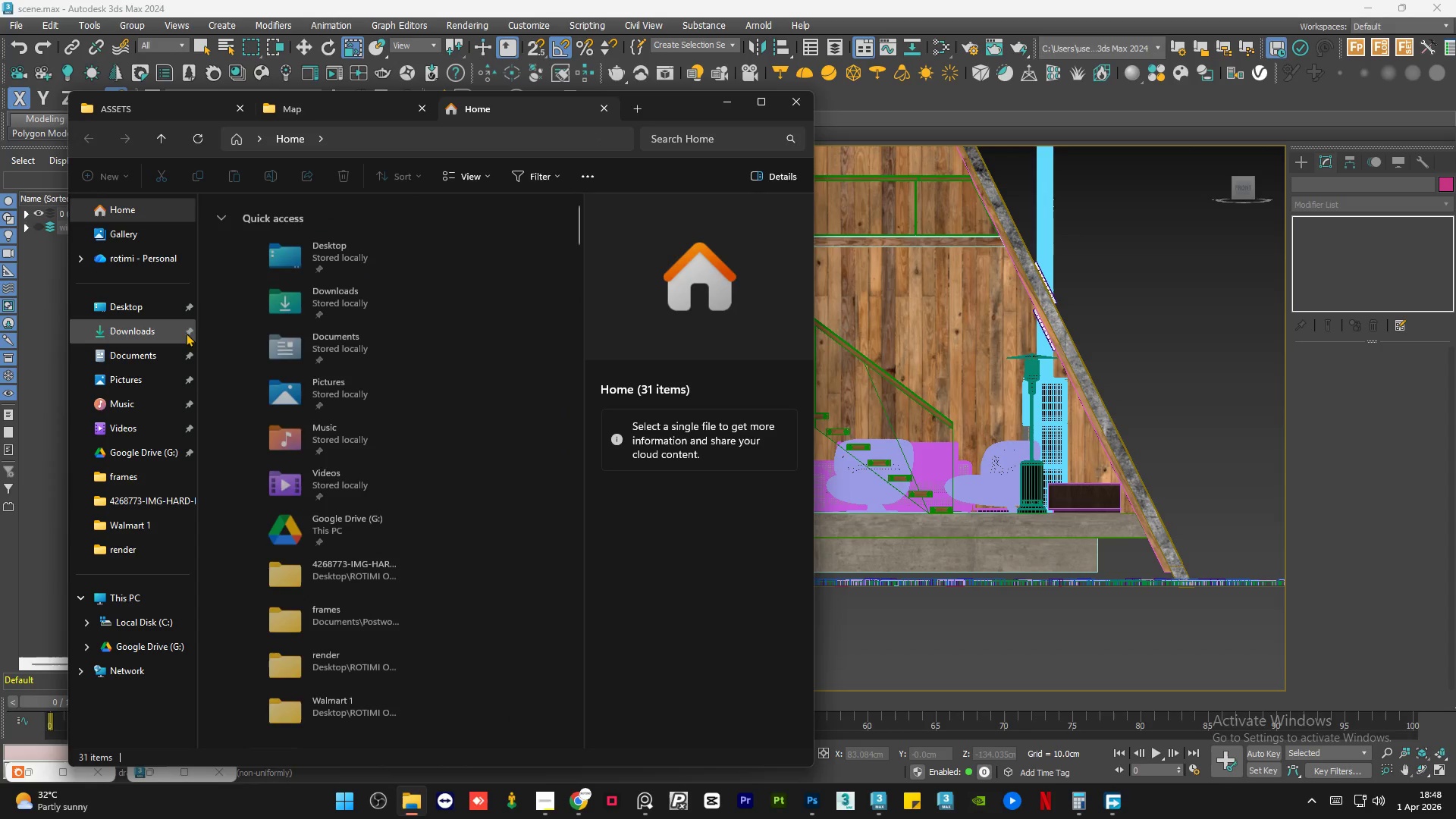 
left_click([135, 334])
 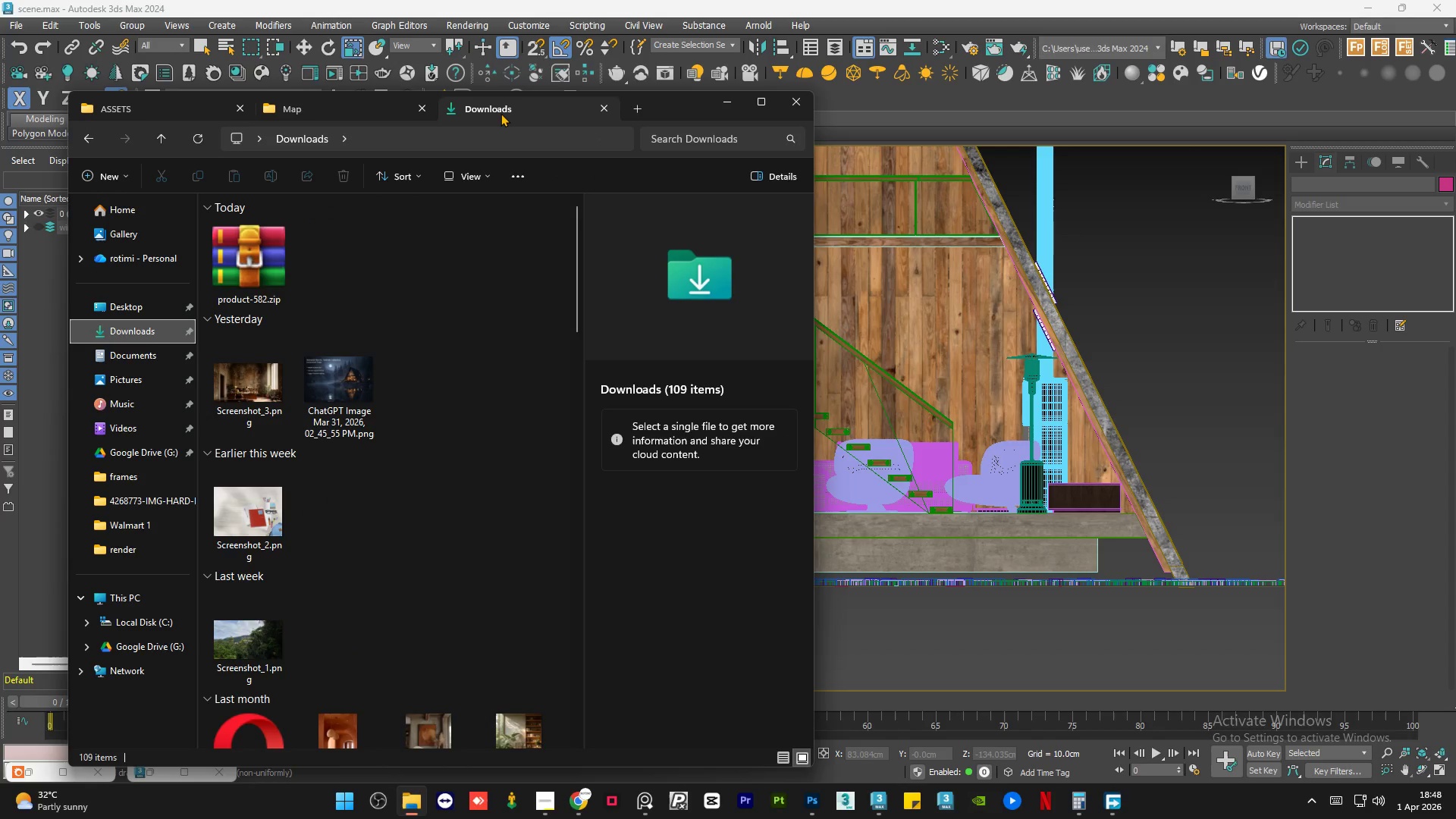 
left_click_drag(start_coordinate=[500, 113], to_coordinate=[312, 122])
 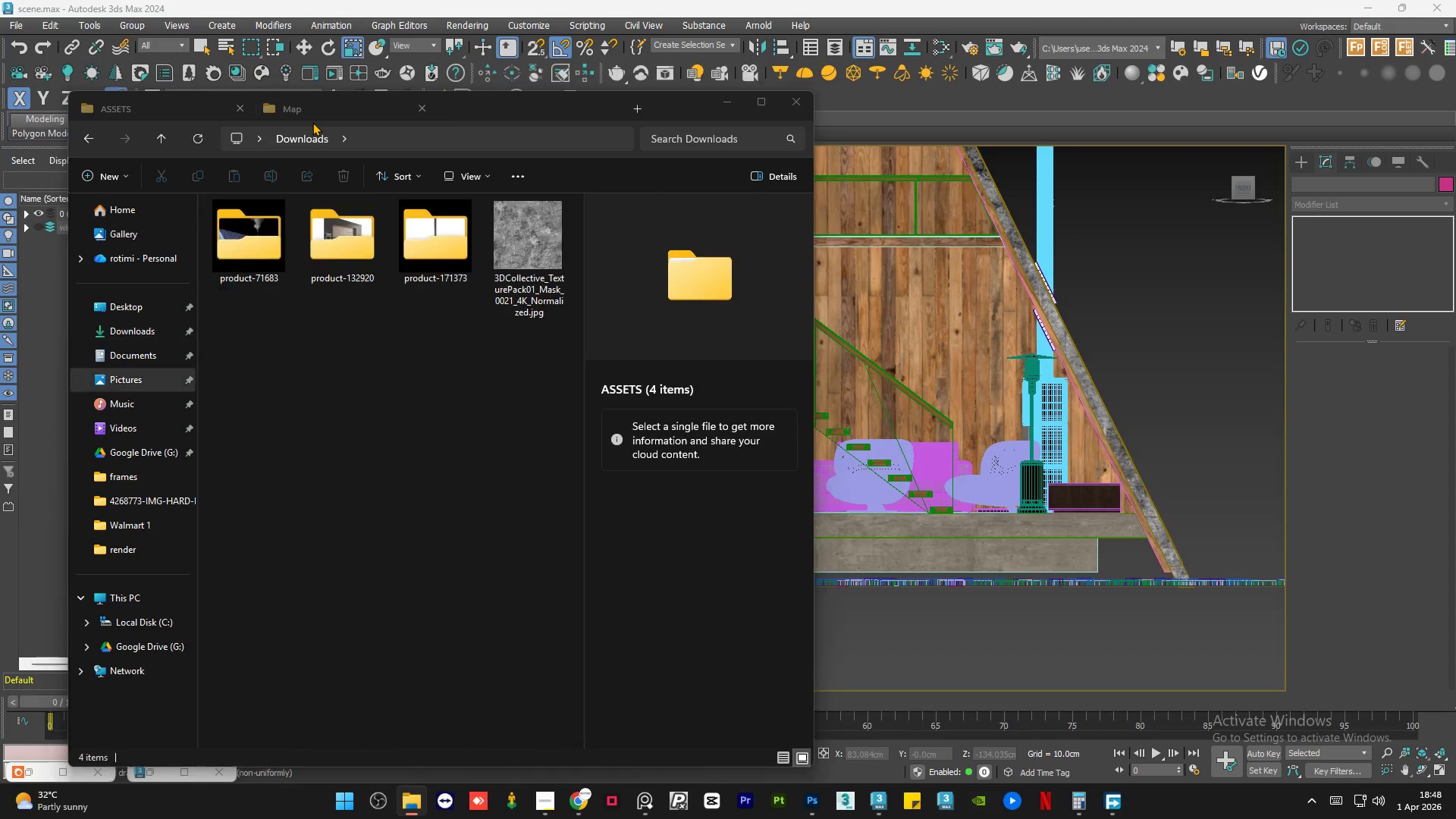 
key(Unknown)
 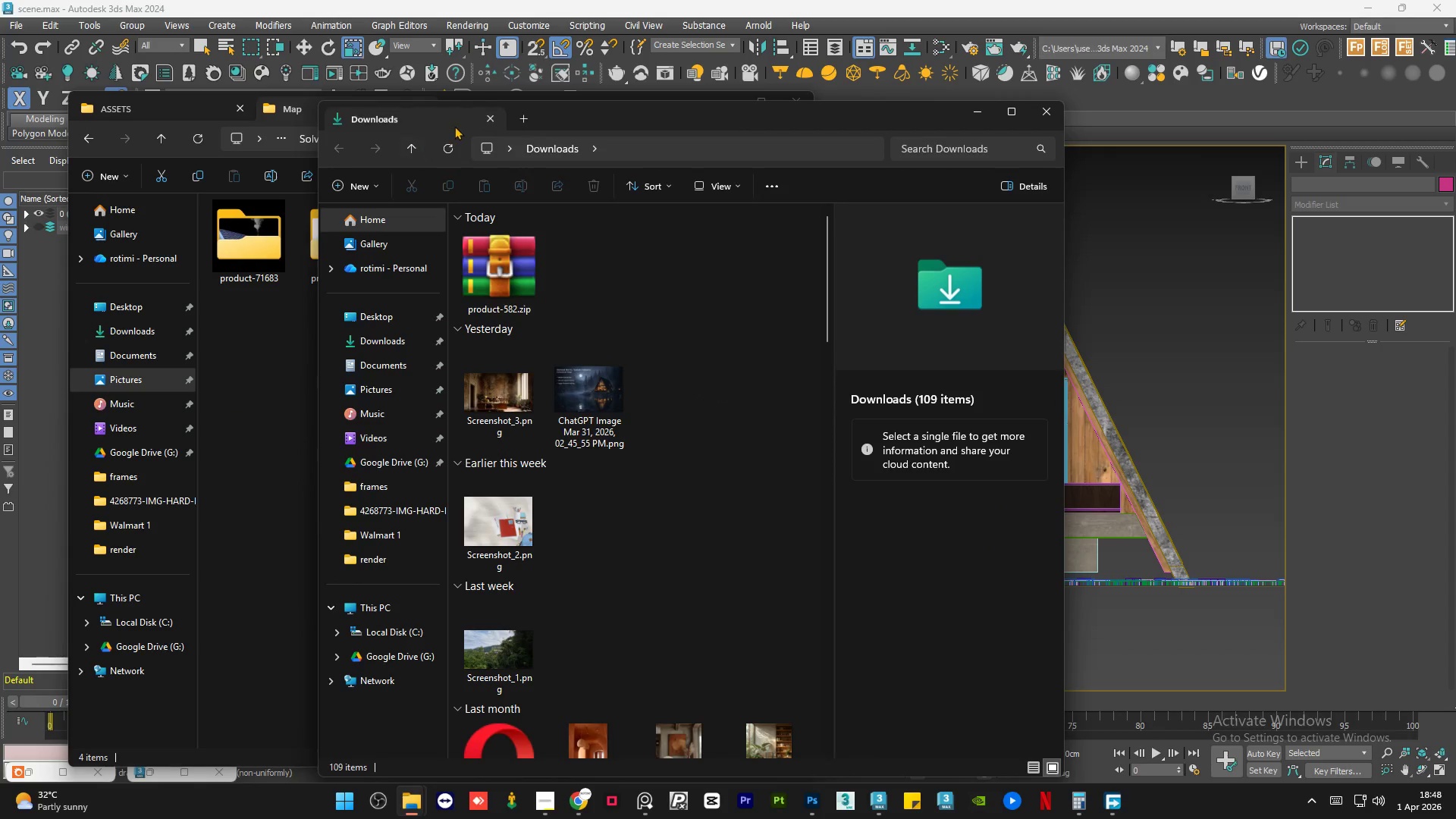 
left_click_drag(start_coordinate=[447, 129], to_coordinate=[275, 113])
 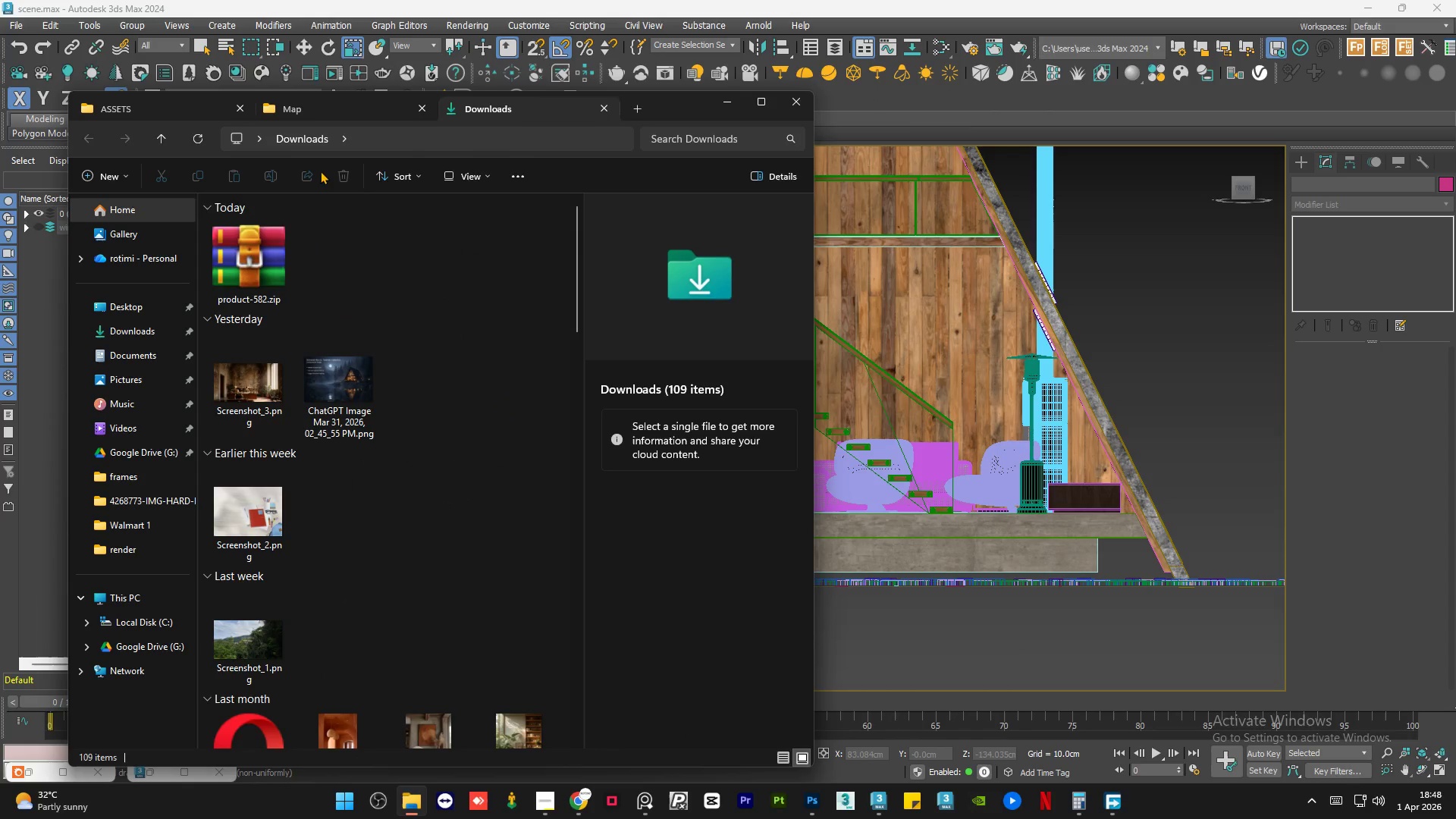 
left_click([270, 237])
 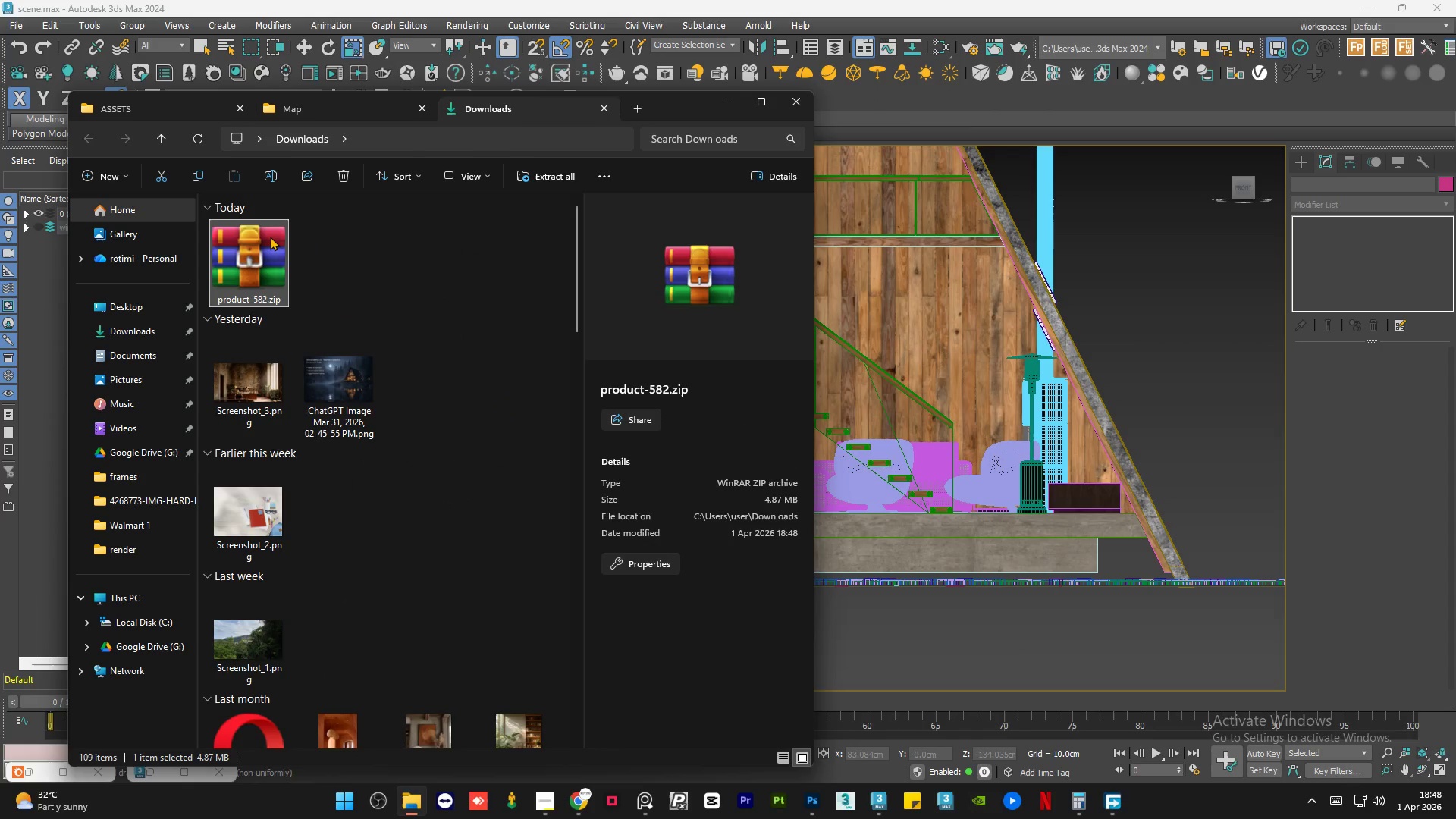 
right_click([270, 237])
 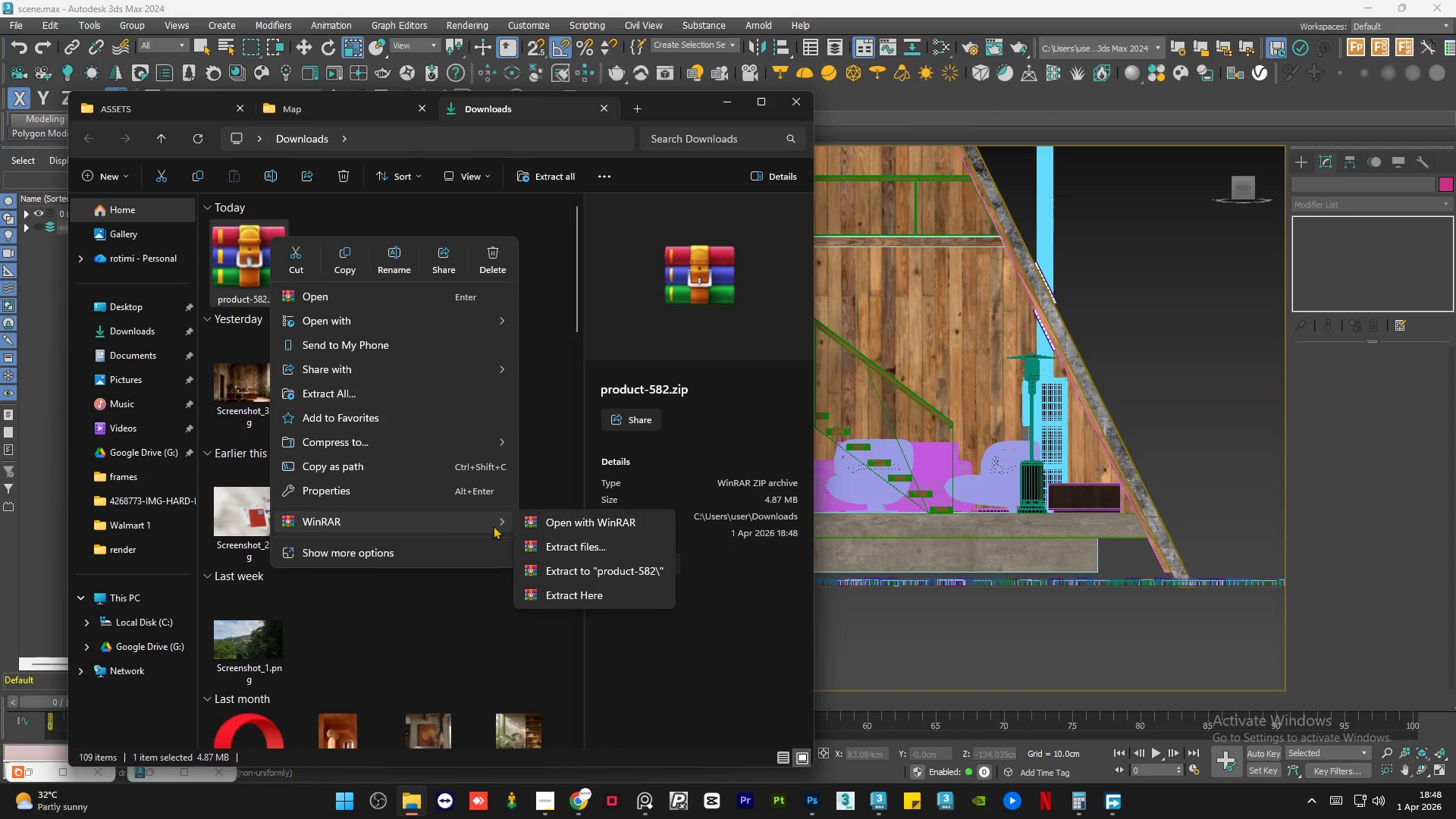 
left_click([595, 576])
 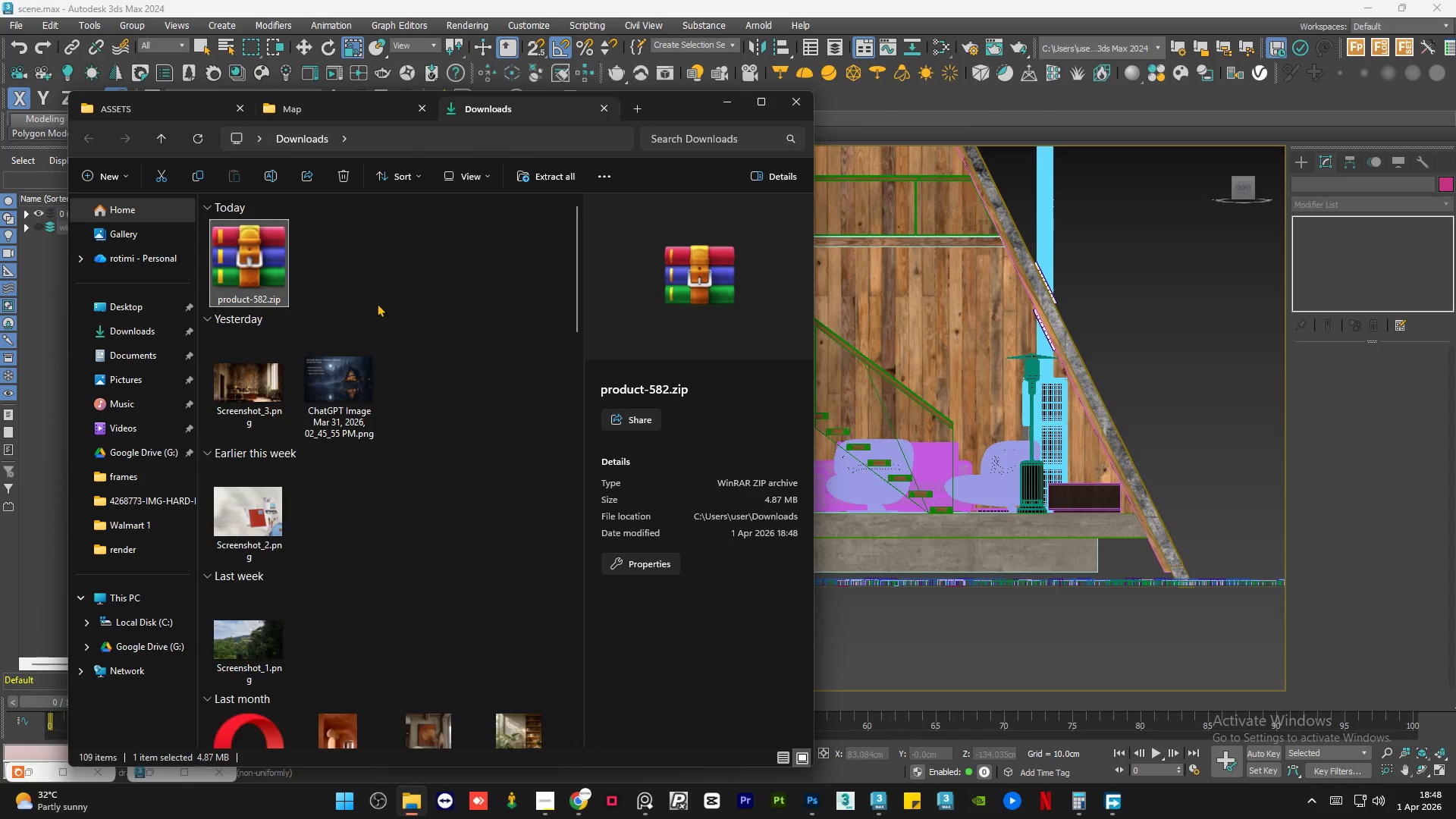 
key(Delete)
 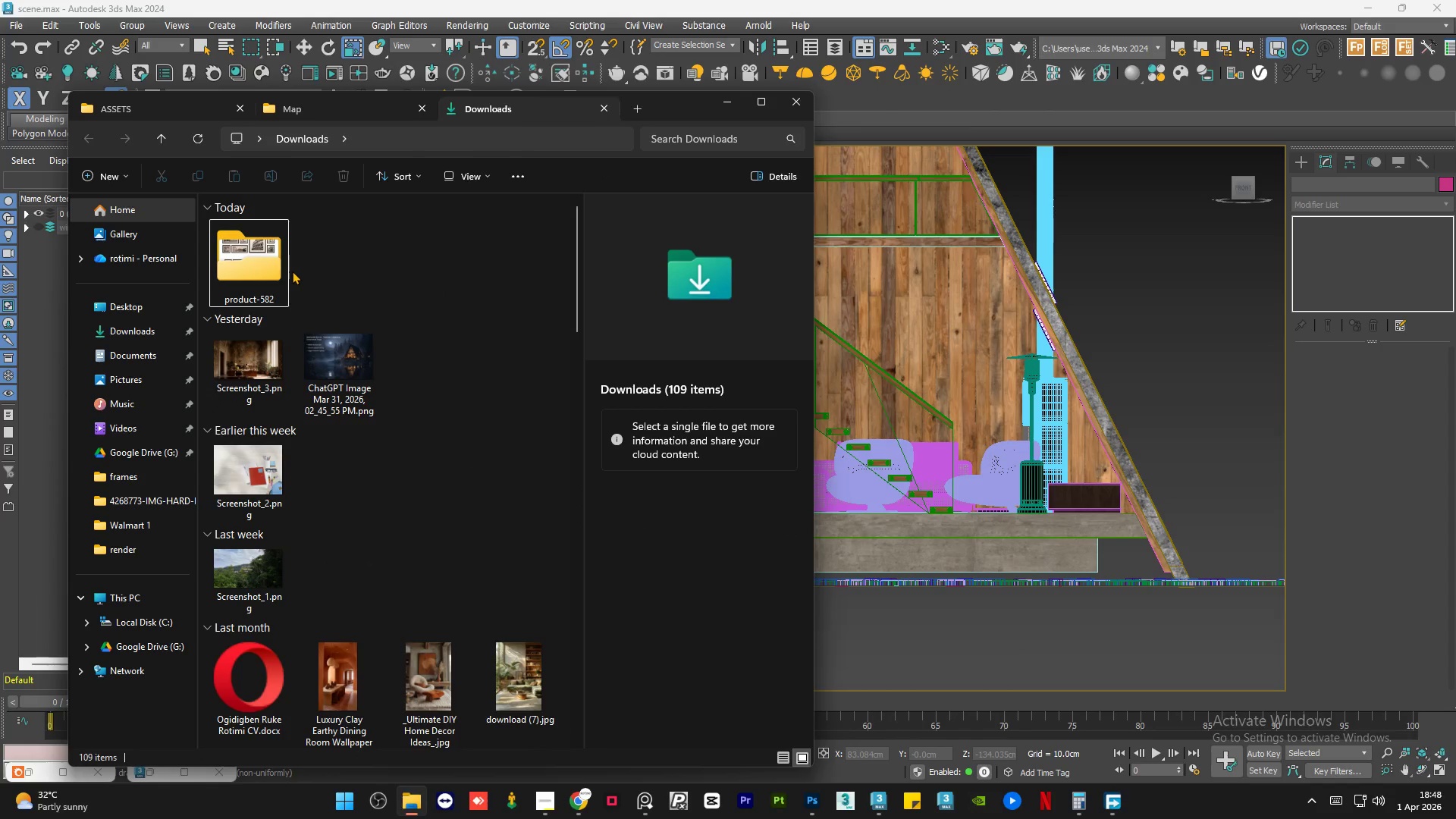 
left_click([269, 257])
 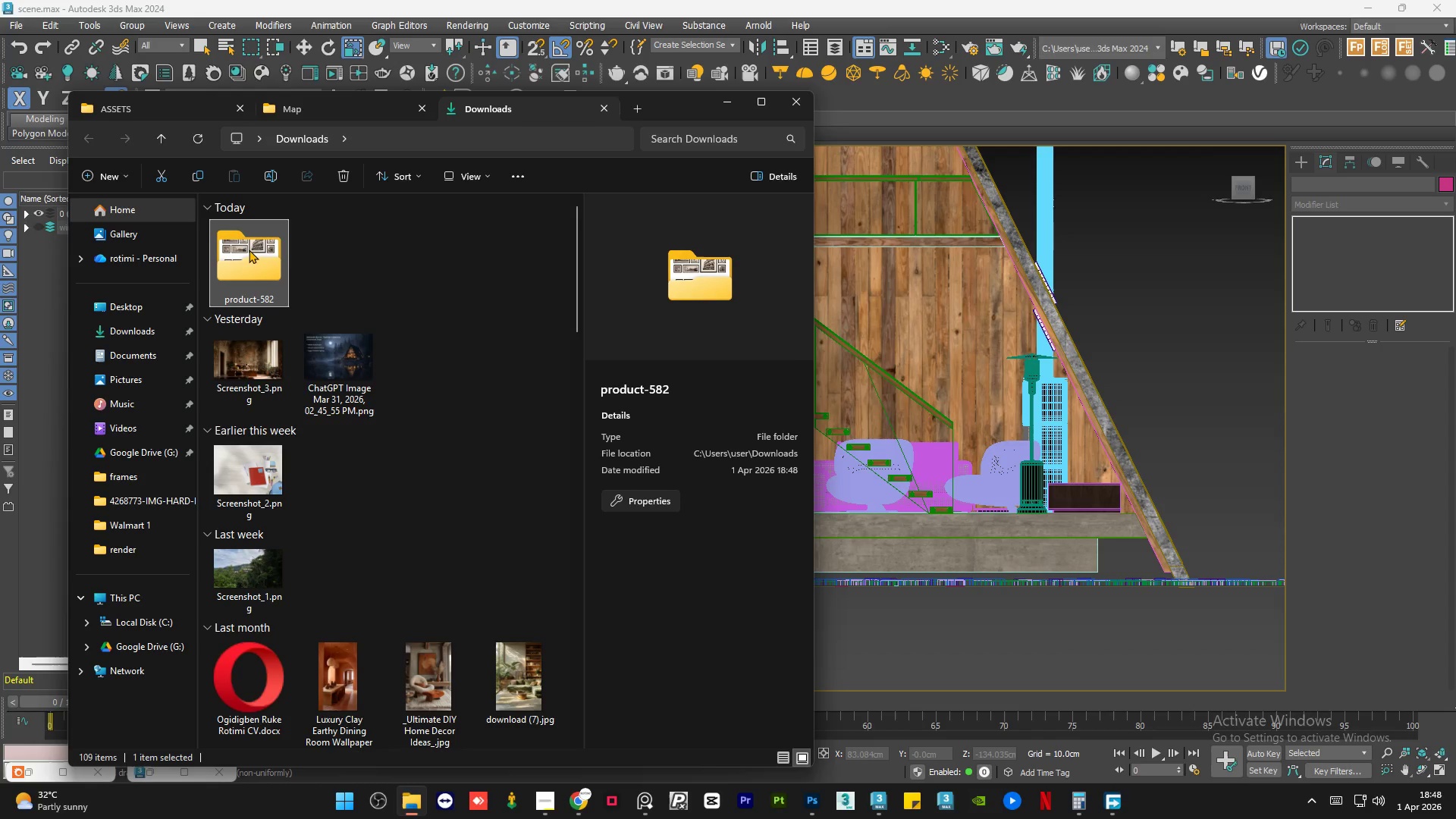 
left_click_drag(start_coordinate=[253, 249], to_coordinate=[323, 387])
 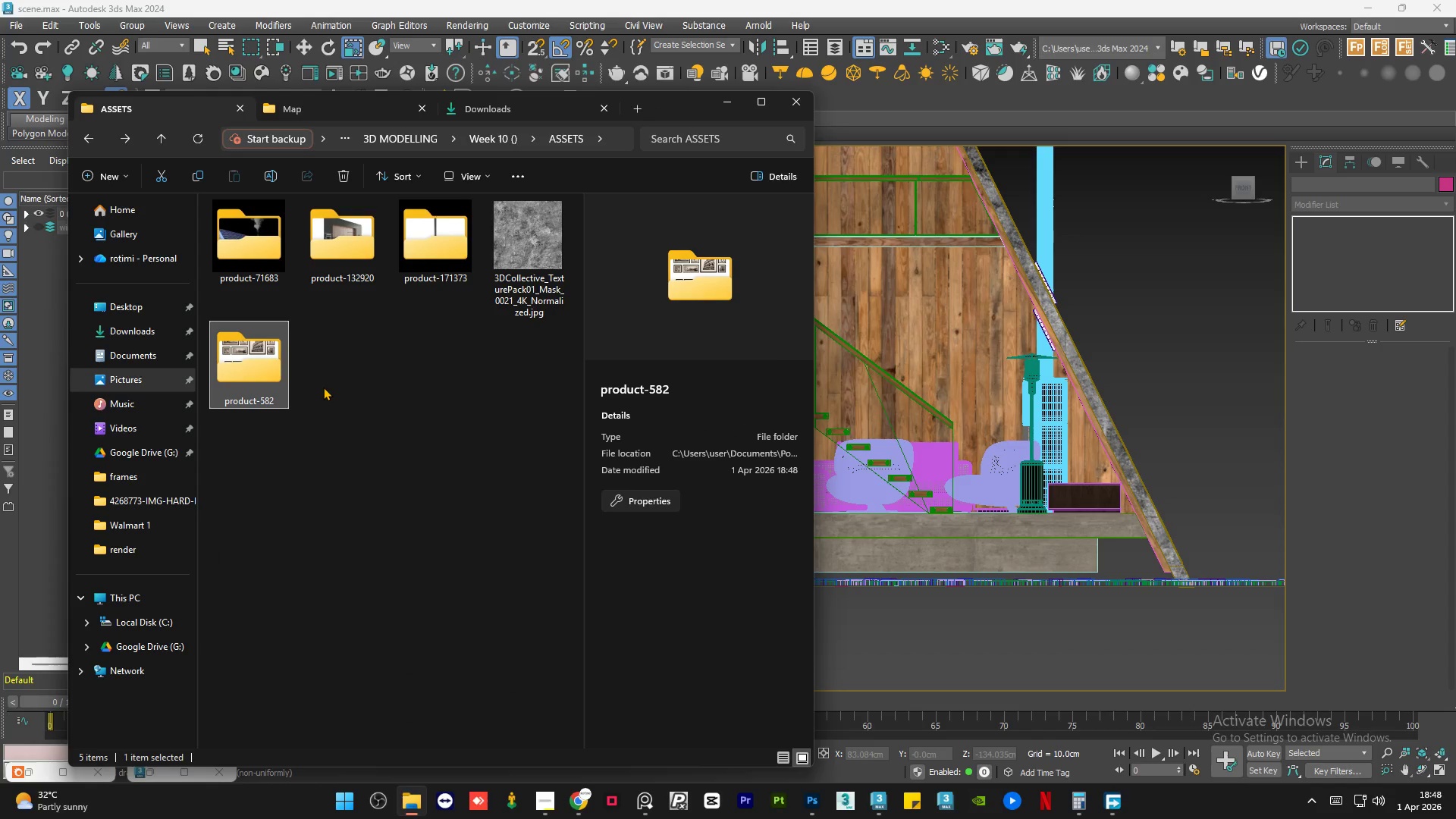 
wait(8.41)
 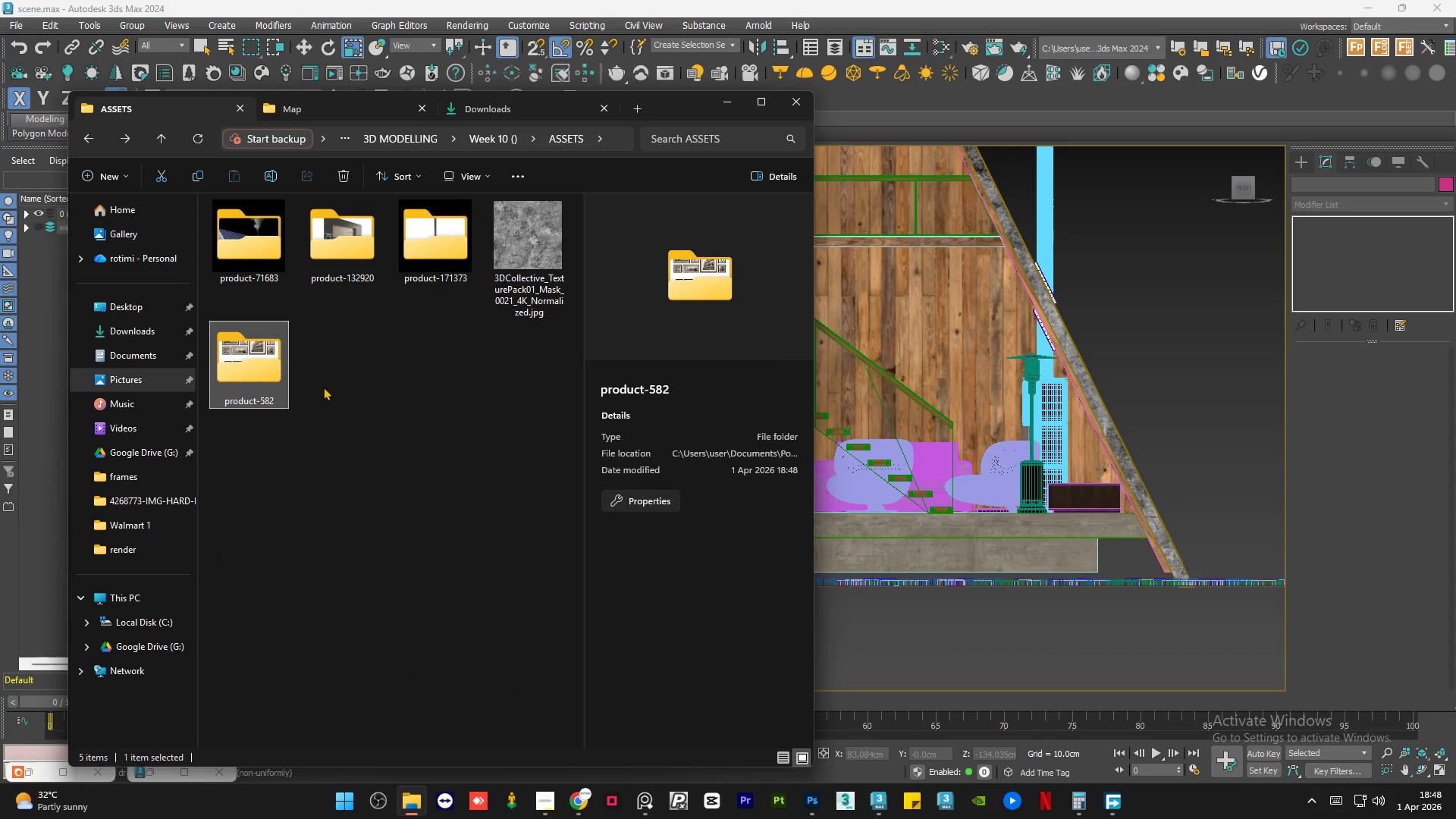 
left_click([323, 387])
 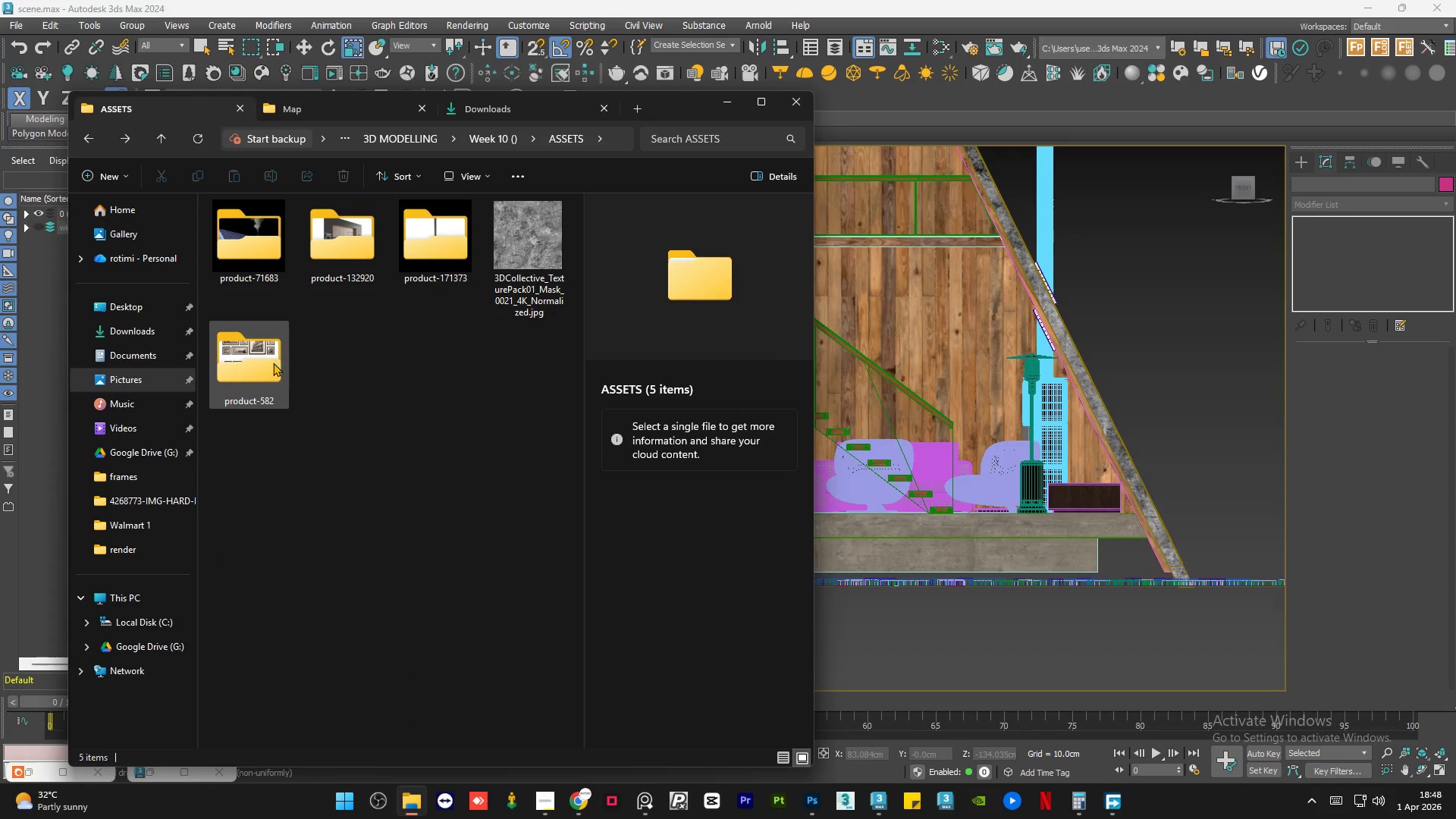 
double_click([273, 362])
 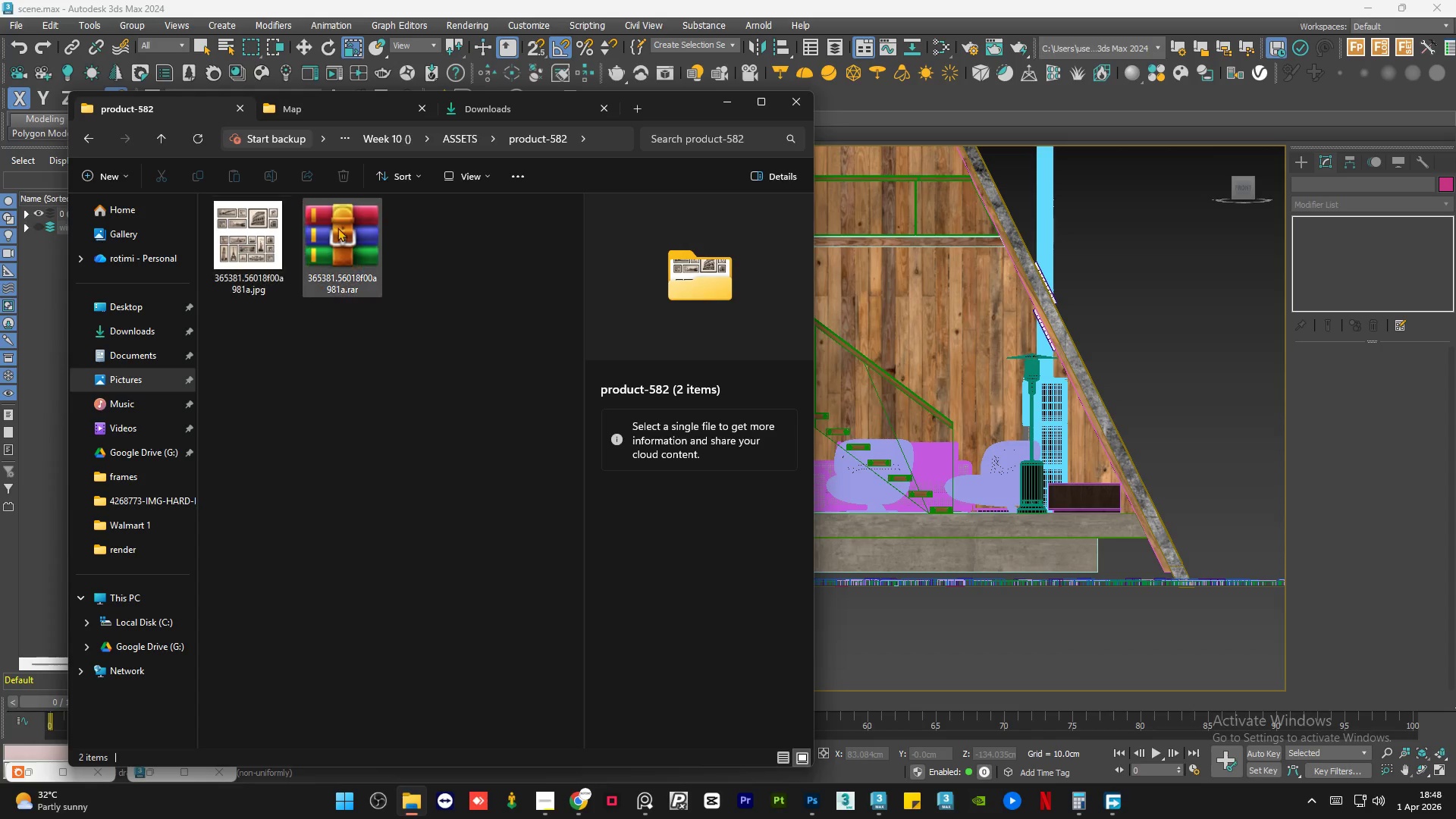 
double_click([342, 228])
 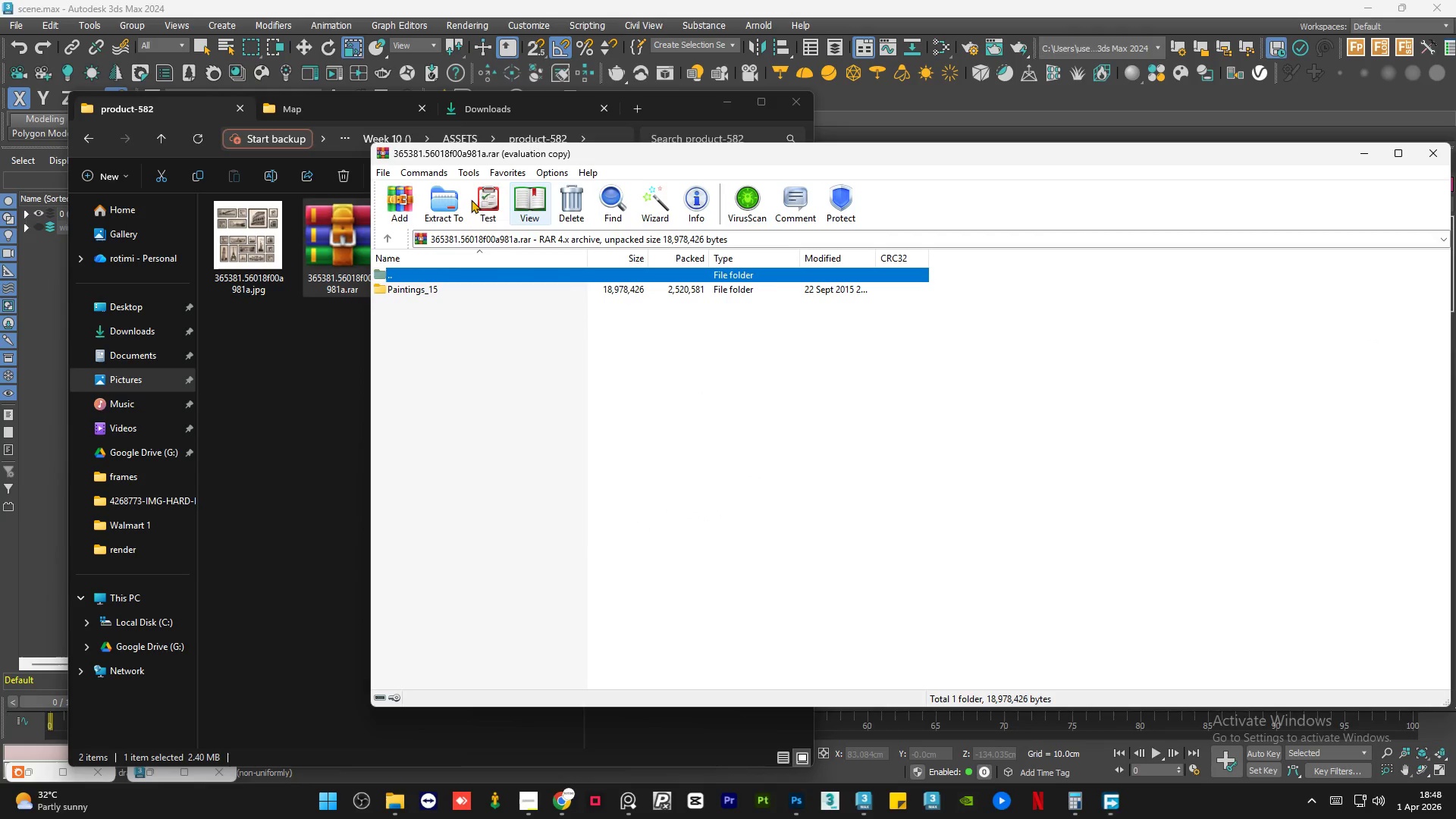 
left_click([448, 210])
 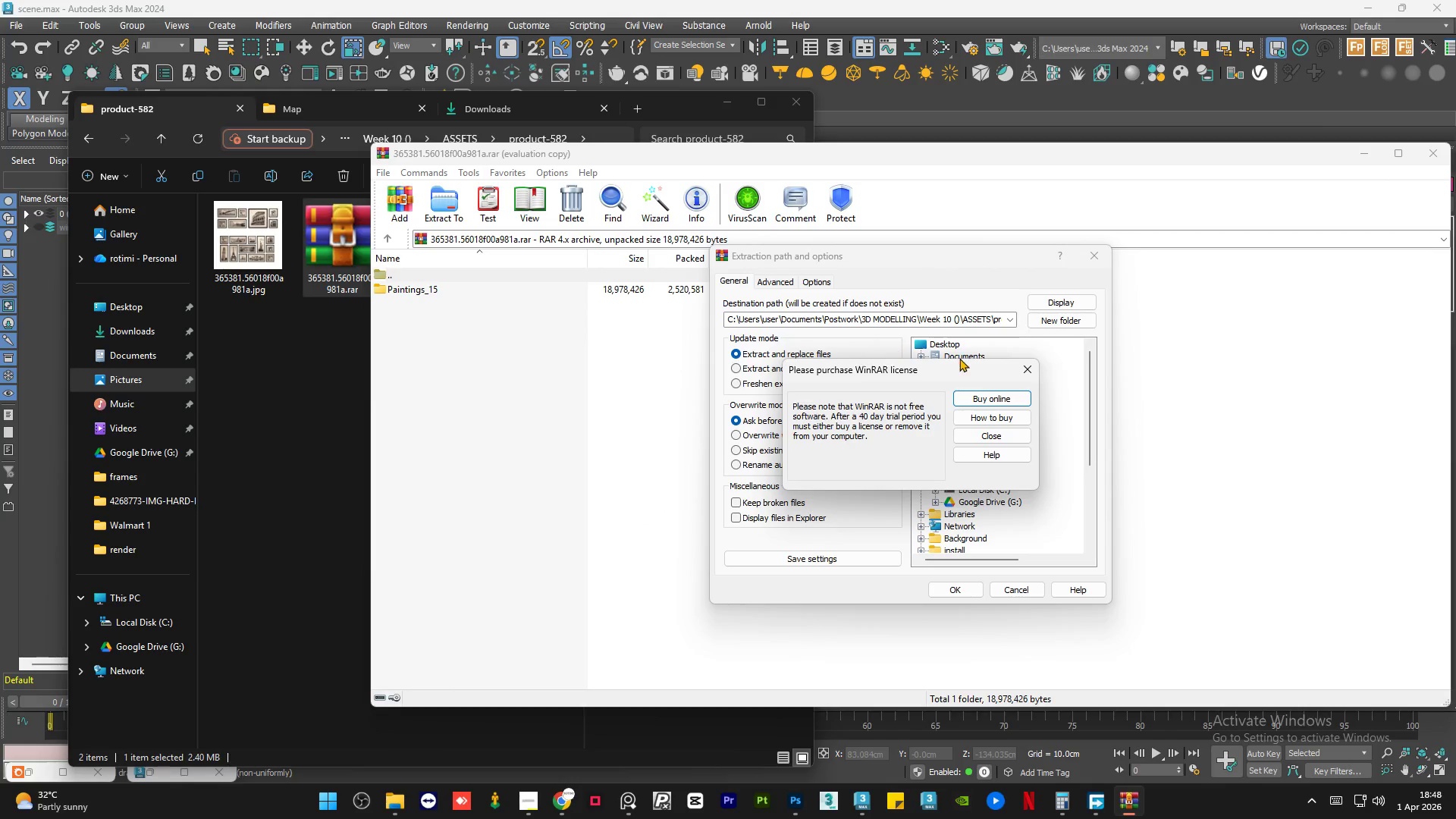 
left_click([1027, 369])
 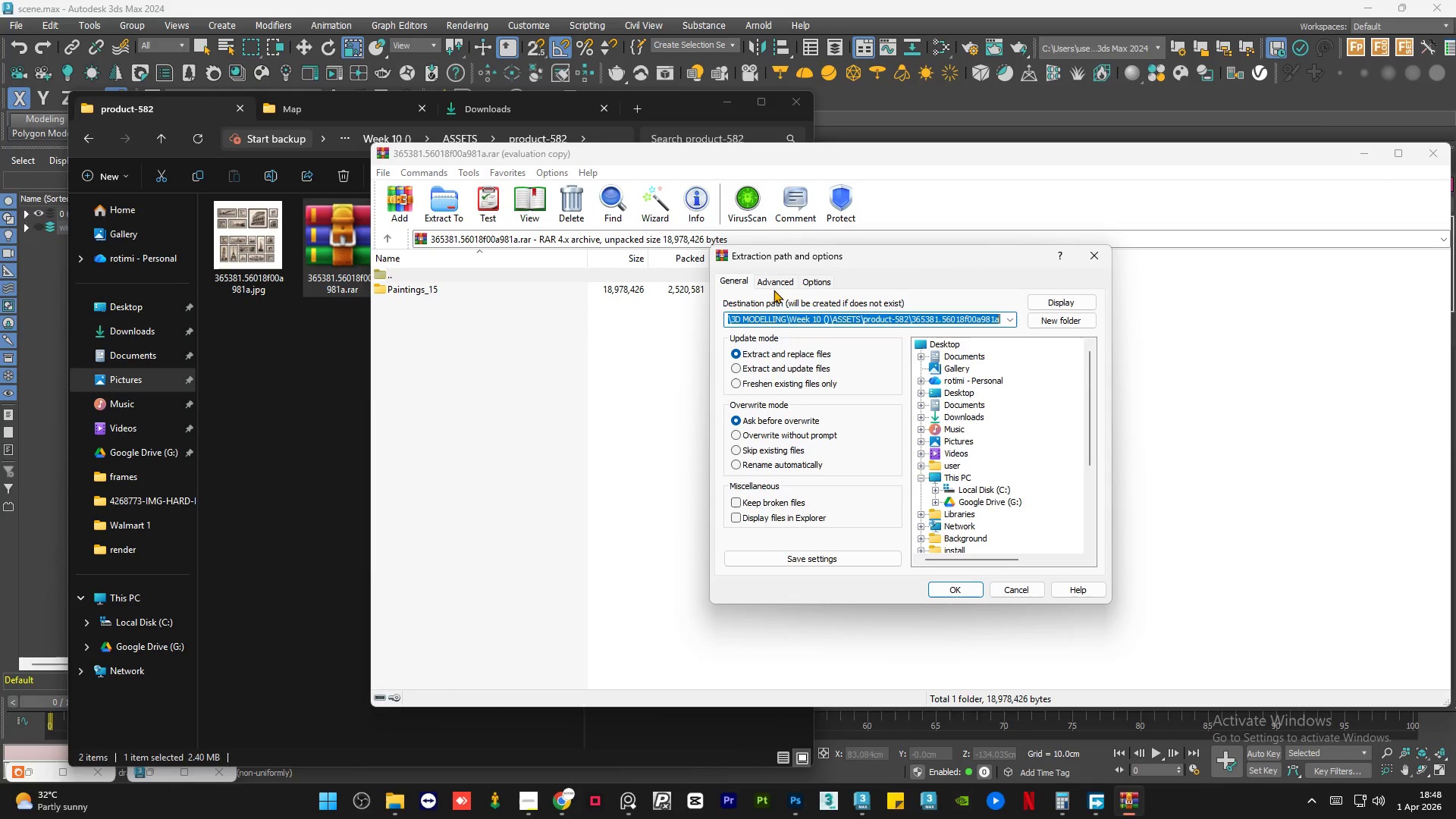 
left_click([777, 282])
 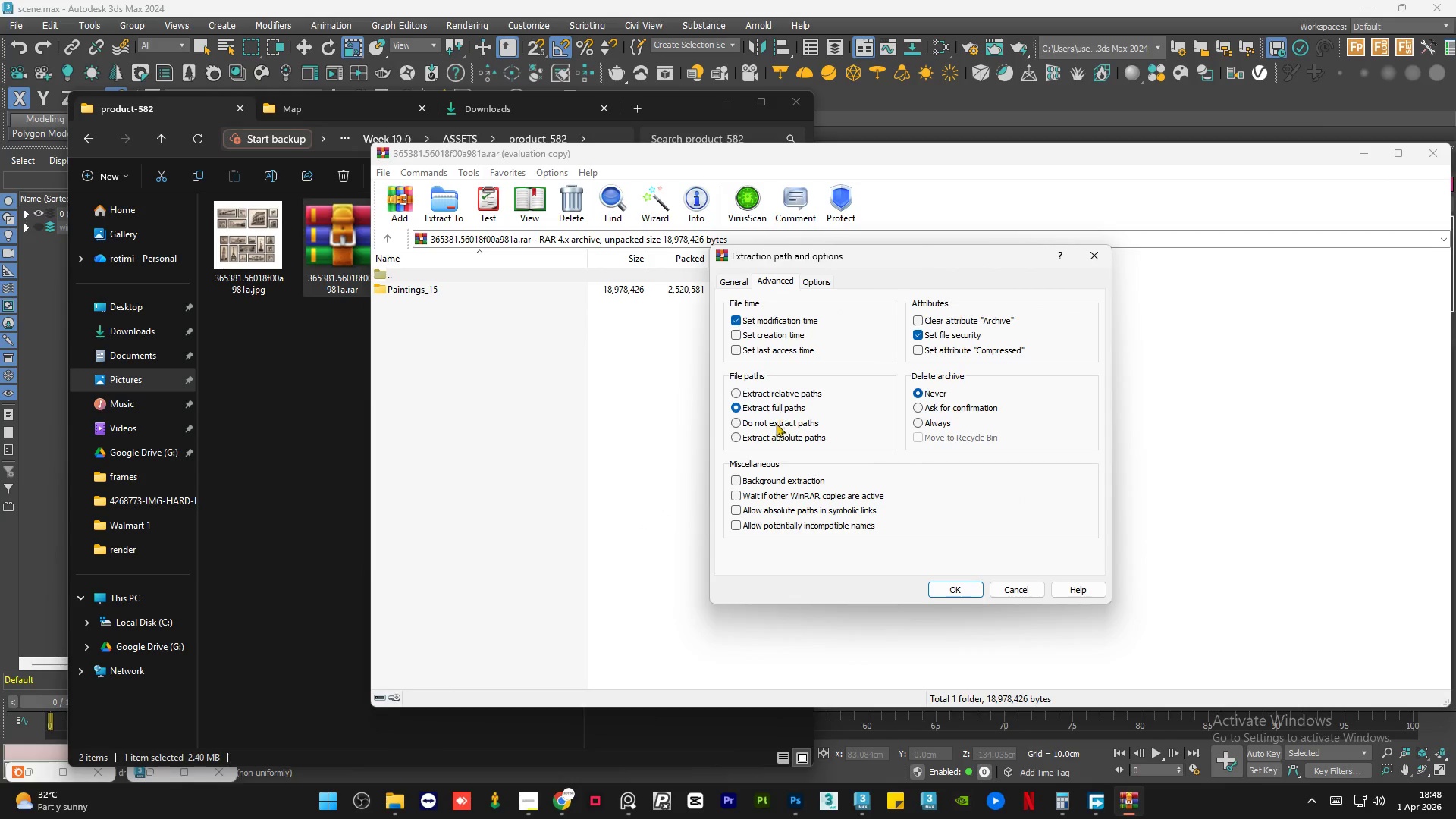 
left_click([775, 425])
 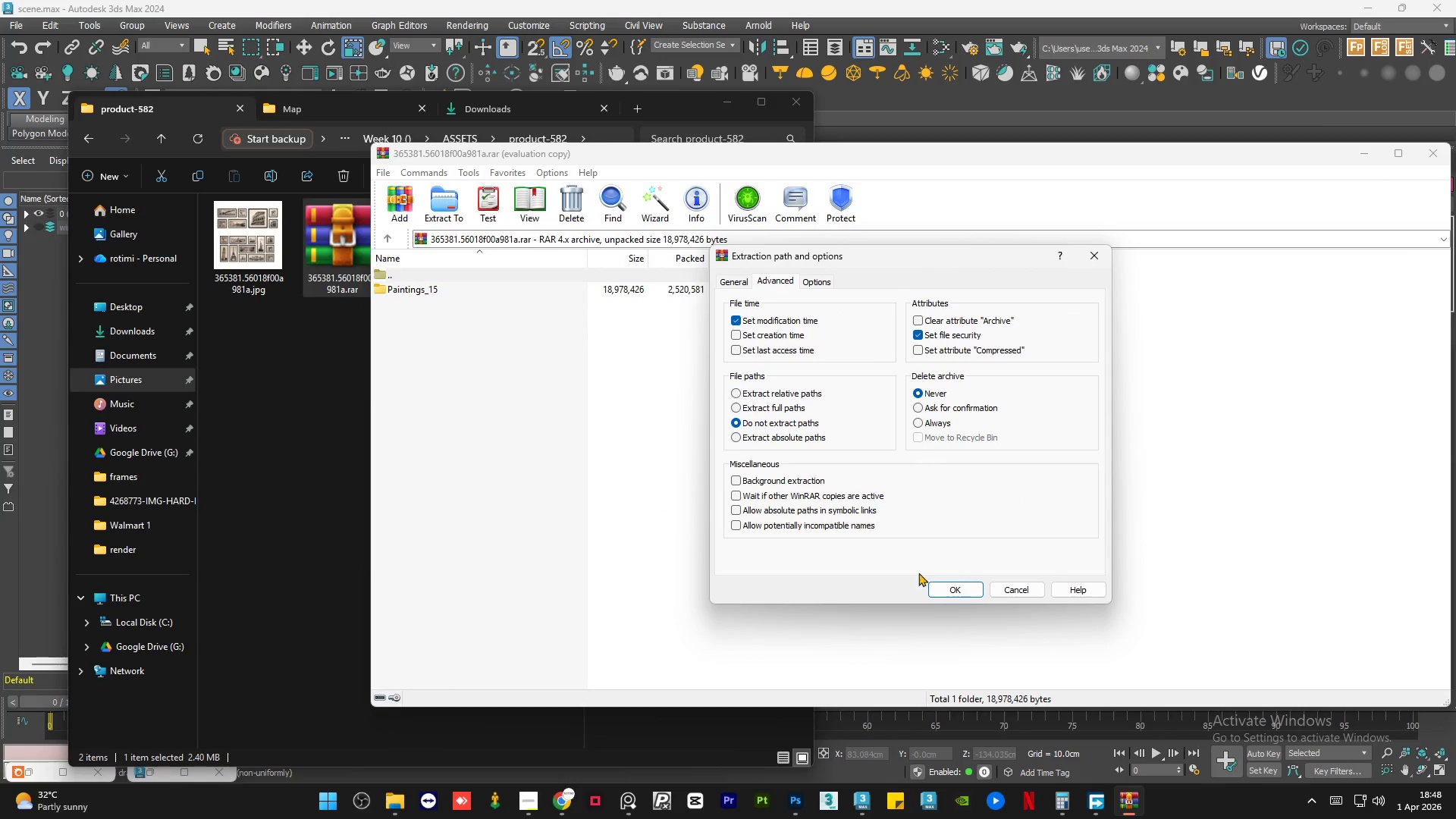 
left_click([940, 585])
 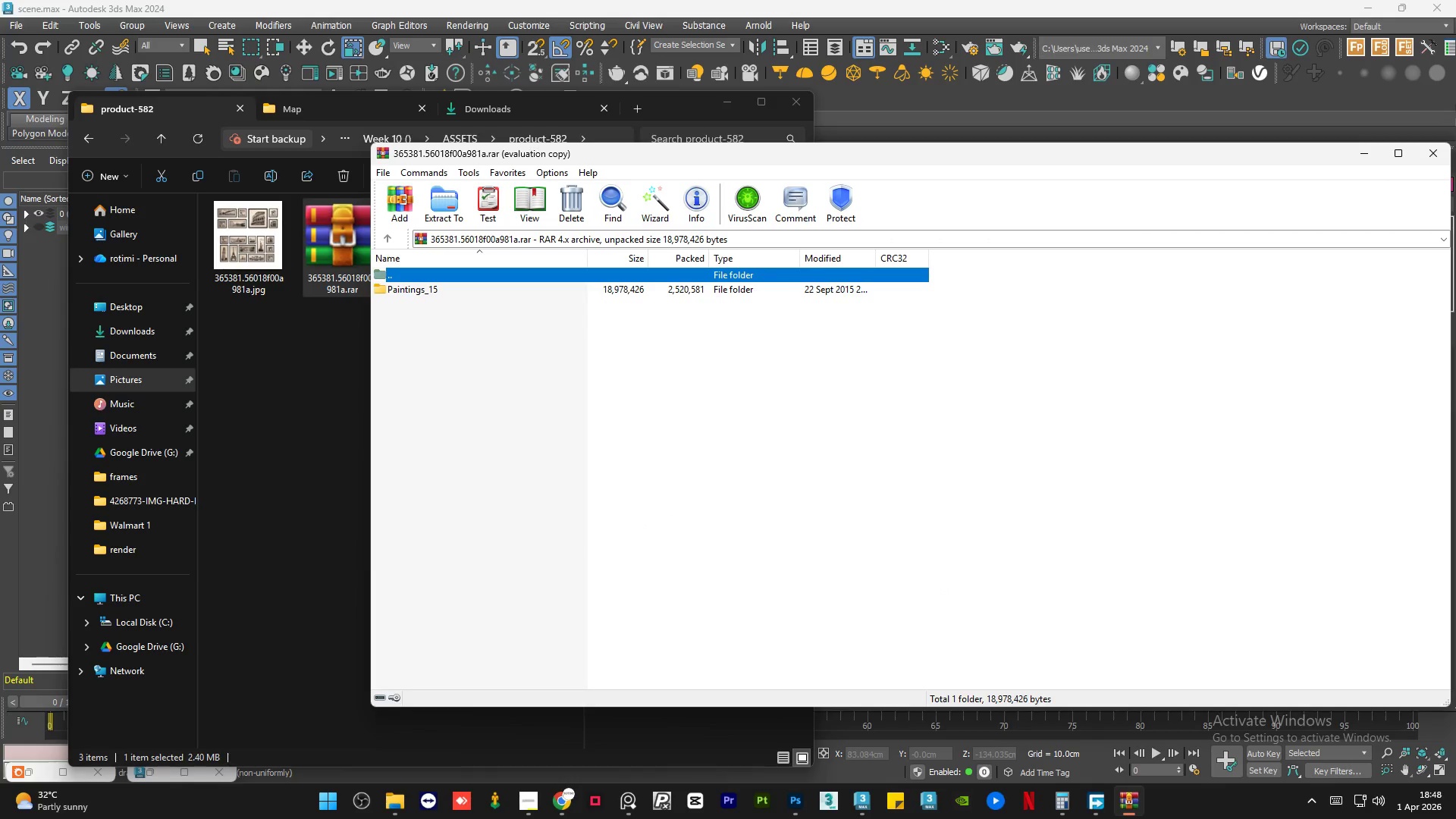 
left_click_drag(start_coordinate=[286, 428], to_coordinate=[287, 421])
 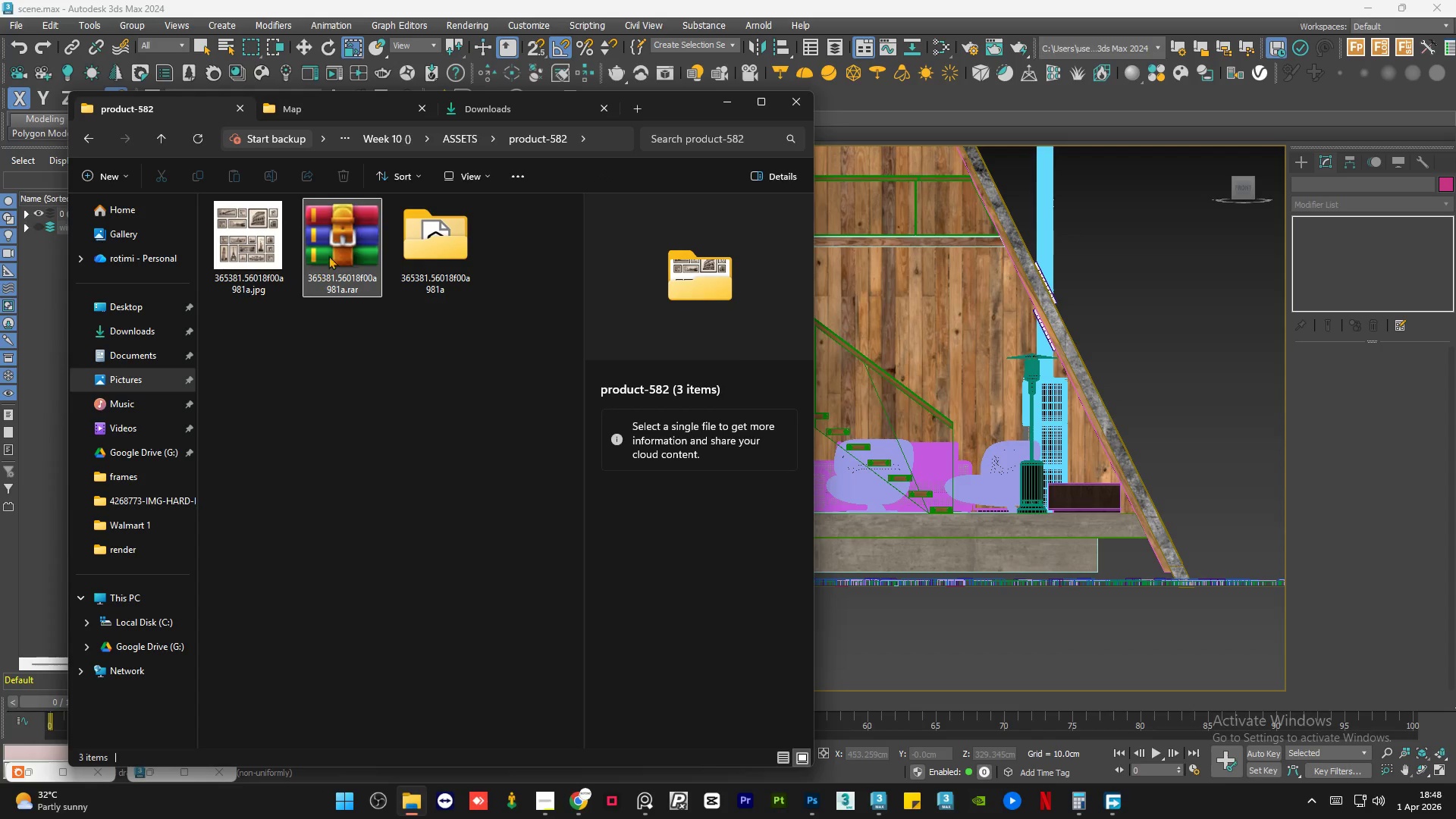 
left_click([333, 249])
 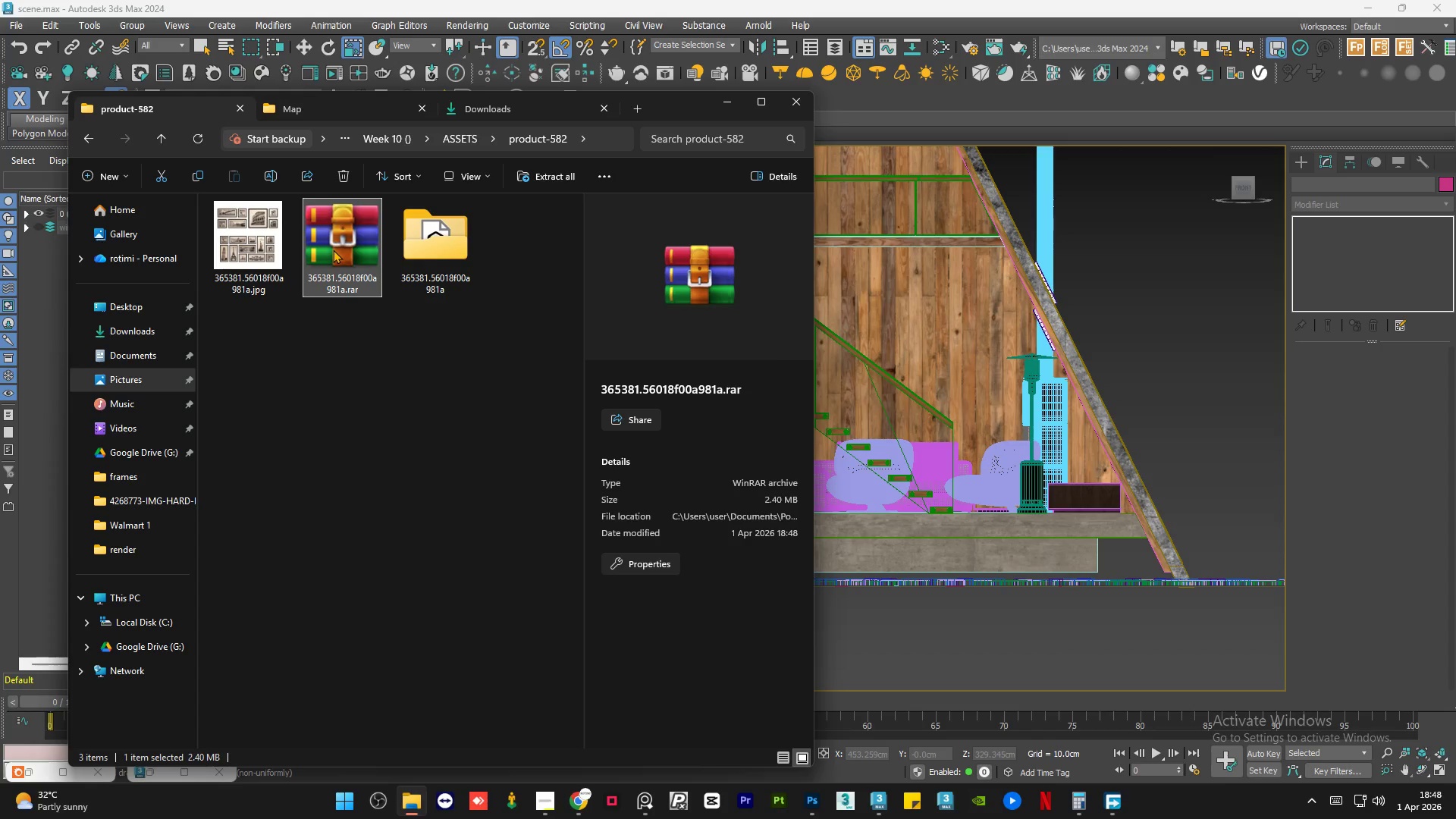 
key(Delete)
 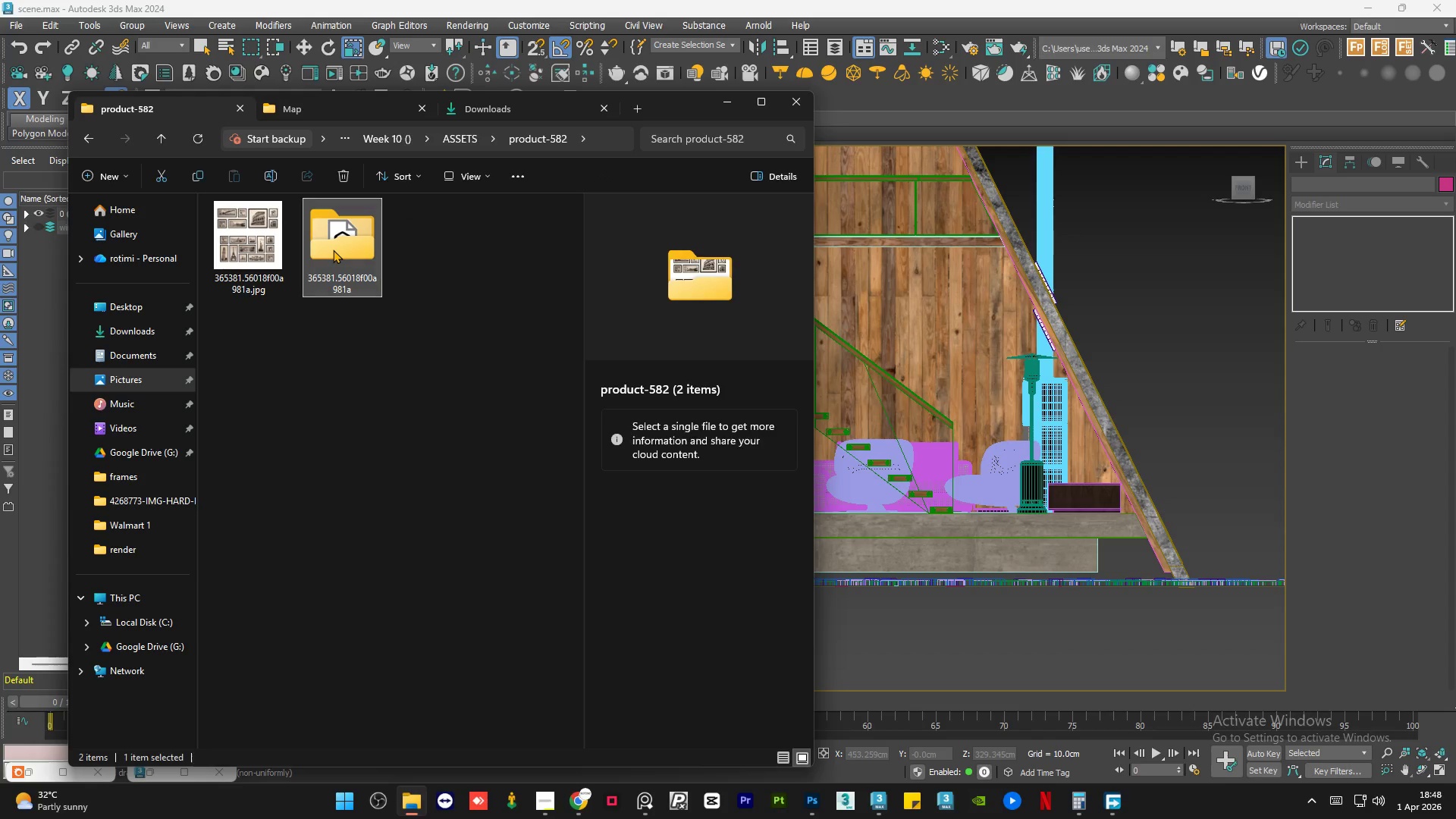 
double_click([333, 249])
 